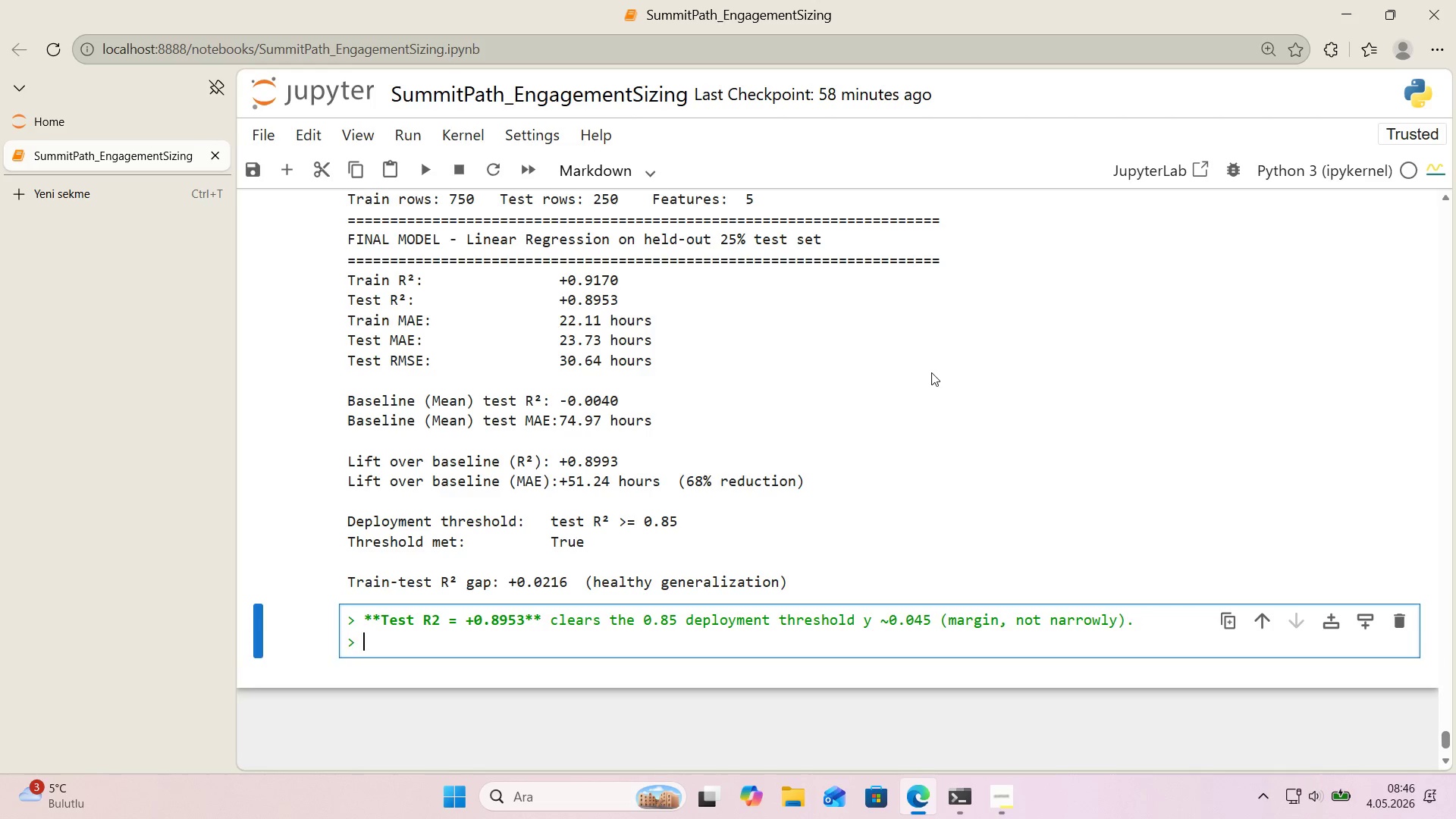 
key(Enter)
 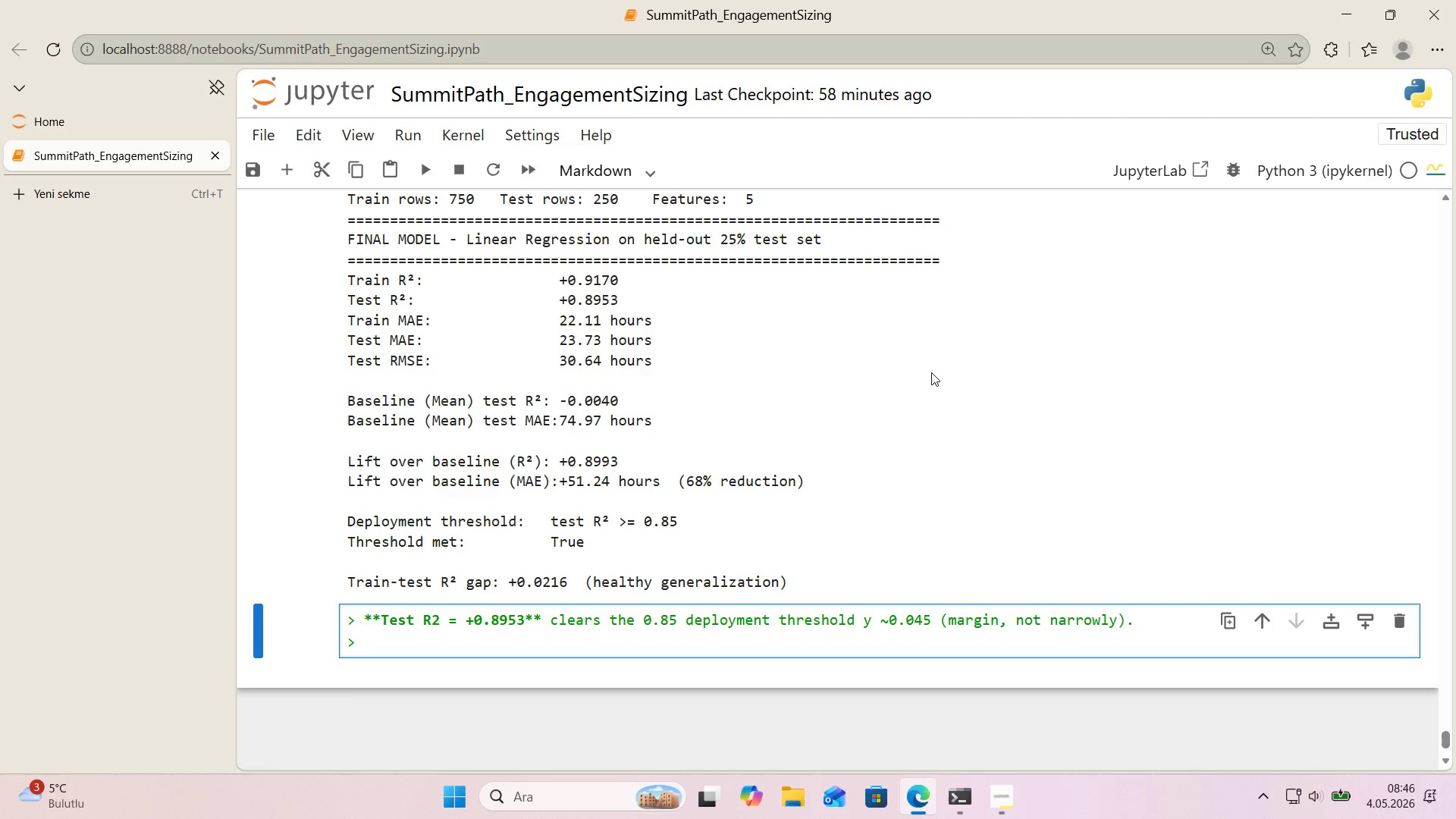 
type(**Test MAE ) 23.73 hours** typ'cal aboslute pred'c')
key(Backspace)
type(t'on error.)
 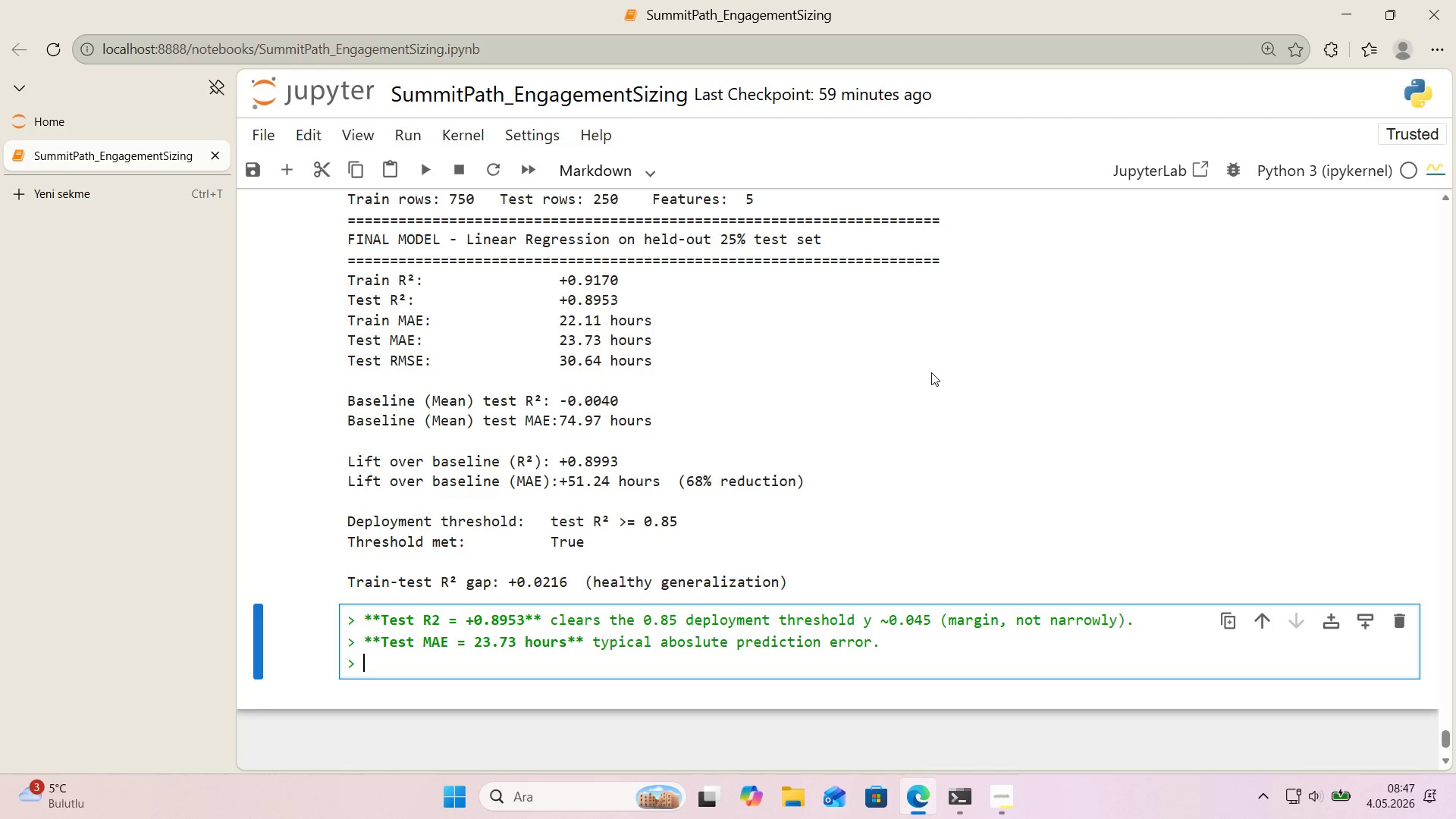 
 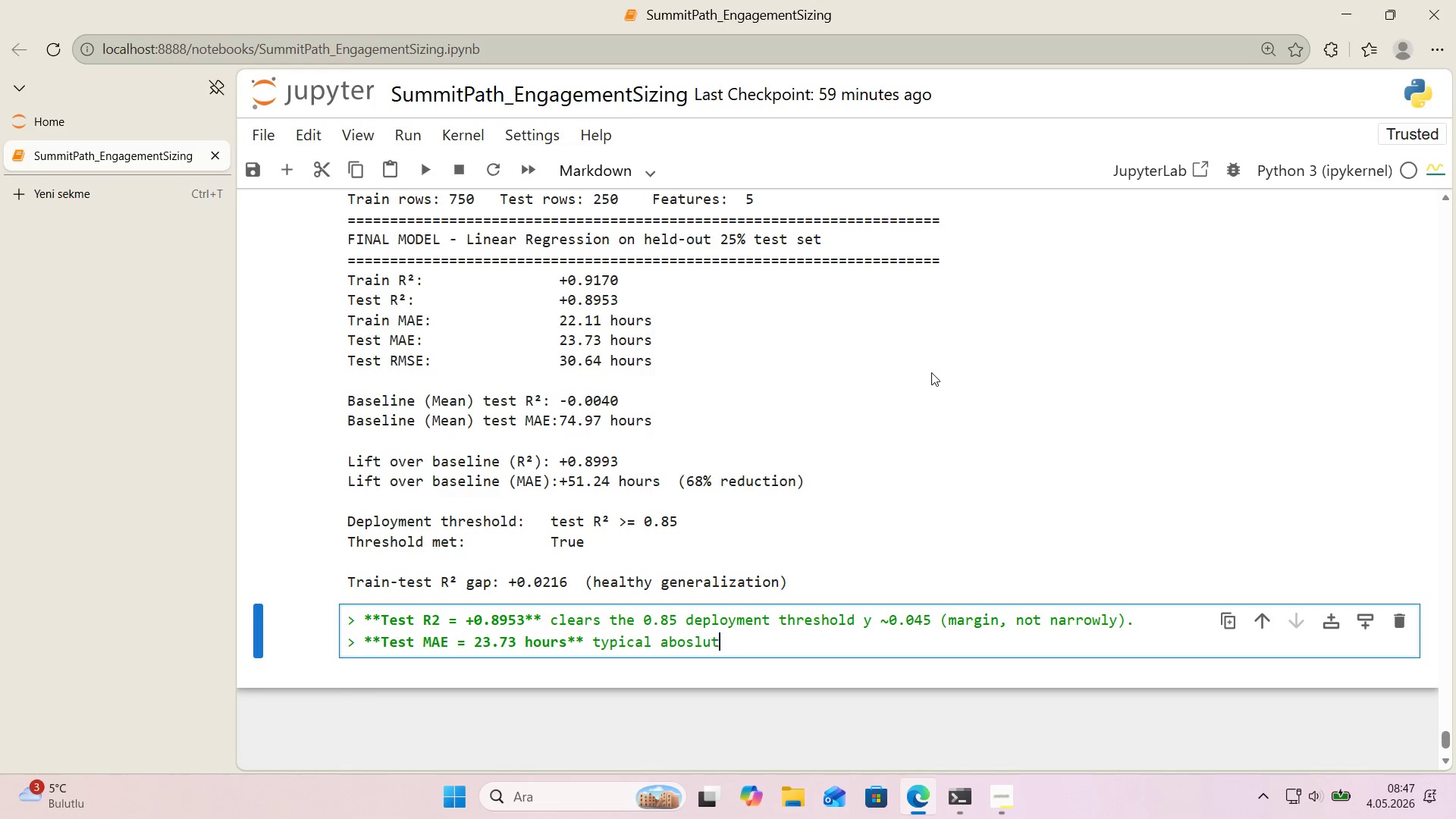 
key(Enter)
 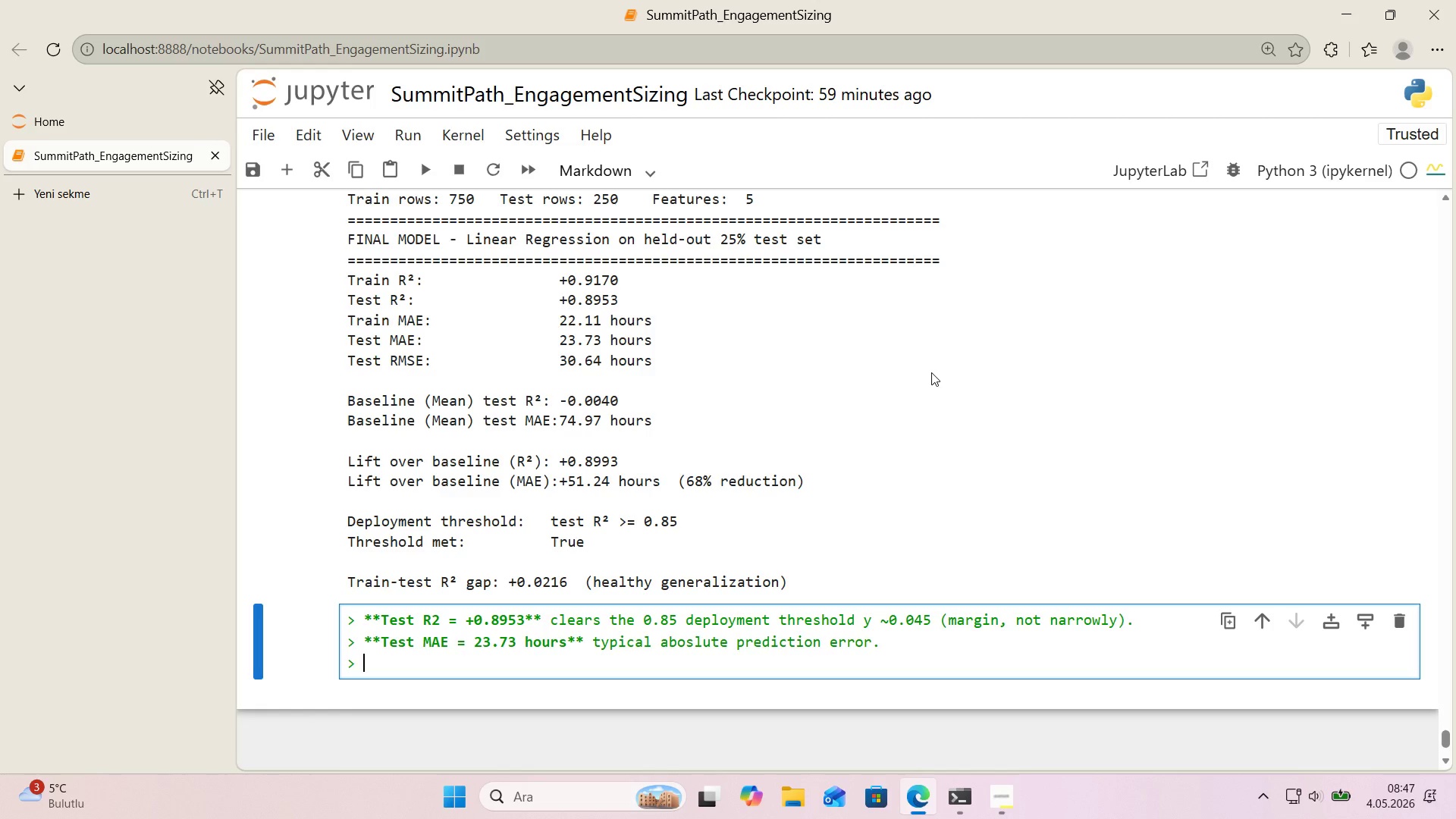 
wait(27.06)
 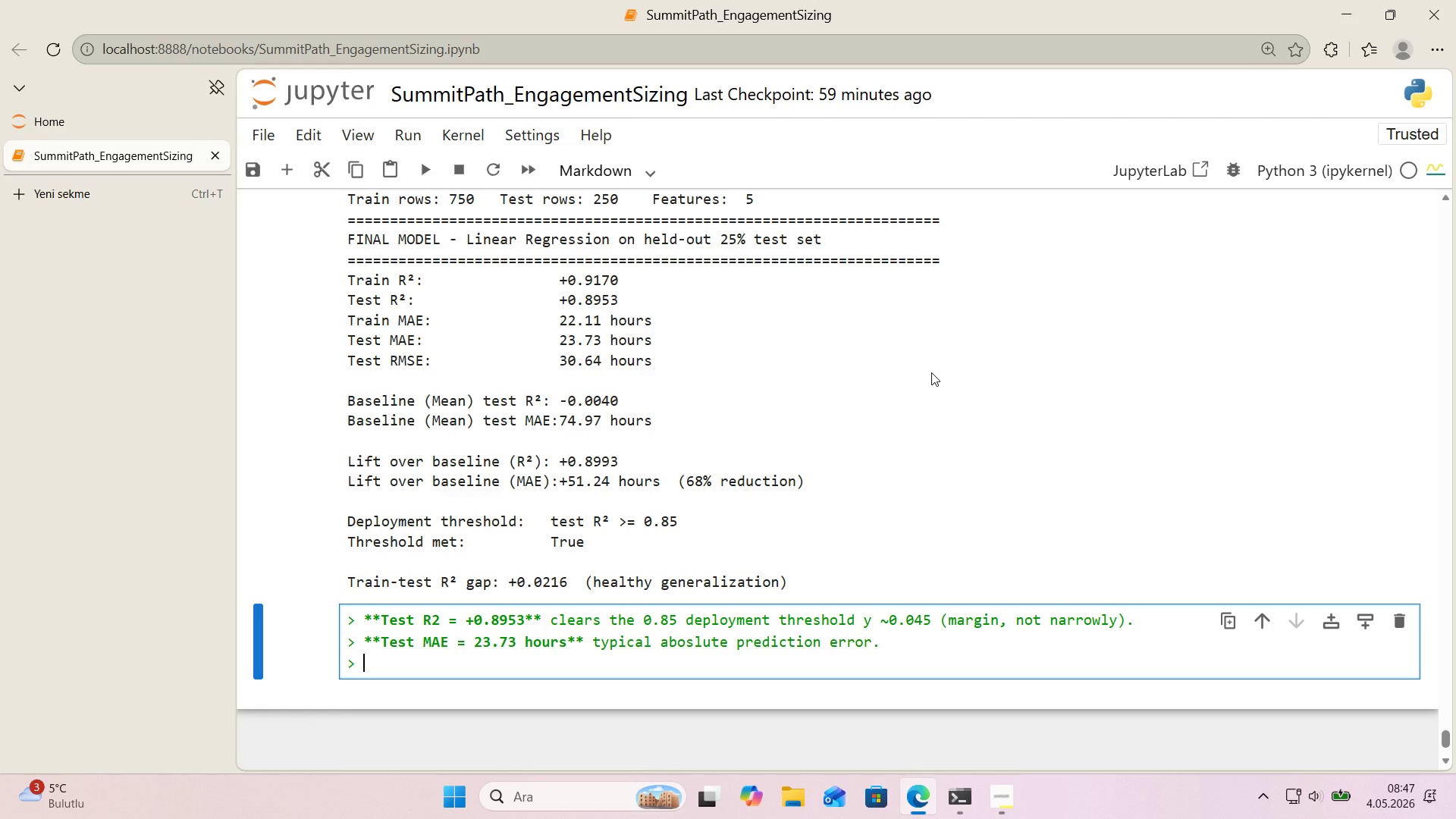 
type(**Test RMSE ) 30.64 hours**)
 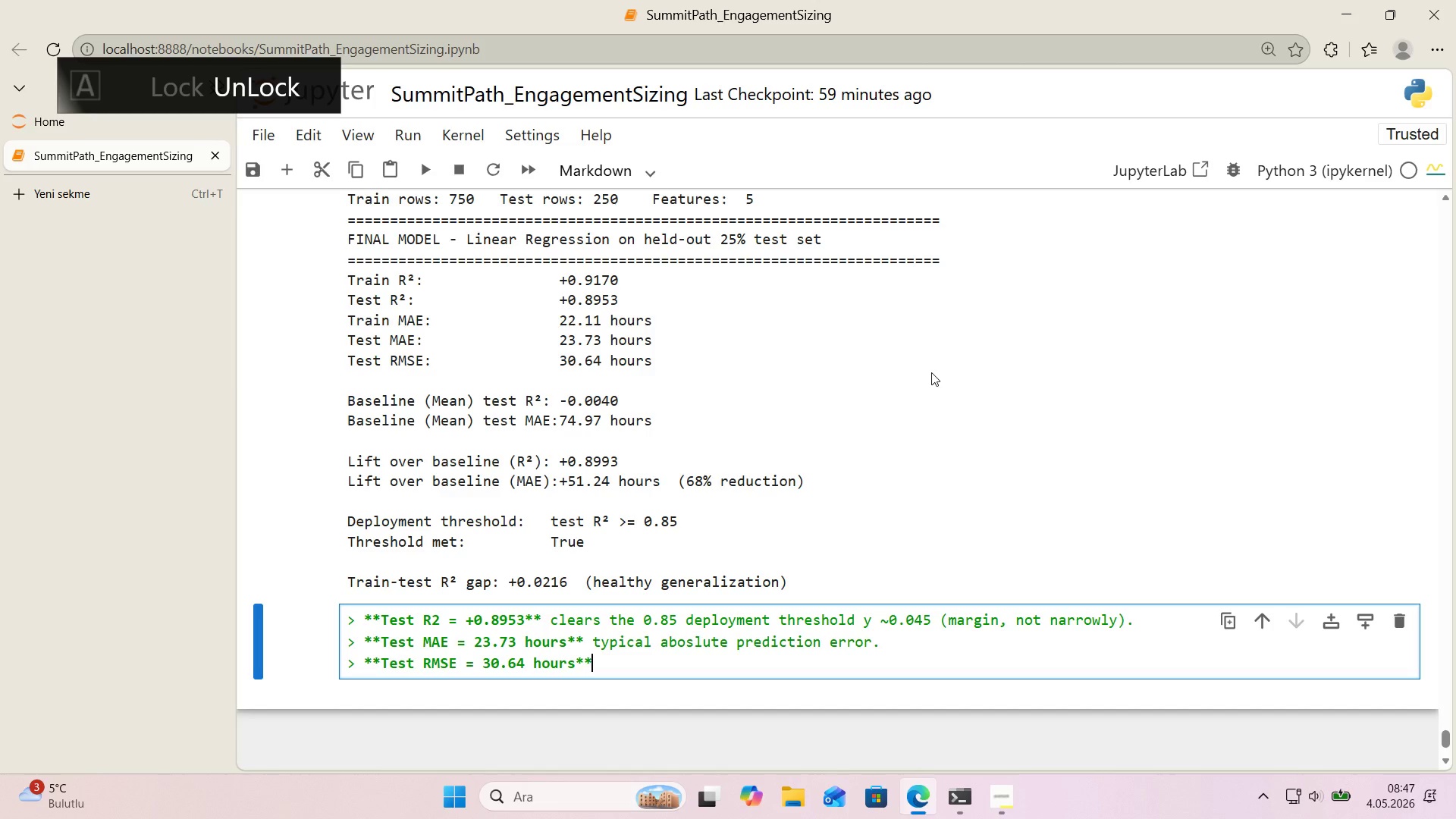 
wait(16.08)
 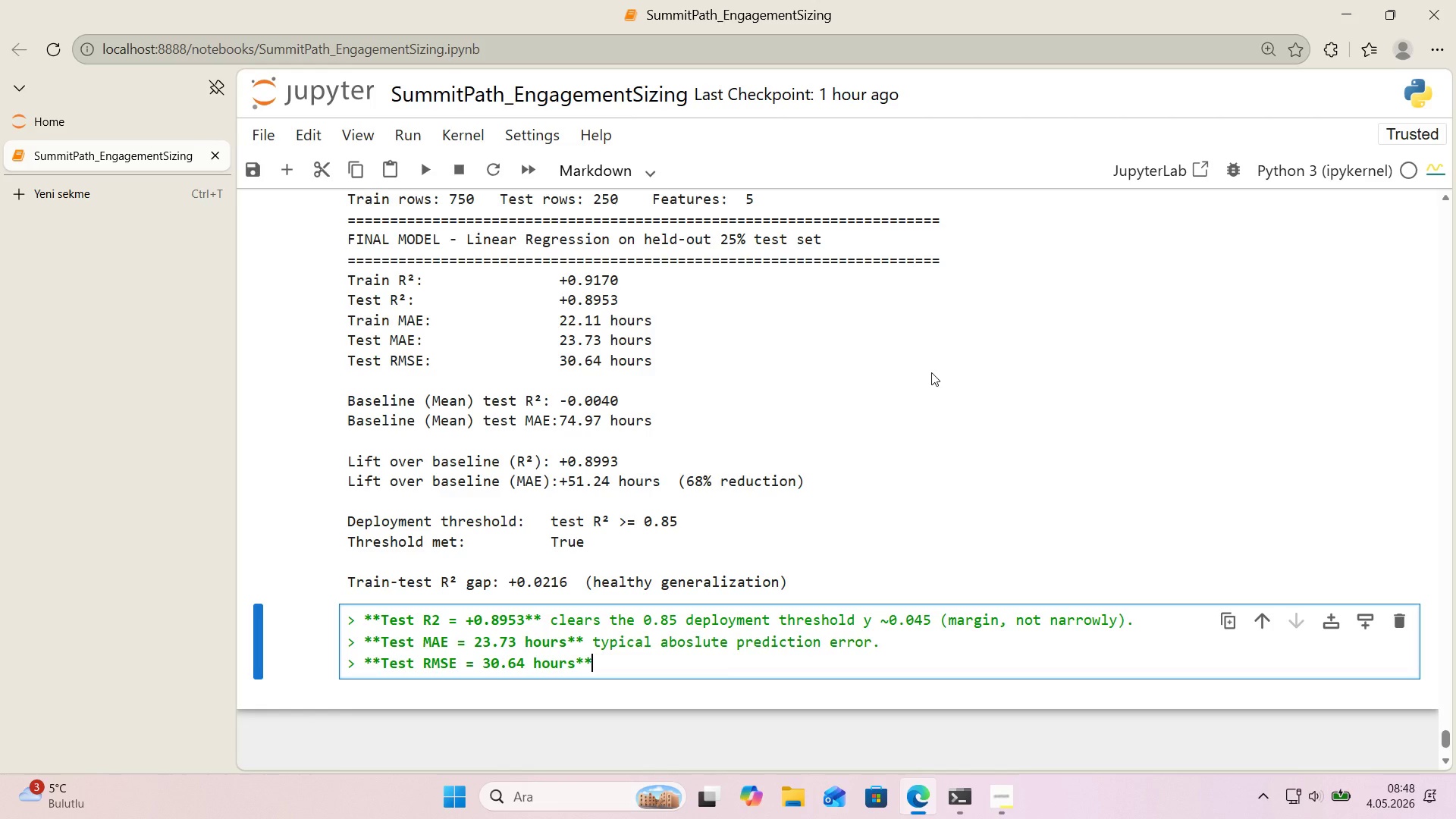 
key(Enter)
 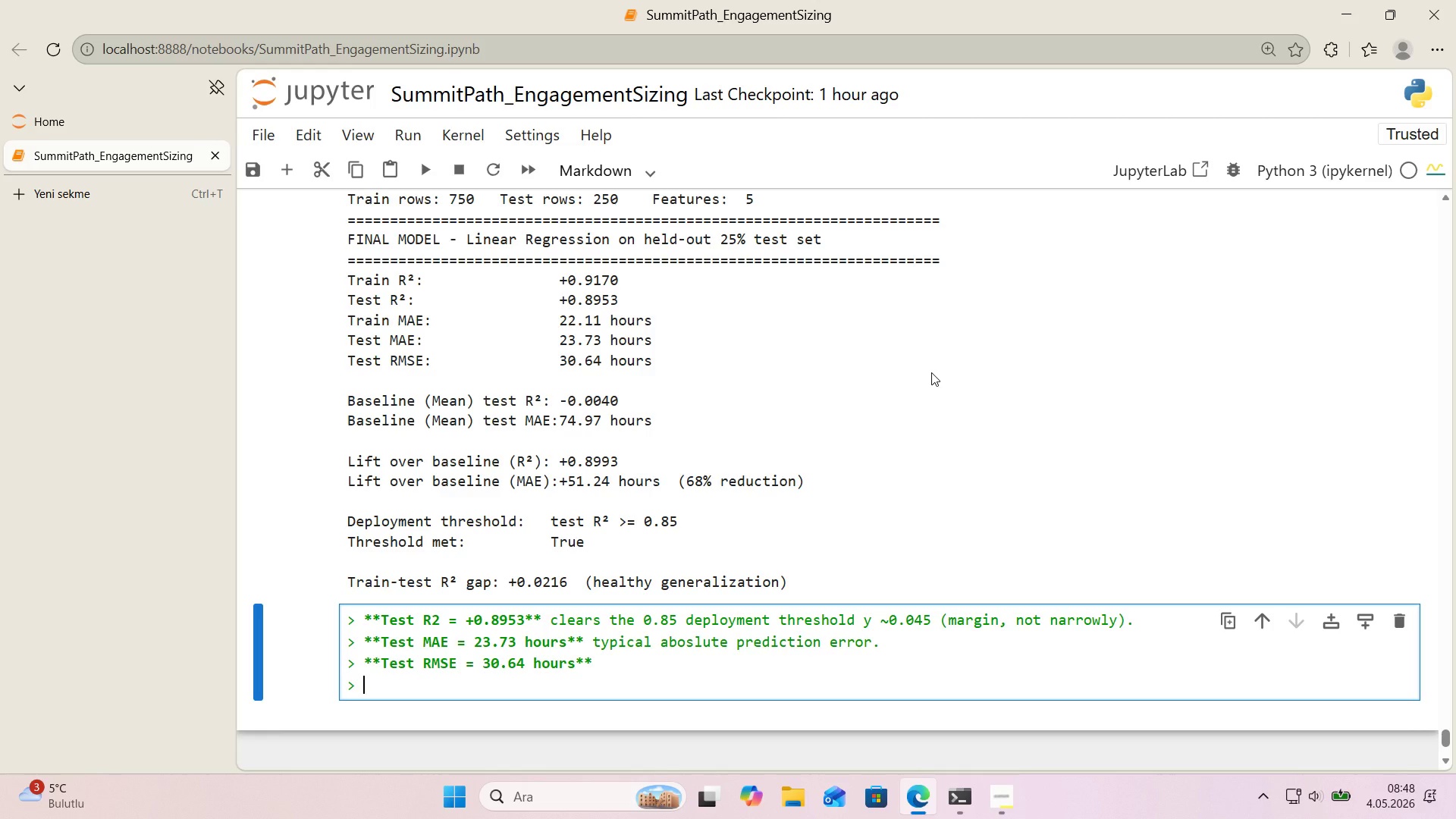 
key(ArrowUp)
 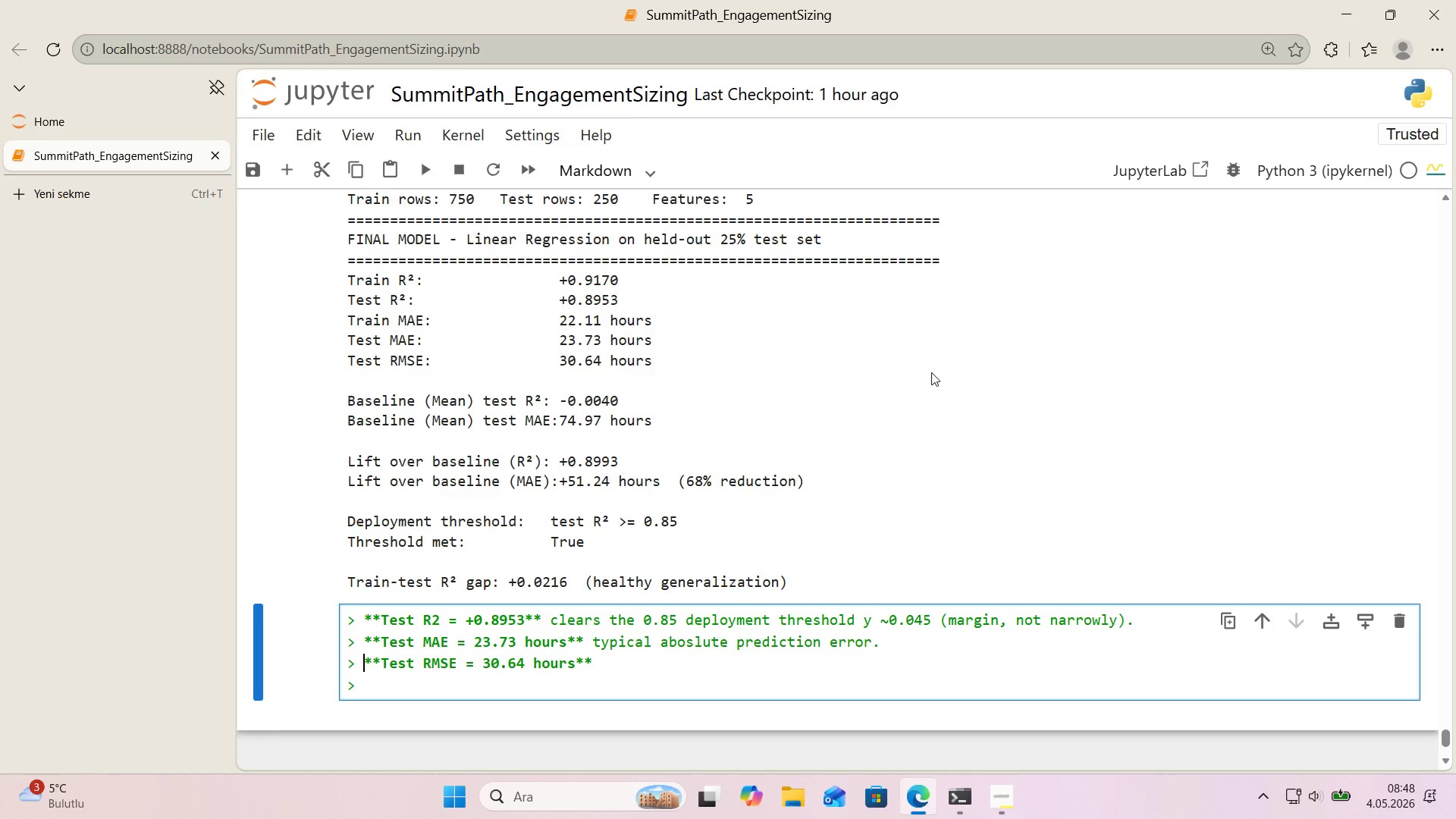 
key(ArrowLeft)
 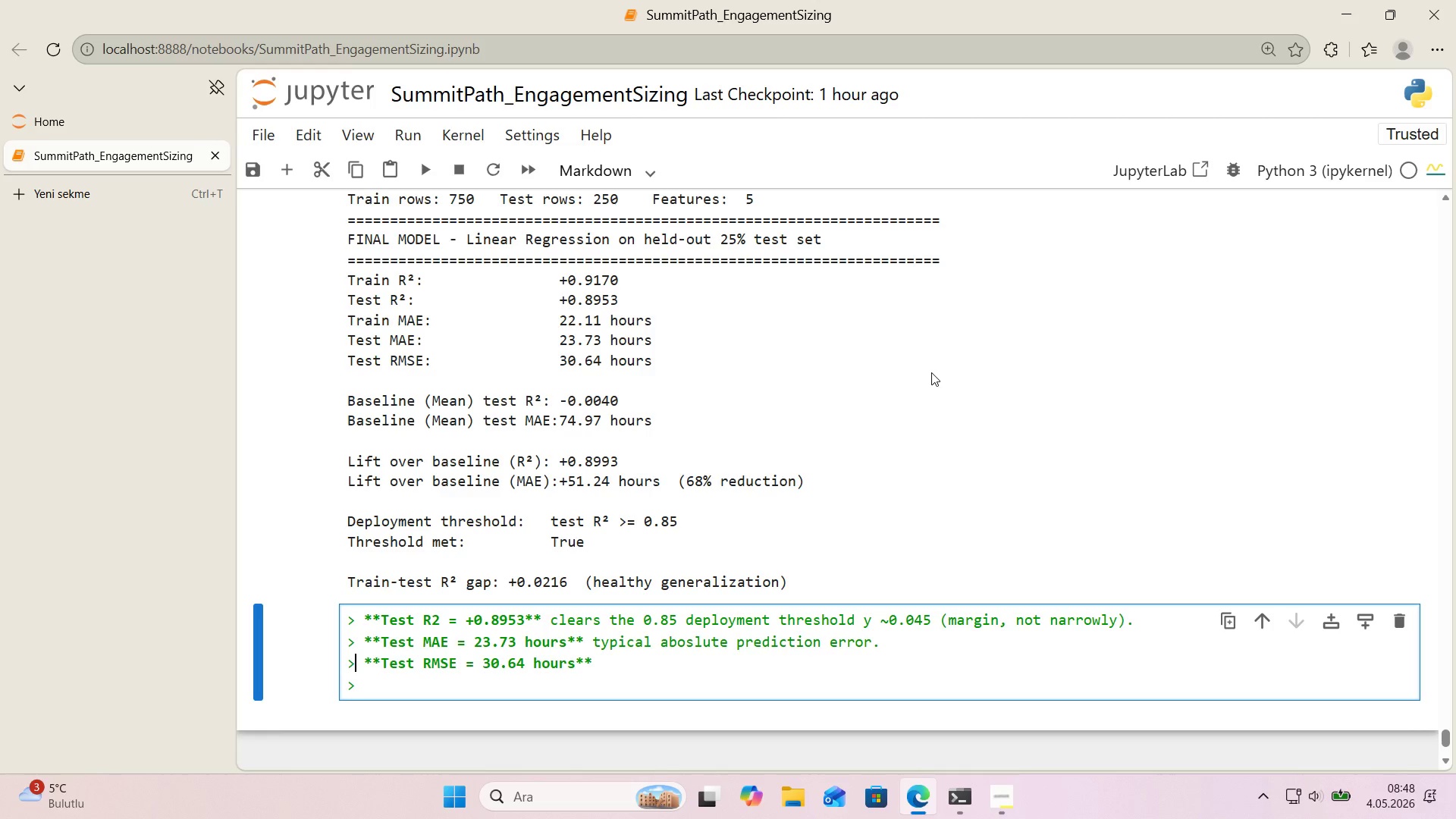 
key(ArrowLeft)
 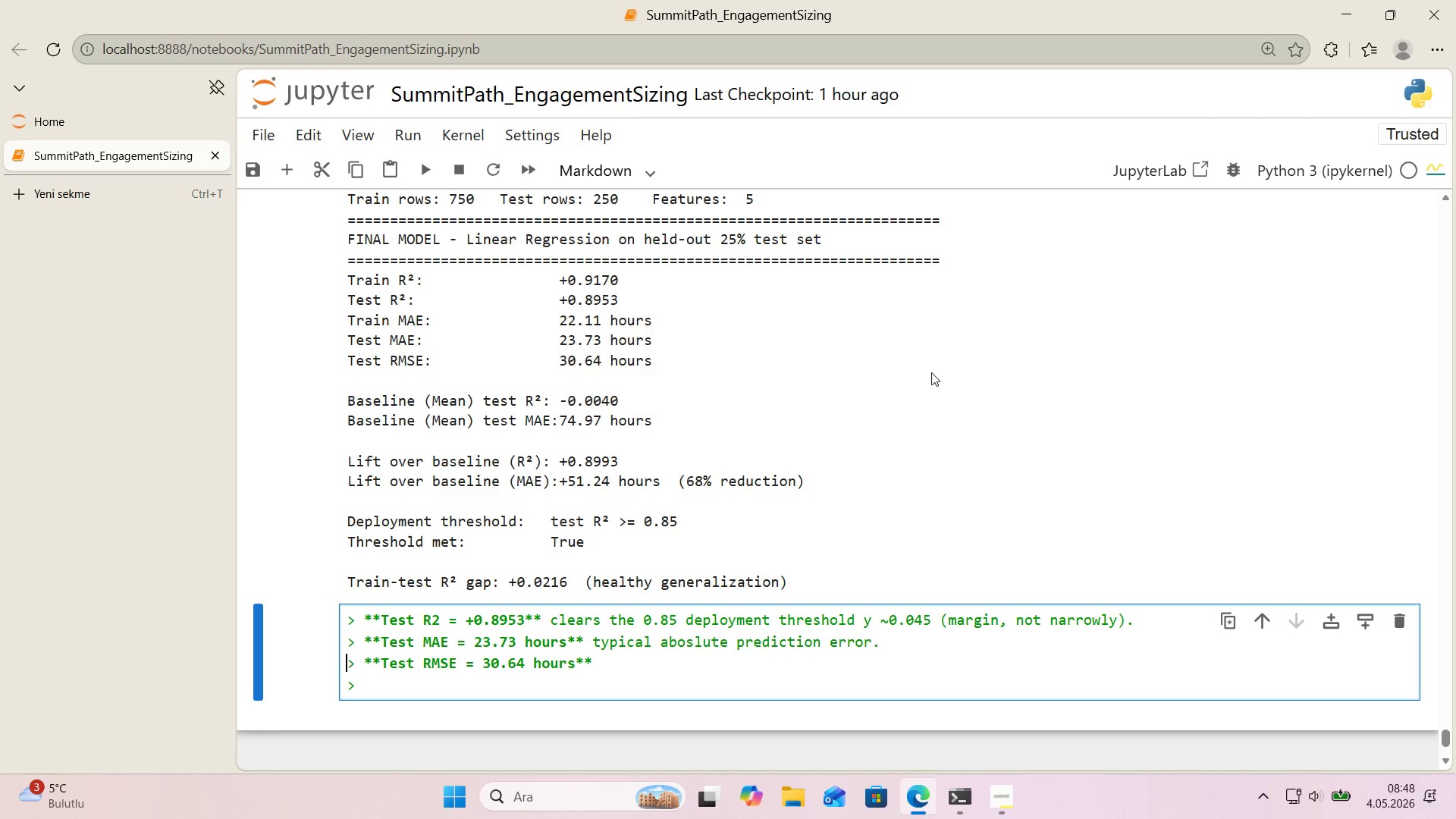 
key(ArrowLeft)
 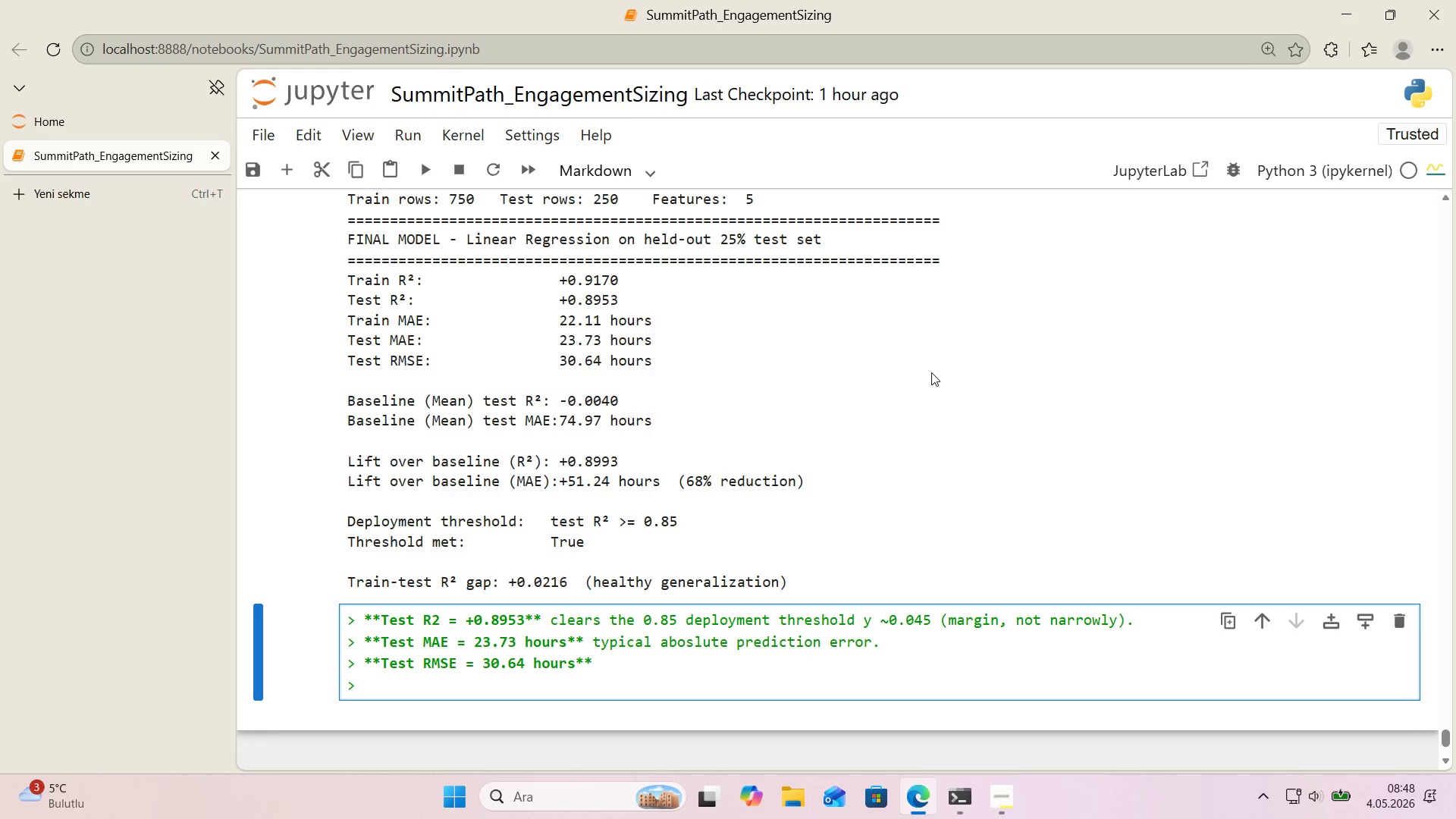 
key(ArrowDown)
 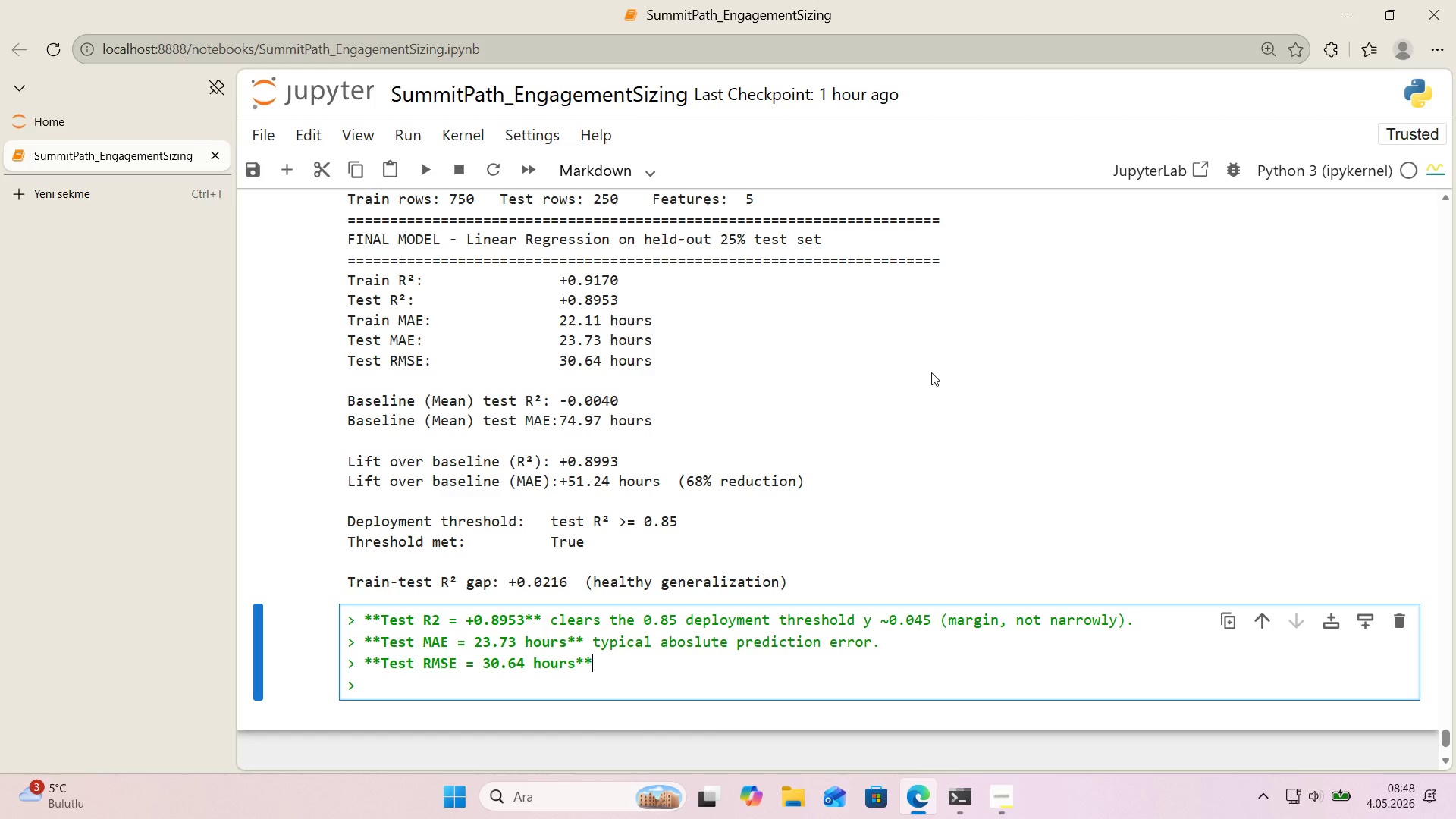 
wait(13.78)
 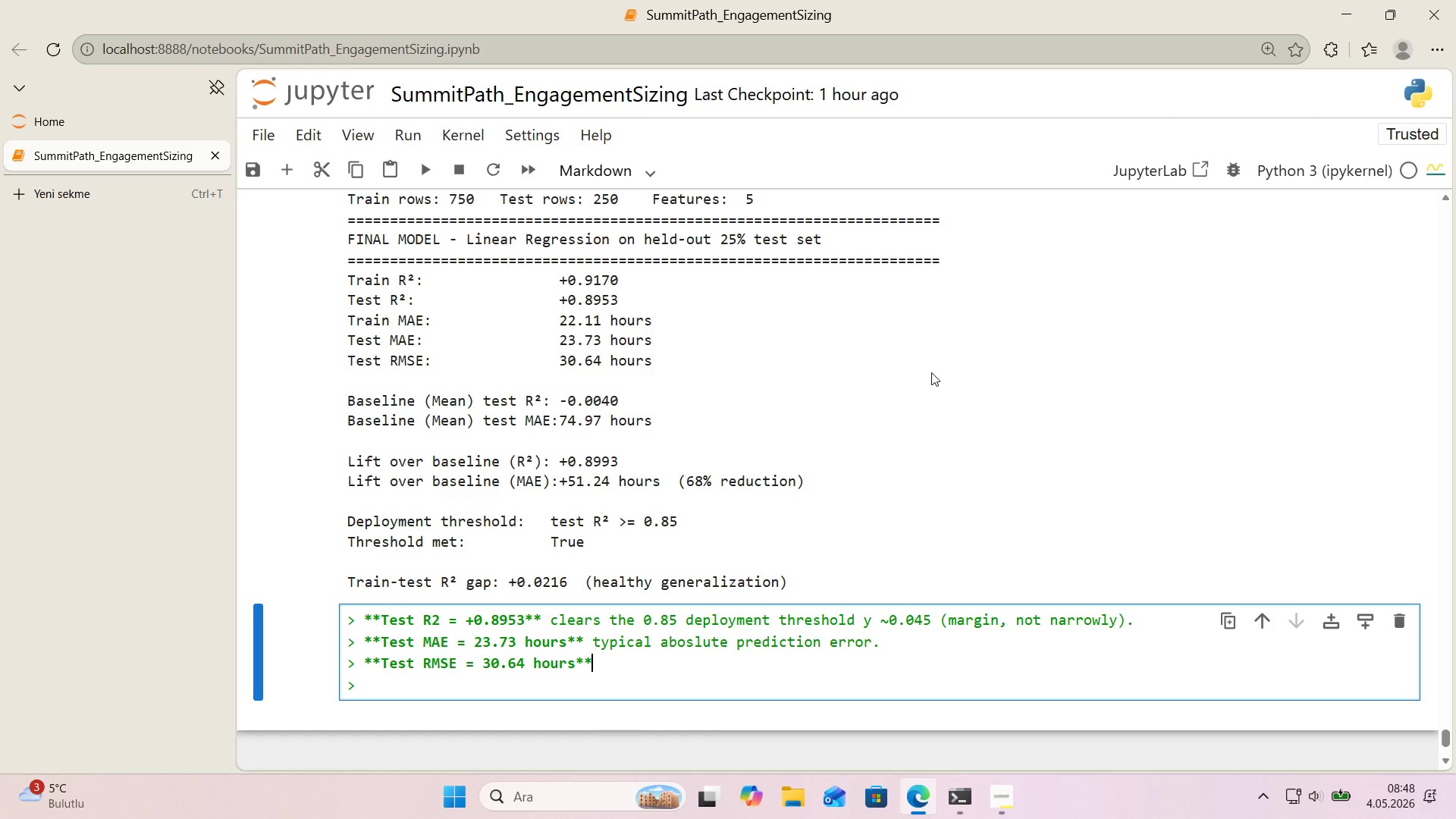 
type( sl'ghtly g)
key(Backspace)
type(h'gher thn)
key(Backspace)
type(an MAE )
 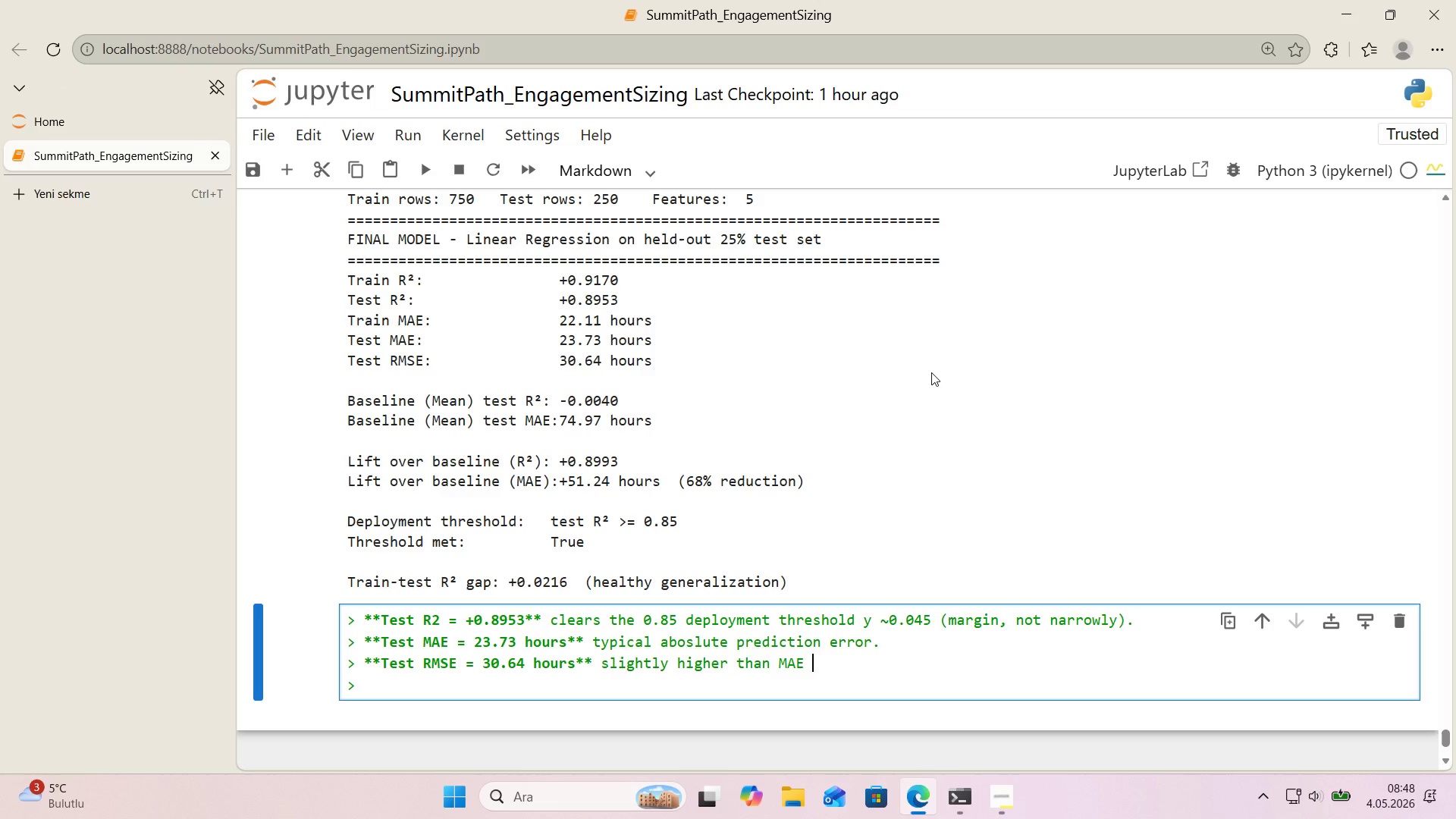 
type(as expected *()
 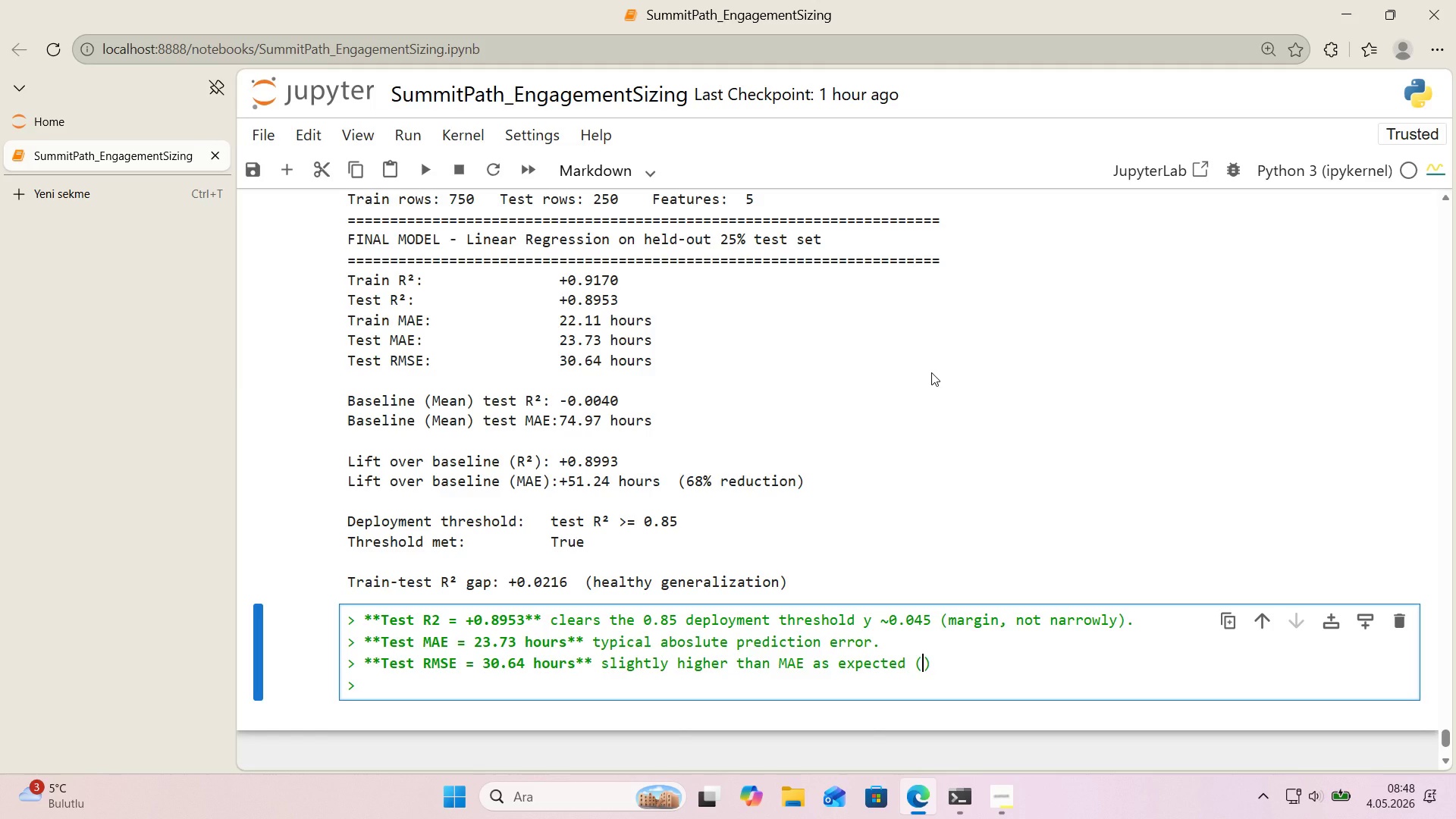 
 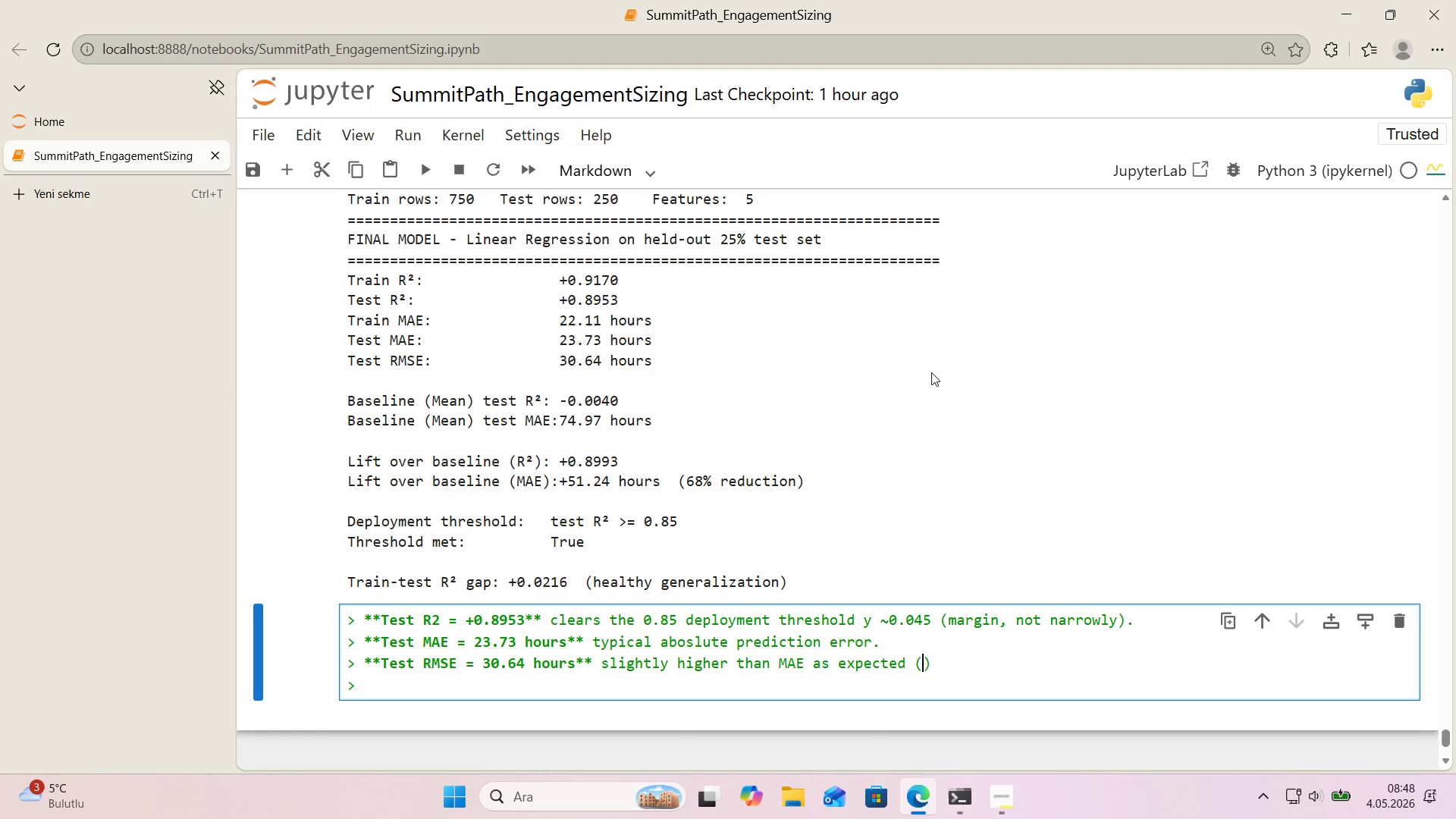 
key(ArrowLeft)
 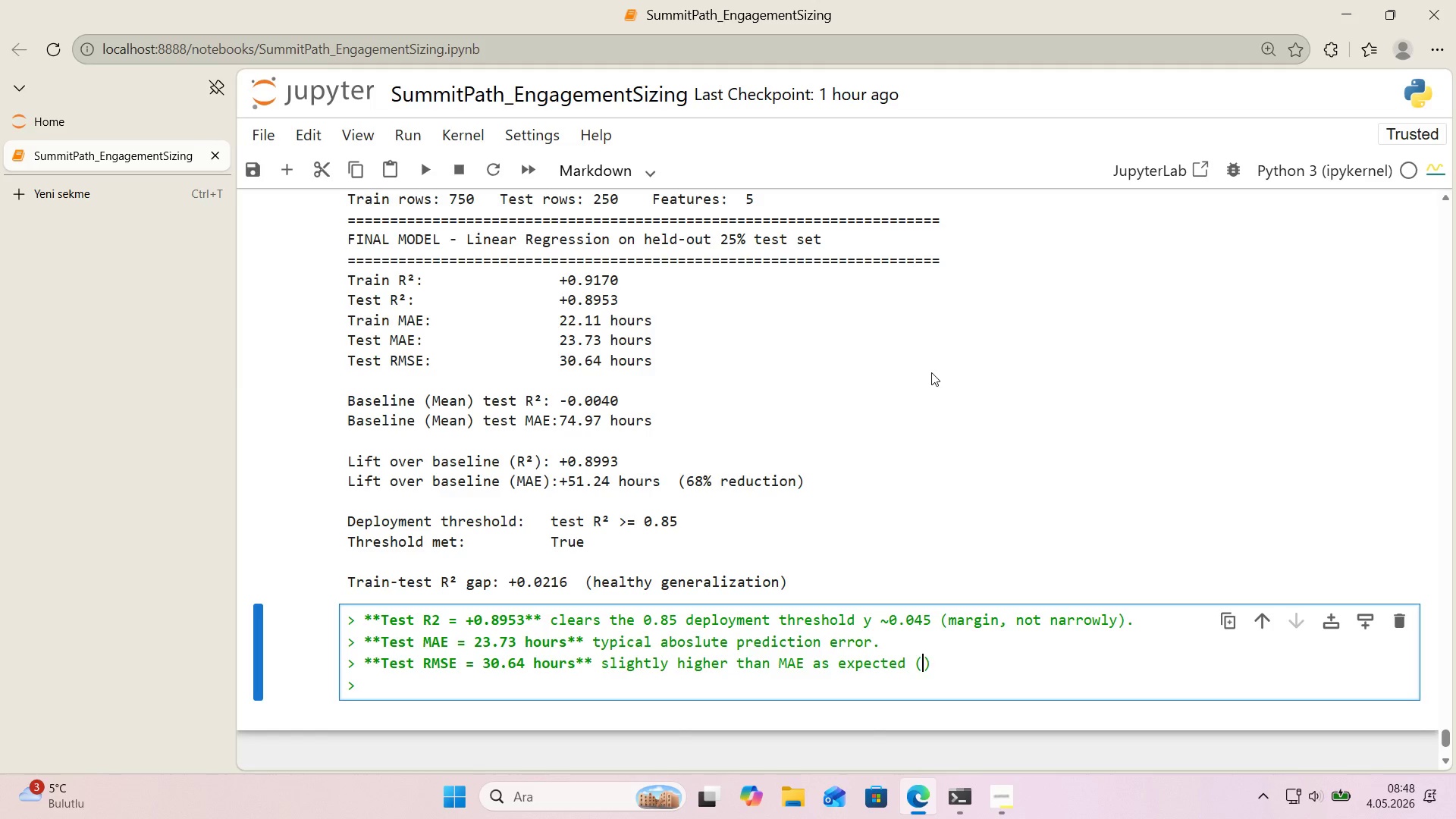 
type(penal'zes large errors more hea')
key(Backspace)
type(v'ly)
 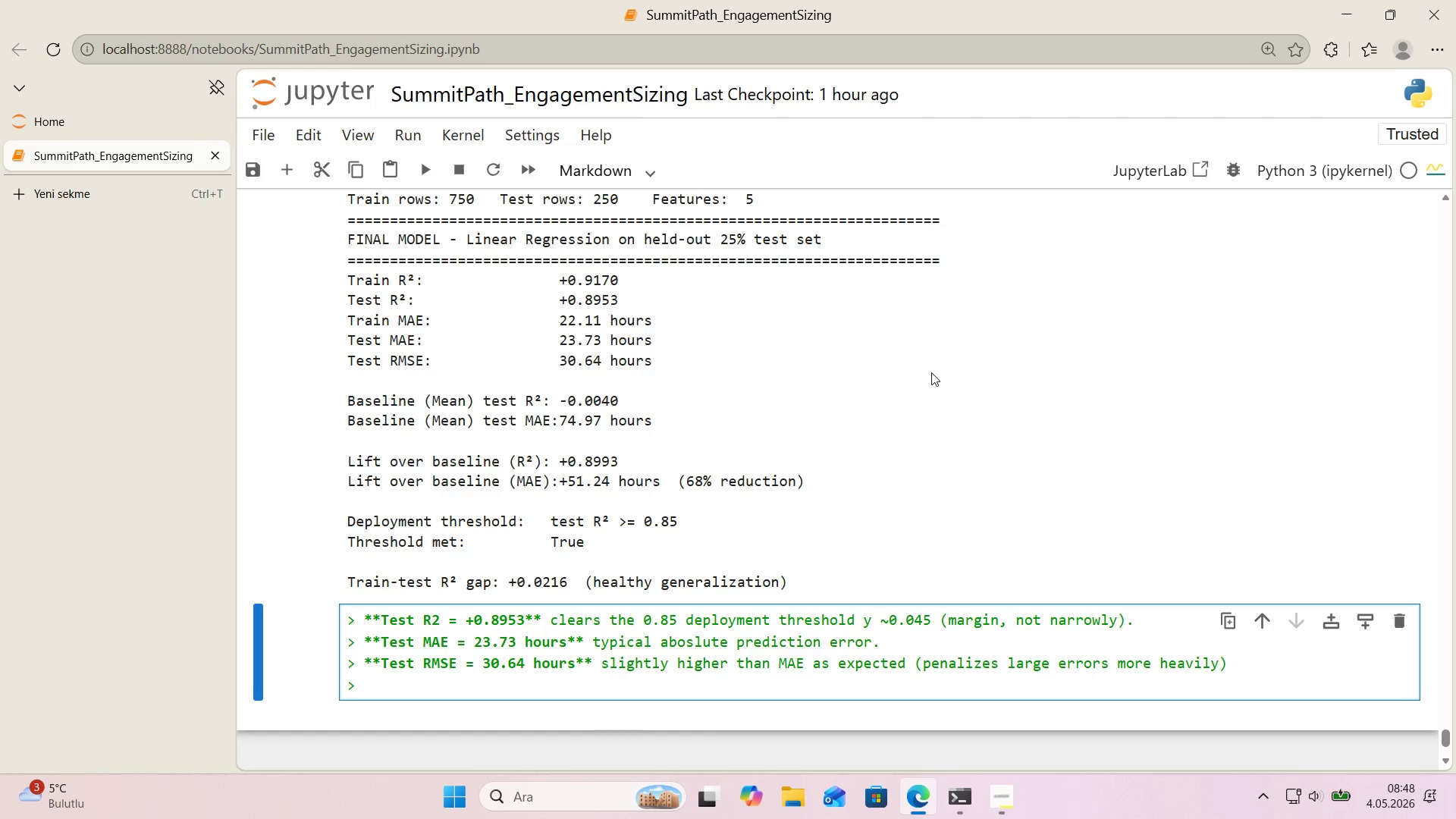 
key(ArrowRight)
 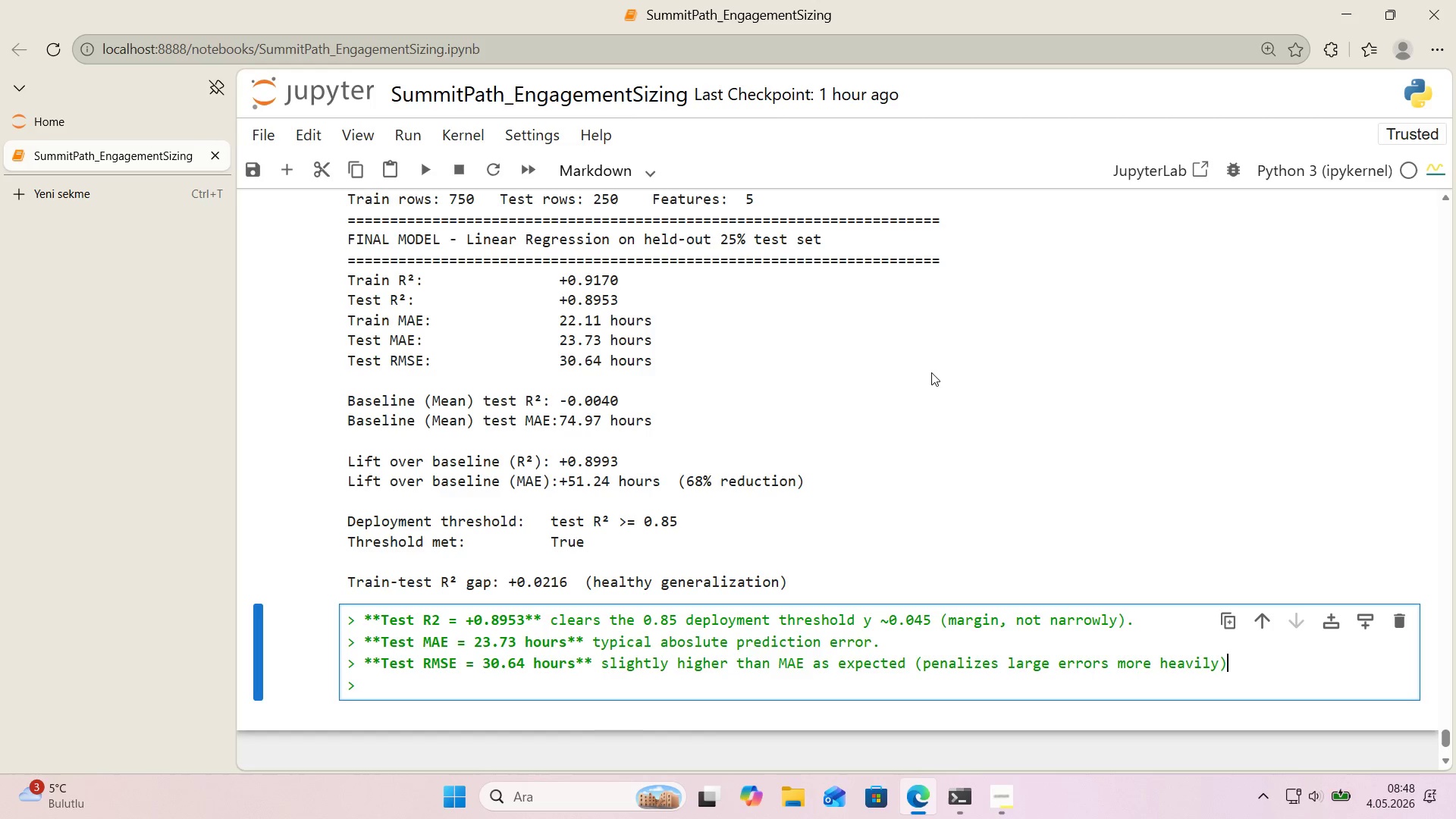 
key(Period)
 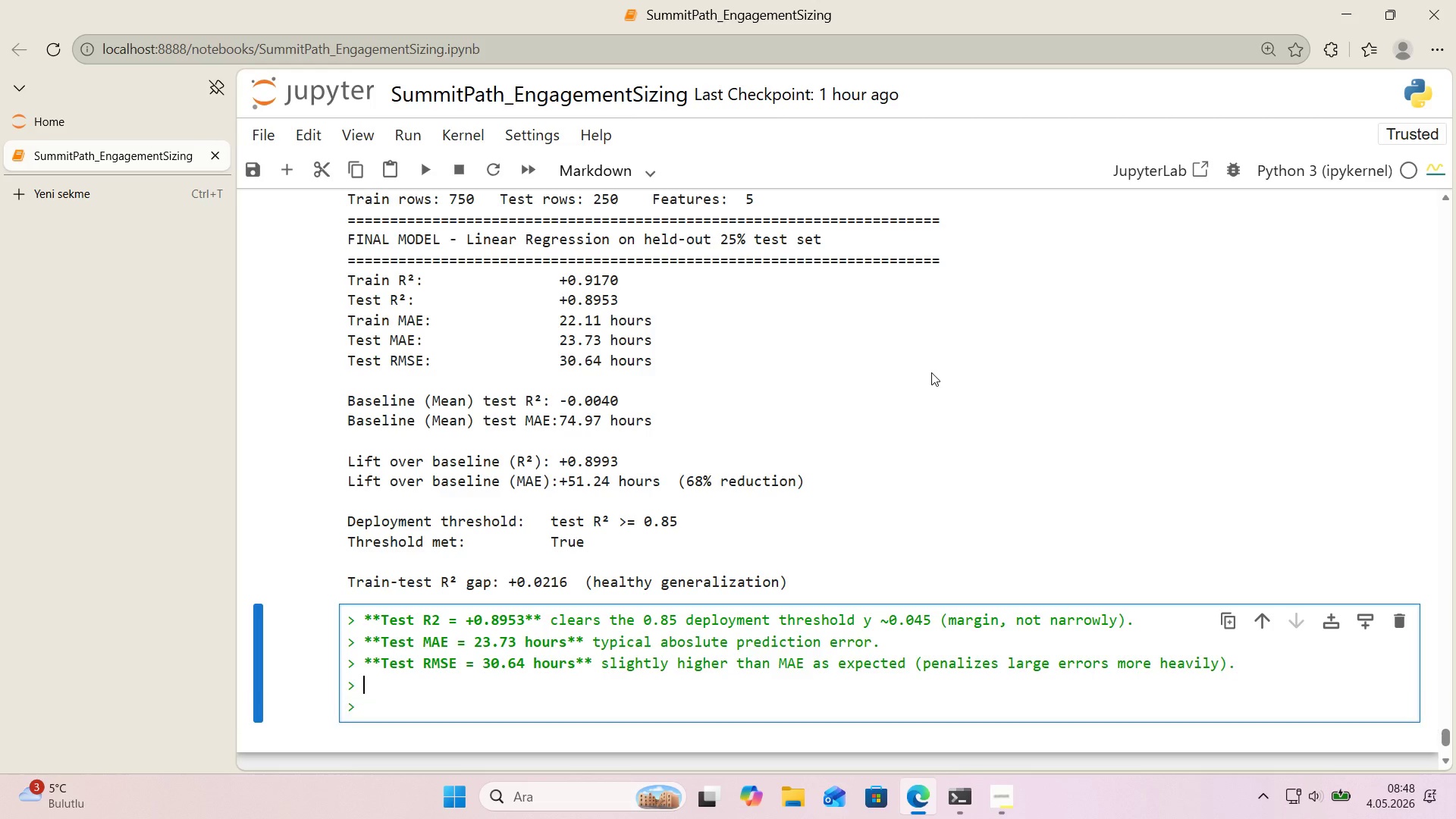 
key(Enter)
 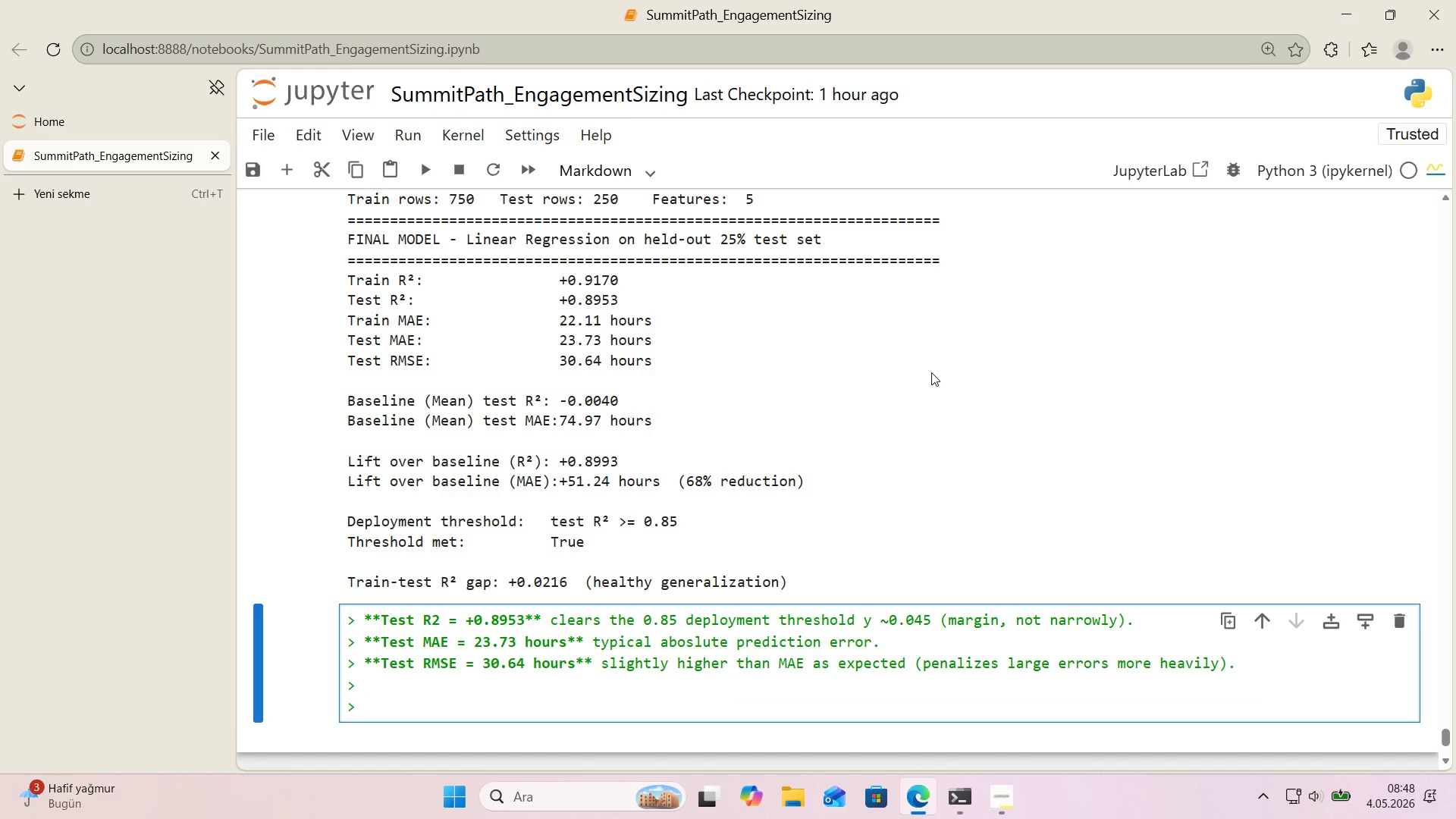 
type(**Tra'n-test gap ) +0.02166)
key(Backspace)
type(** well num)
key(Backspace)
key(Backspace)
key(Backspace)
key(Backspace)
type( under 0.05< g)
key(Backspace)
type(healthy )
 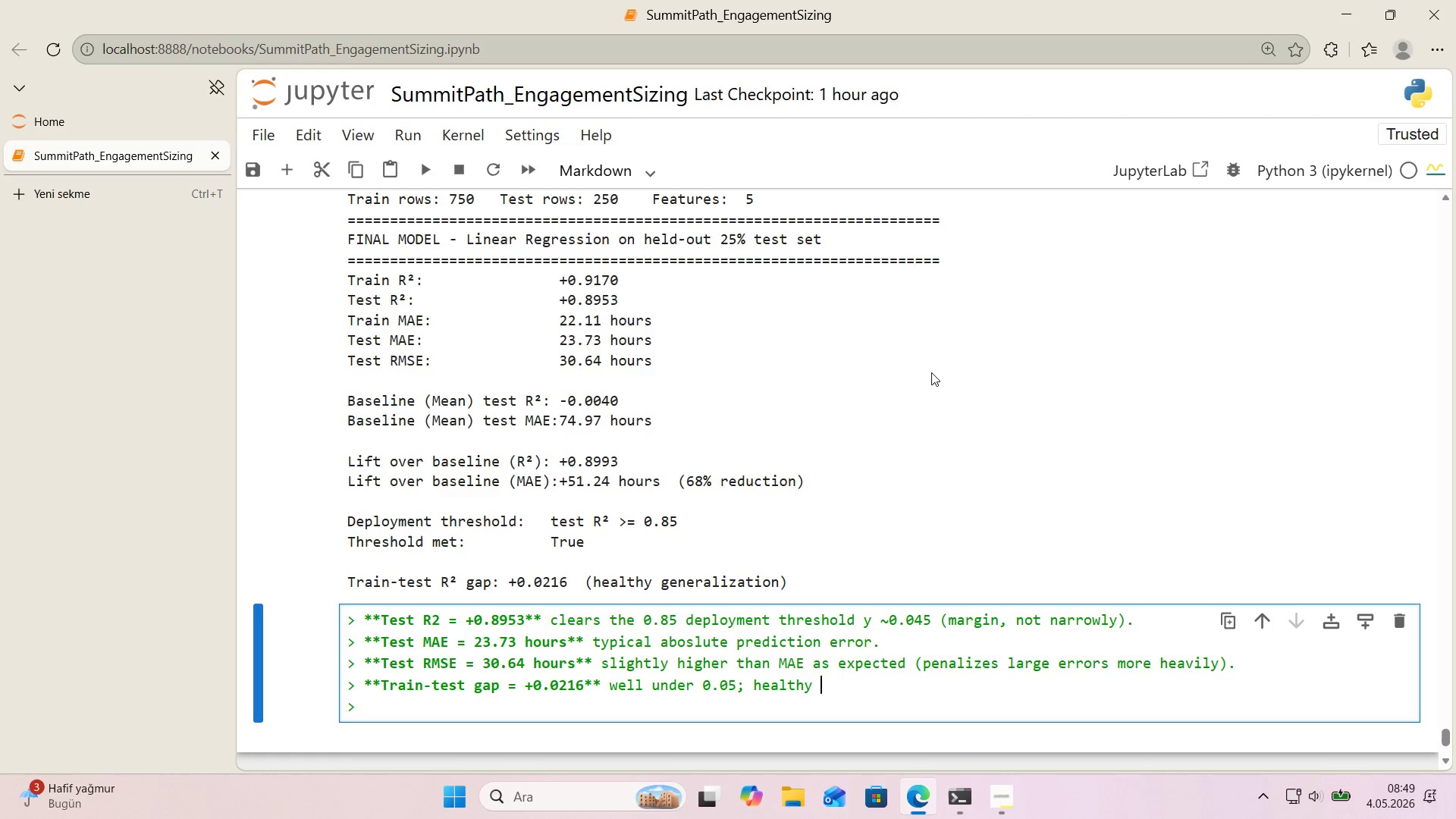 
type(general'zat'on, not memor'zat'on.)
 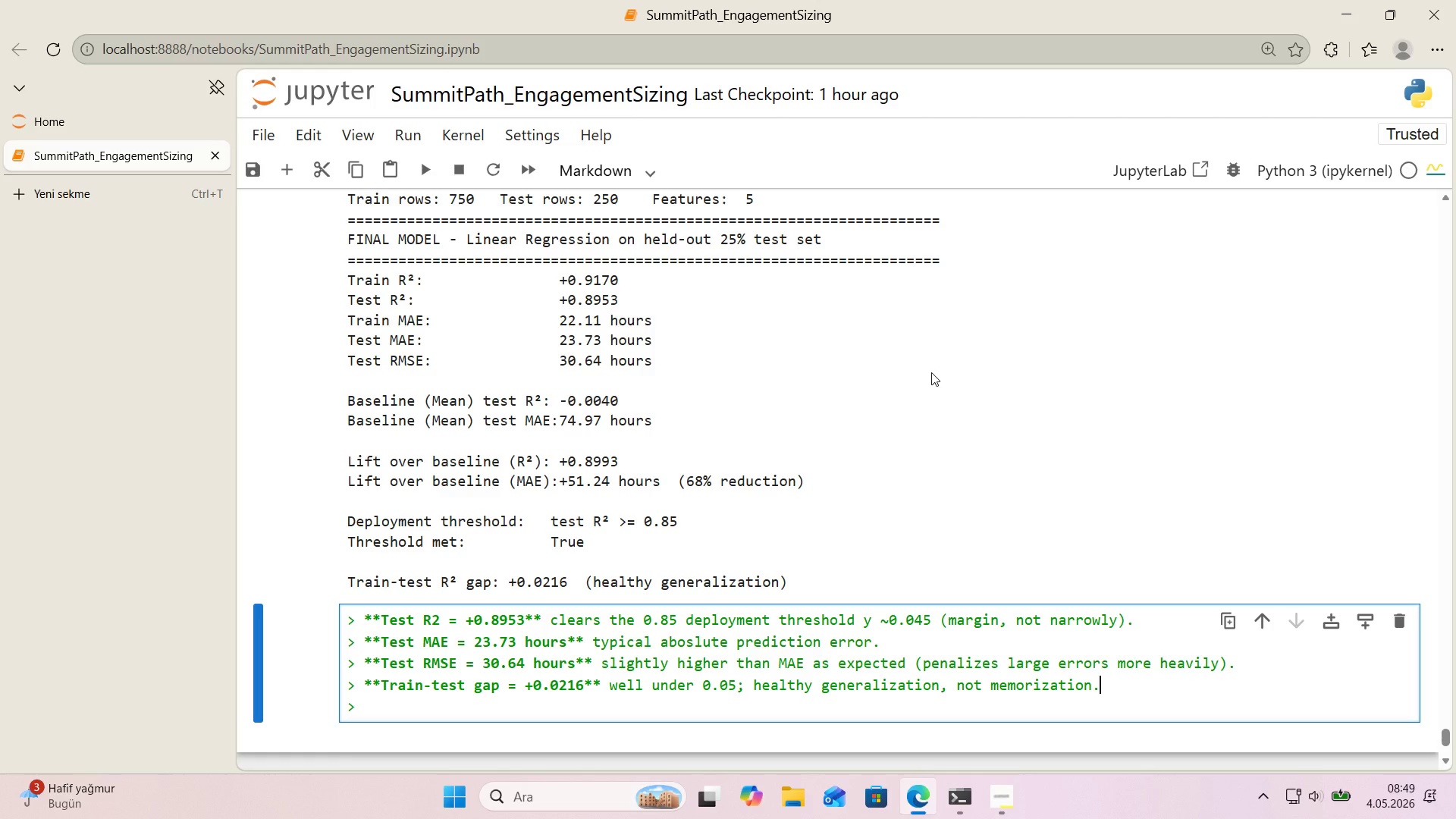 
key(Enter)
 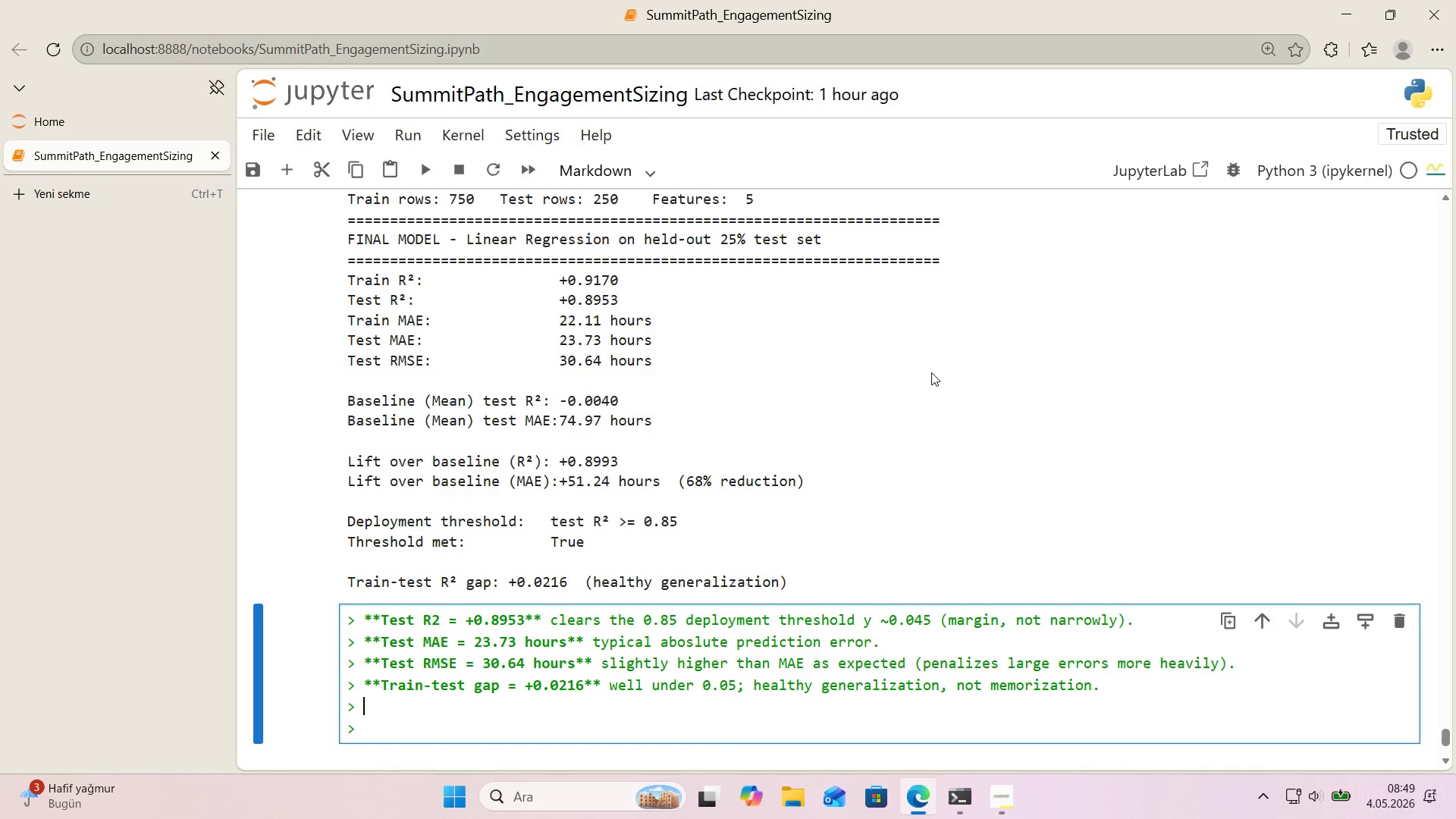 
type(**Basel'ne l'ft/*)
key(Backspace)
key(Backspace)
type(**> Test )
 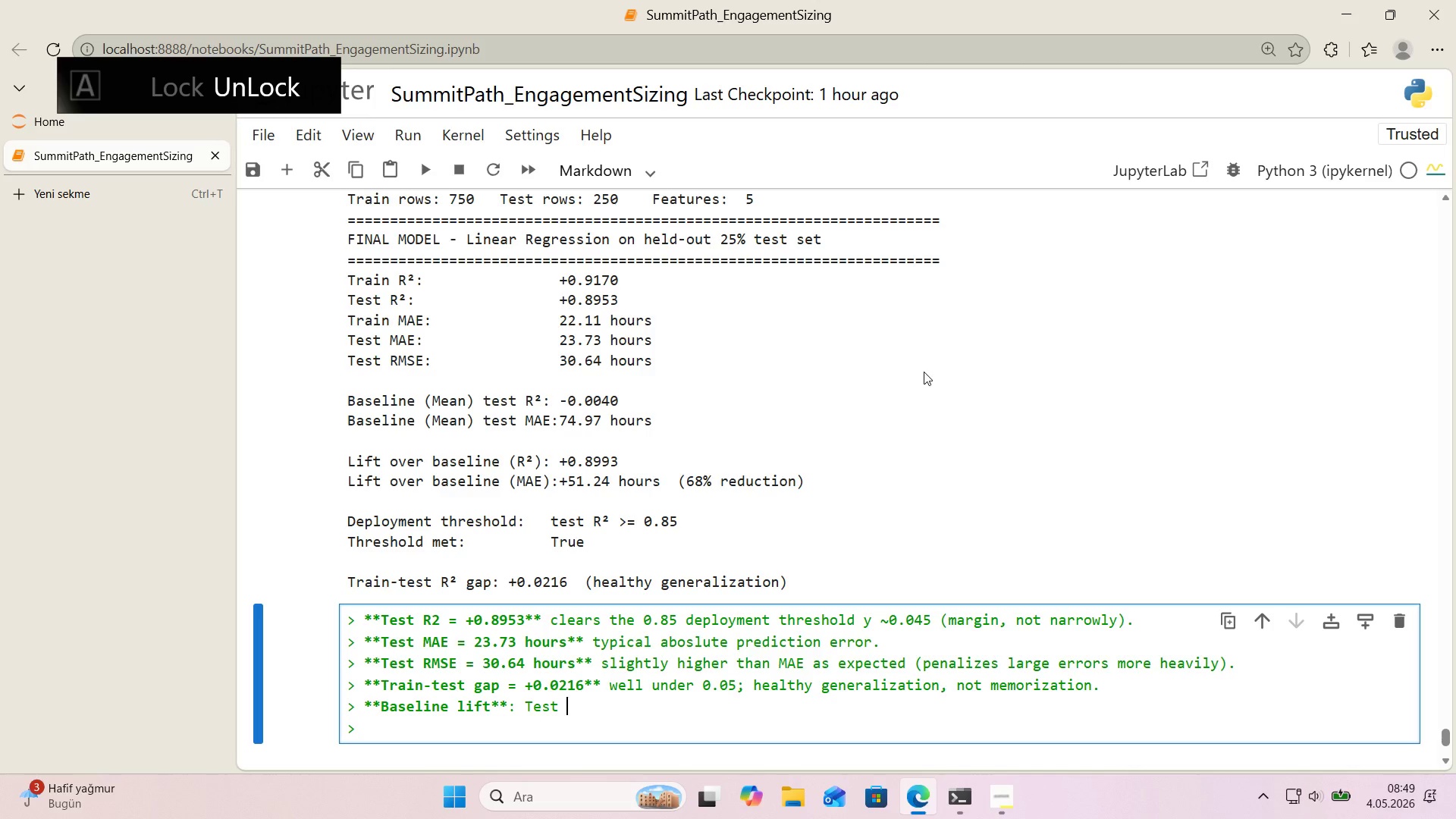 
scroll: coordinate [907, 375], scroll_direction: down, amount: 1.0
 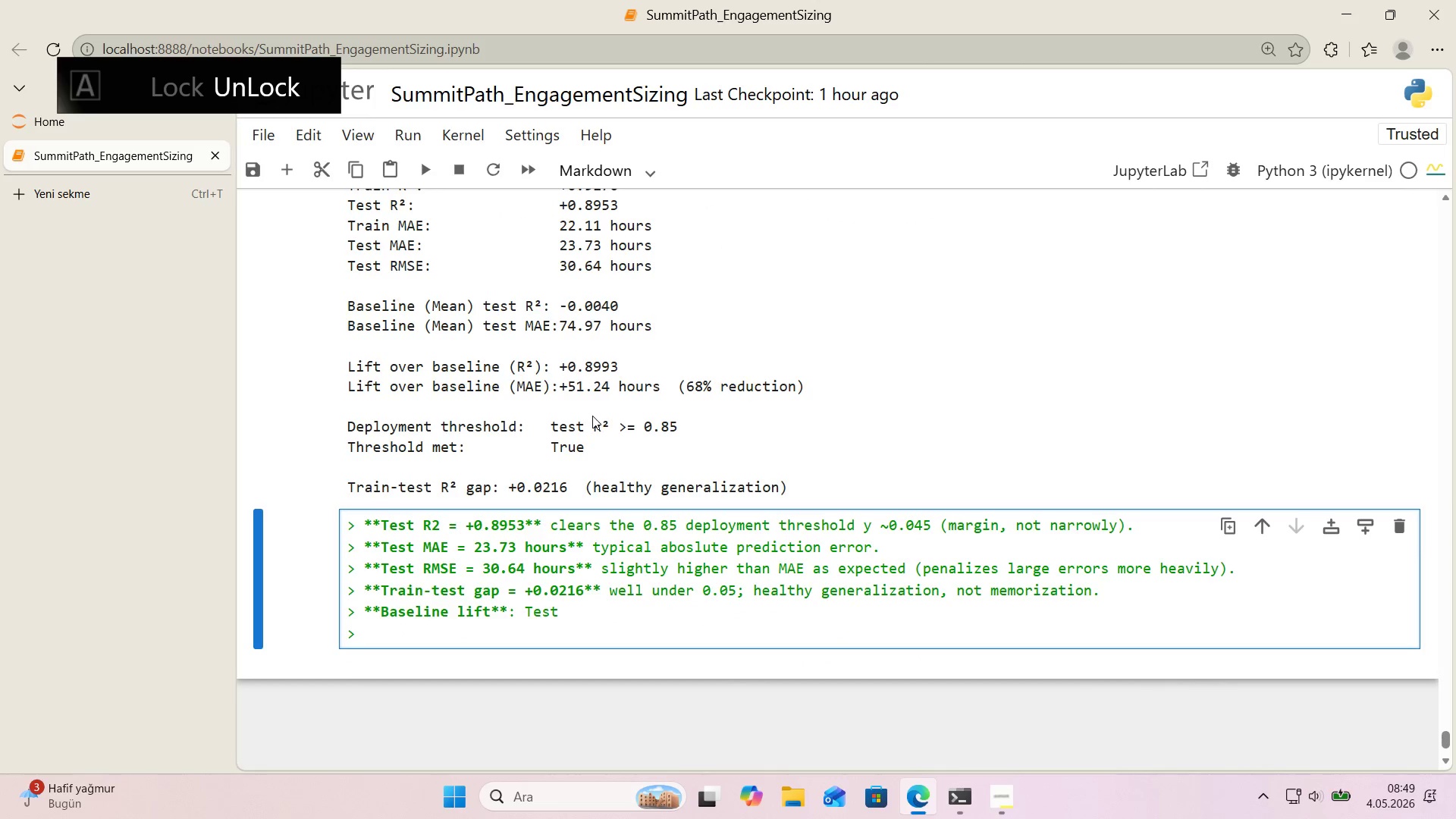 
left_click_drag(start_coordinate=[596, 423], to_coordinate=[608, 425])
 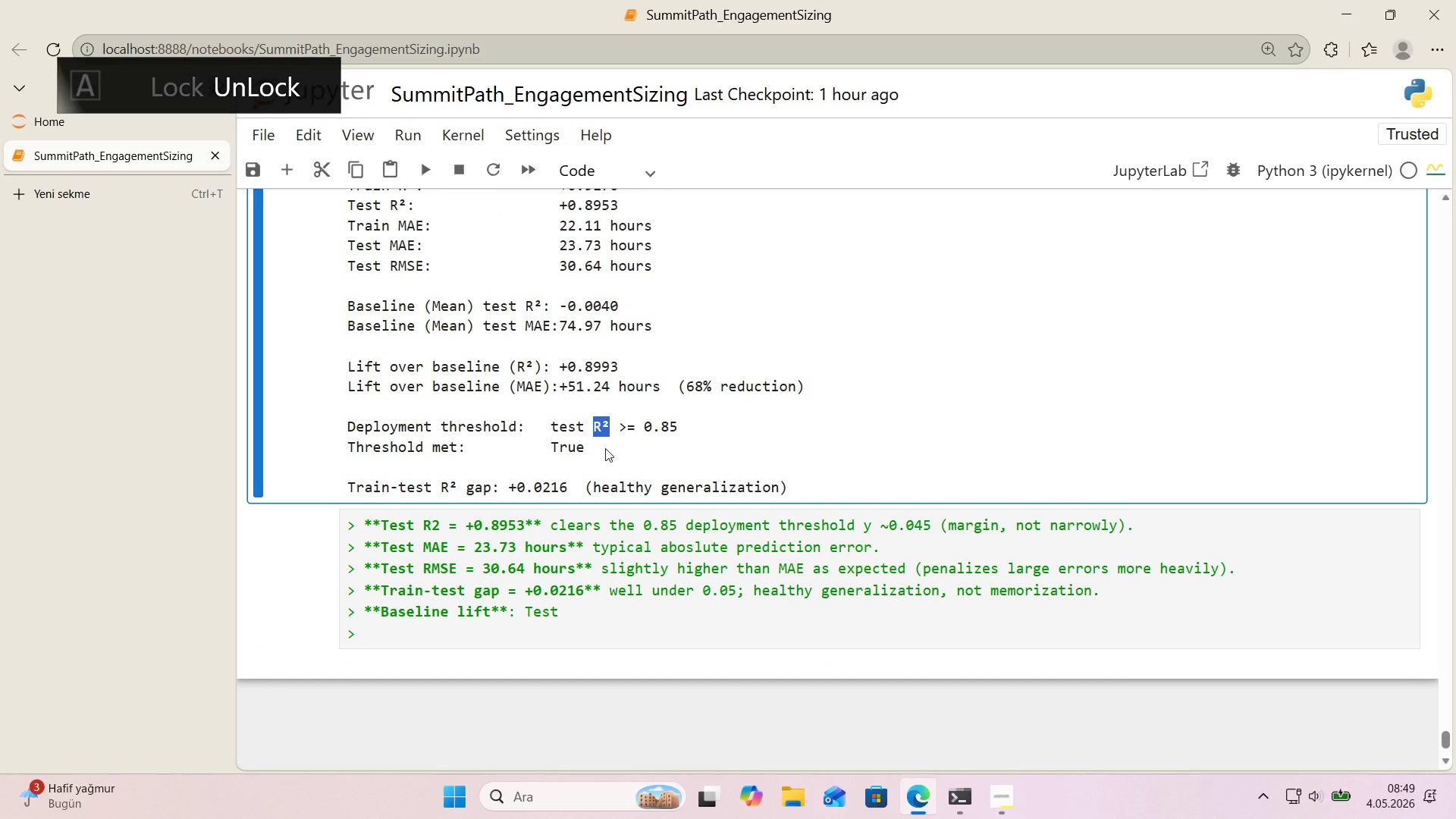 
key(Control+ControlLeft)
 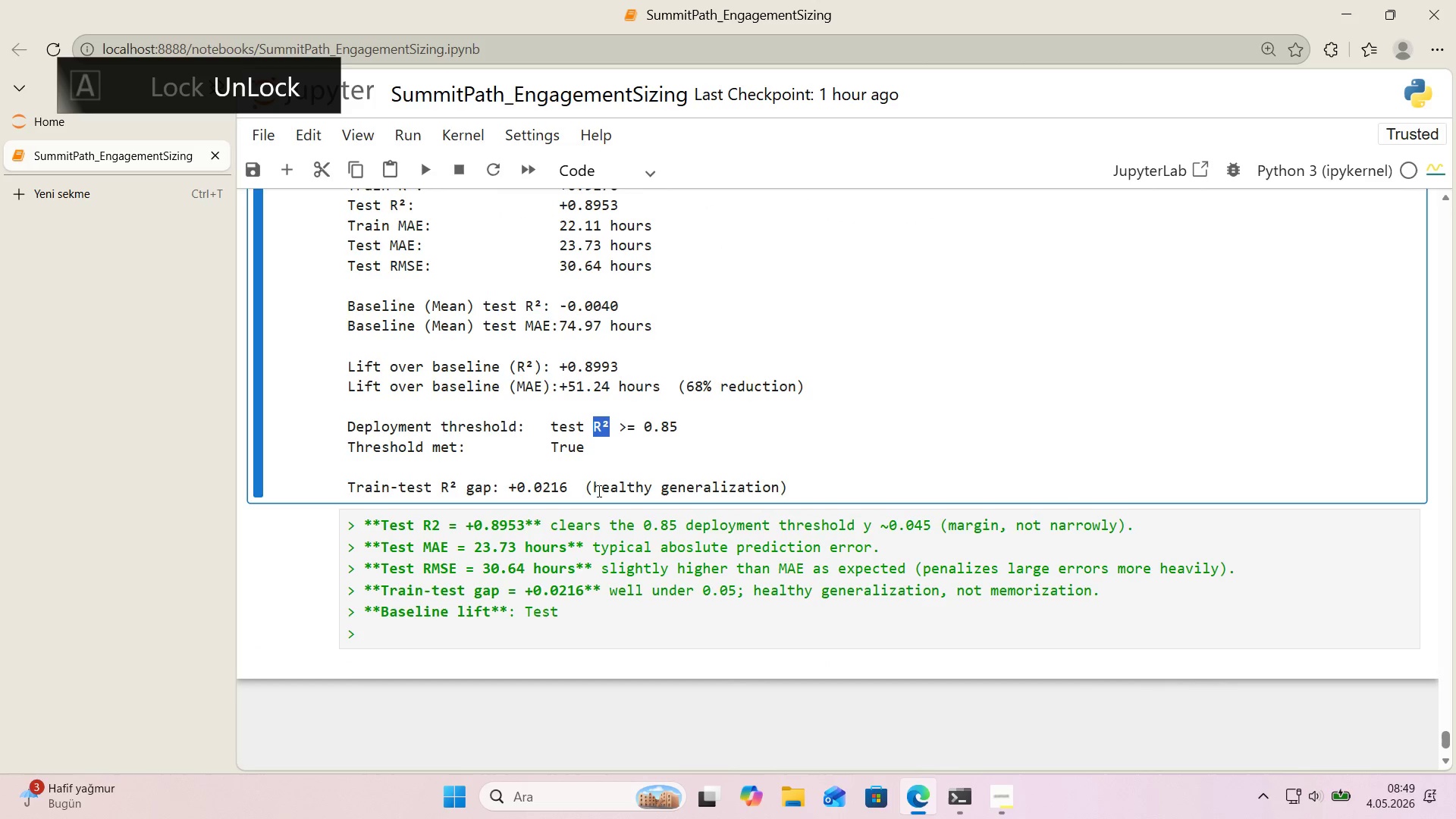 
key(Control+C)
 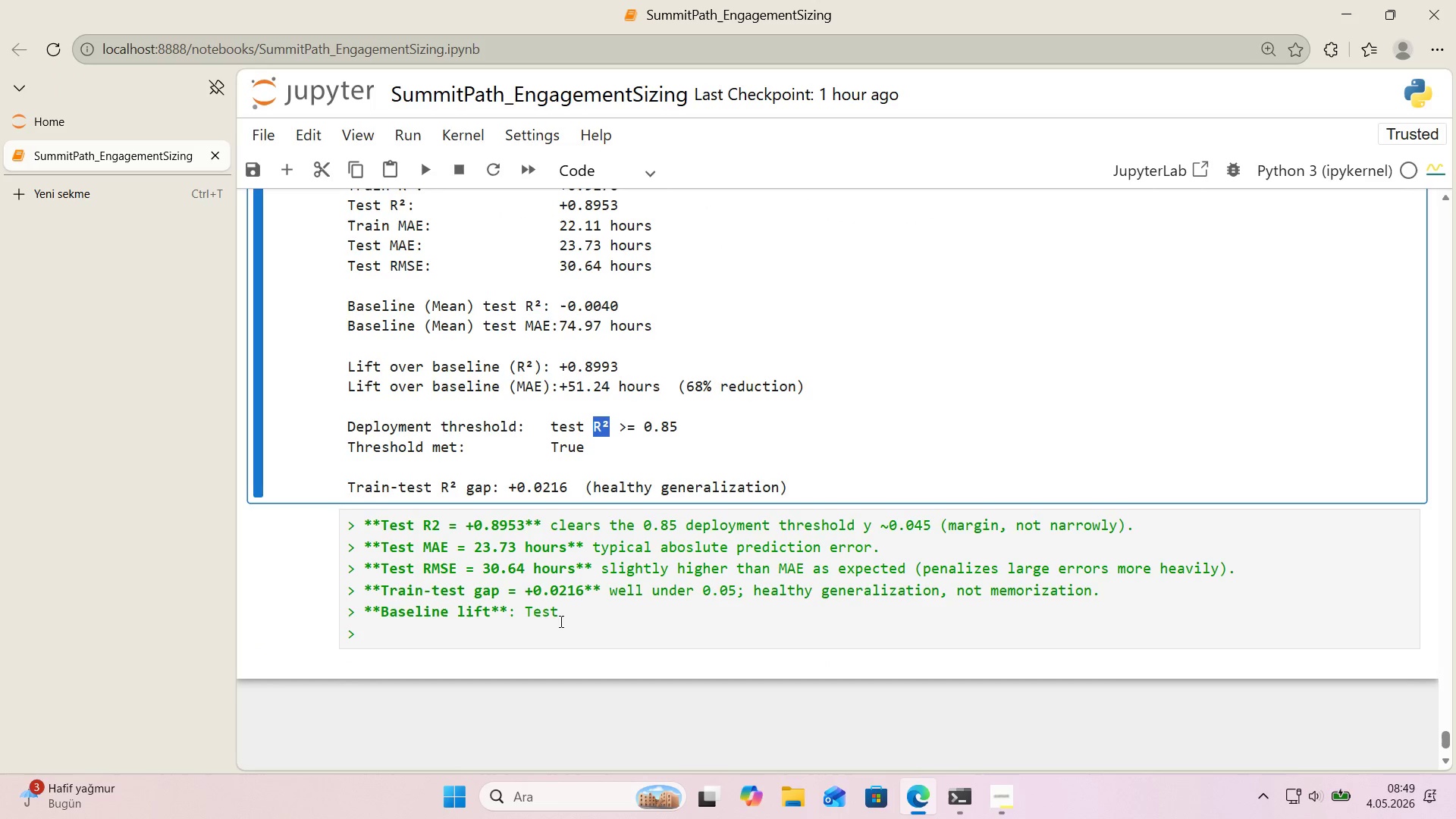 
left_click([563, 616])
 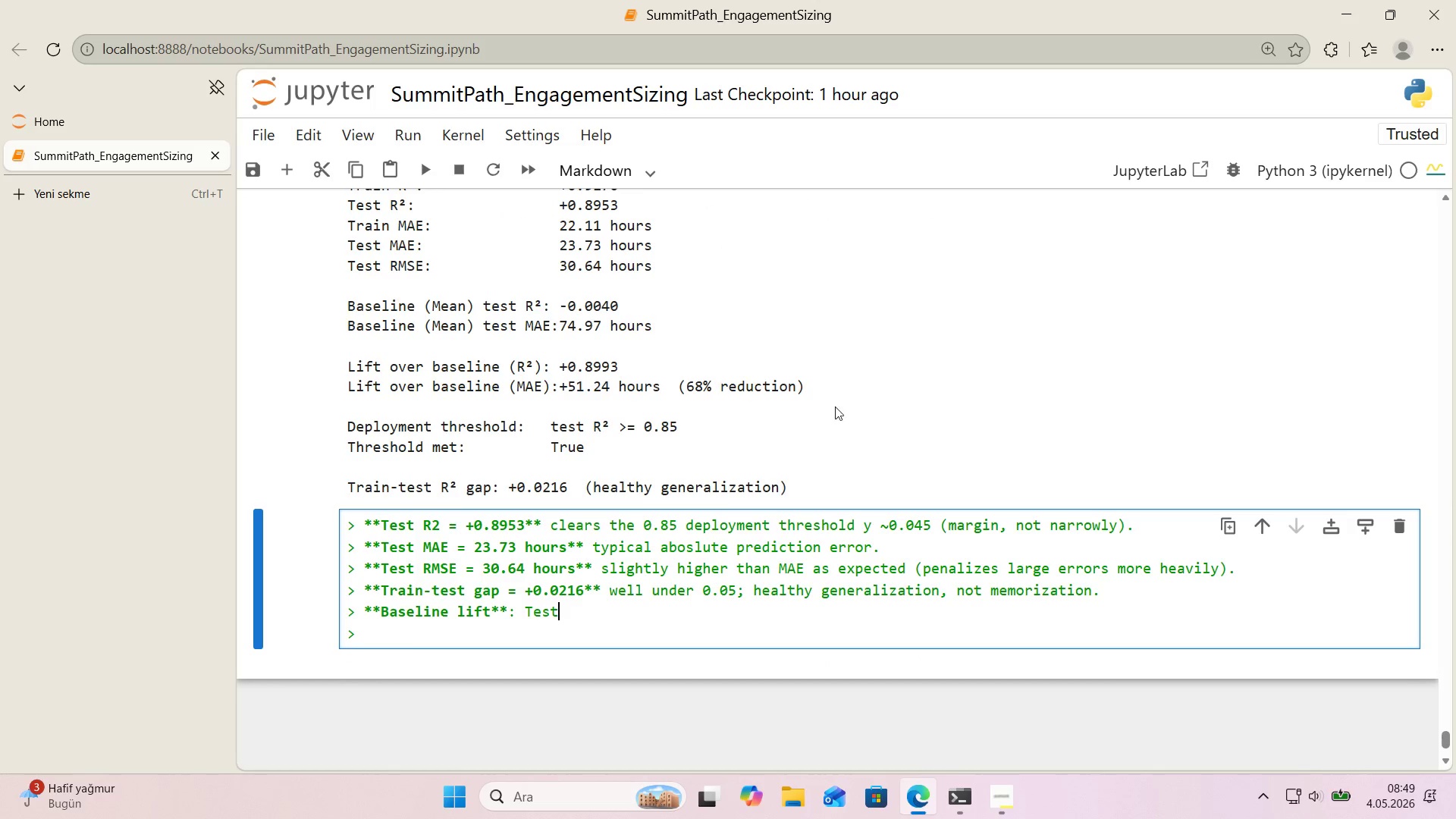 
key(Space)
 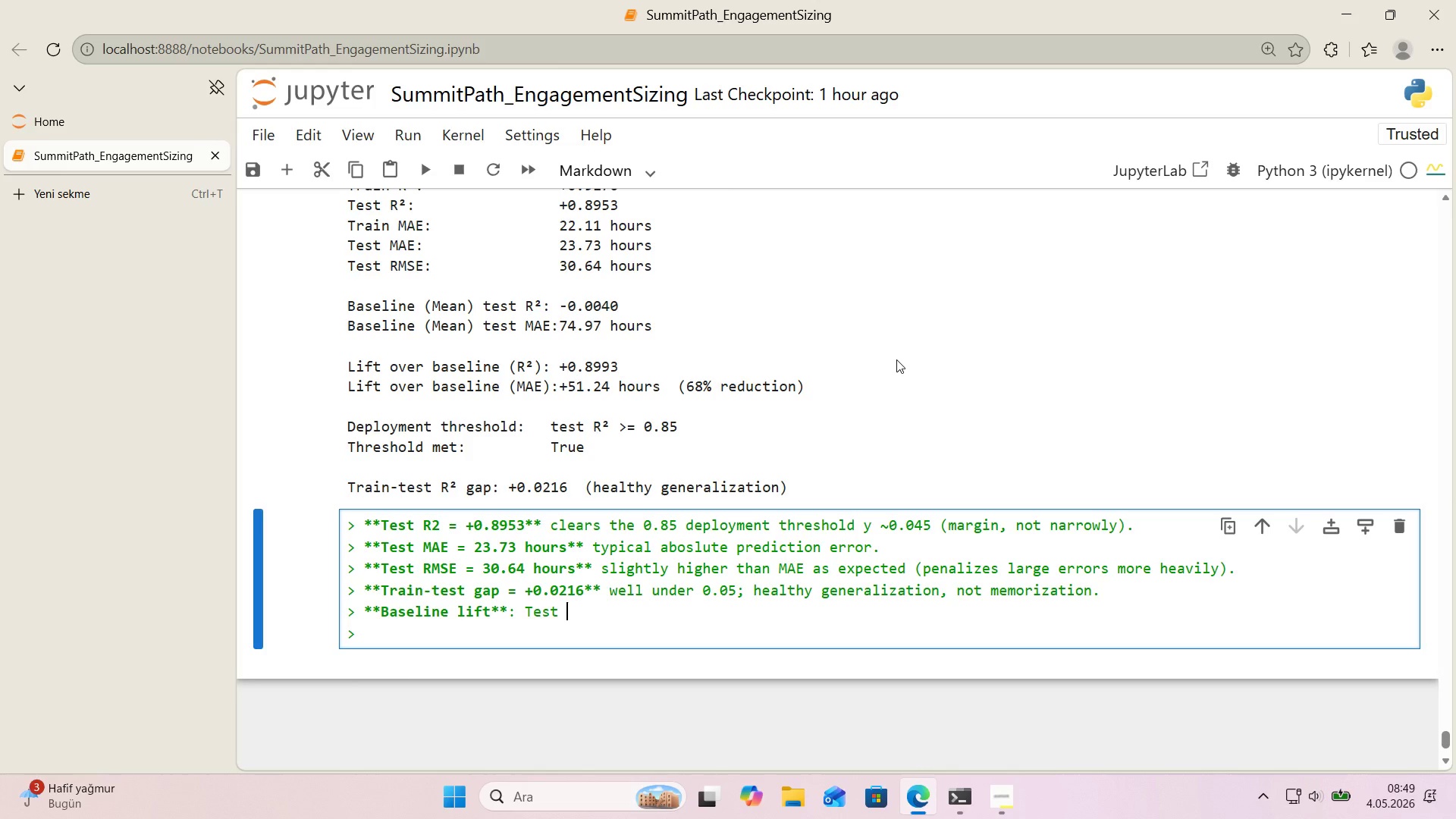 
key(Control+ControlLeft)
 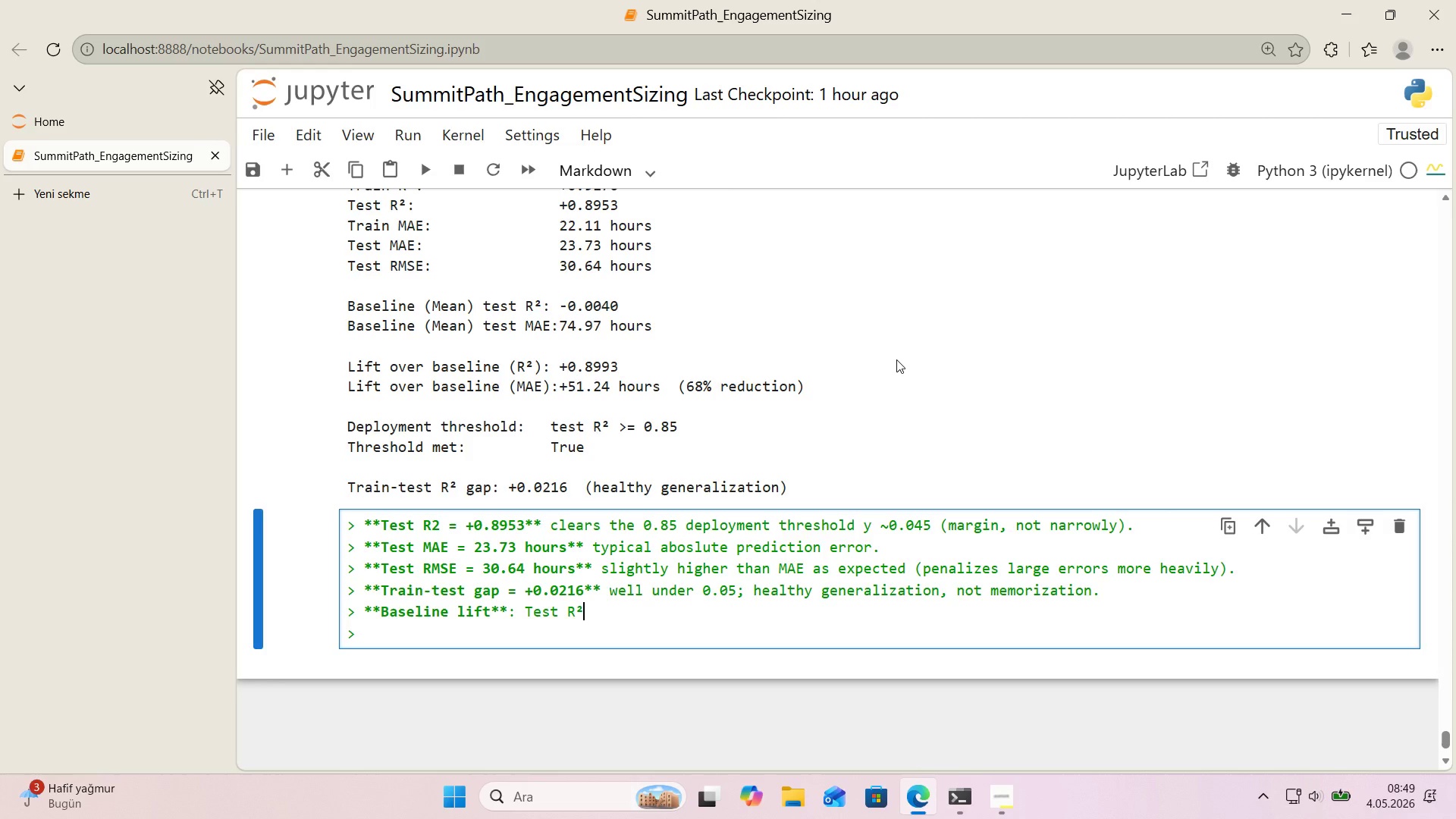 
key(Control+V)
 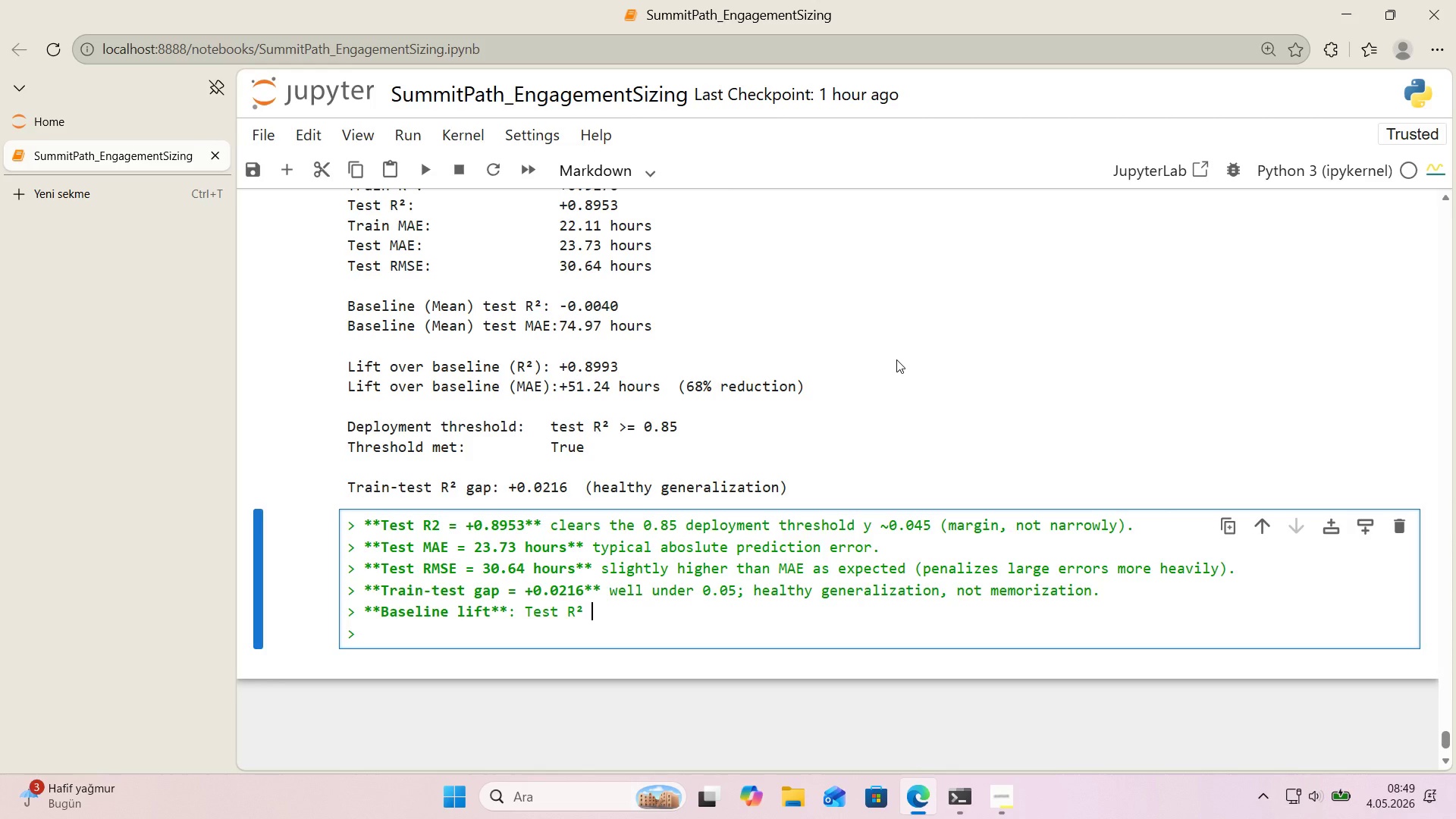 
type( jumped from -0.004*()
 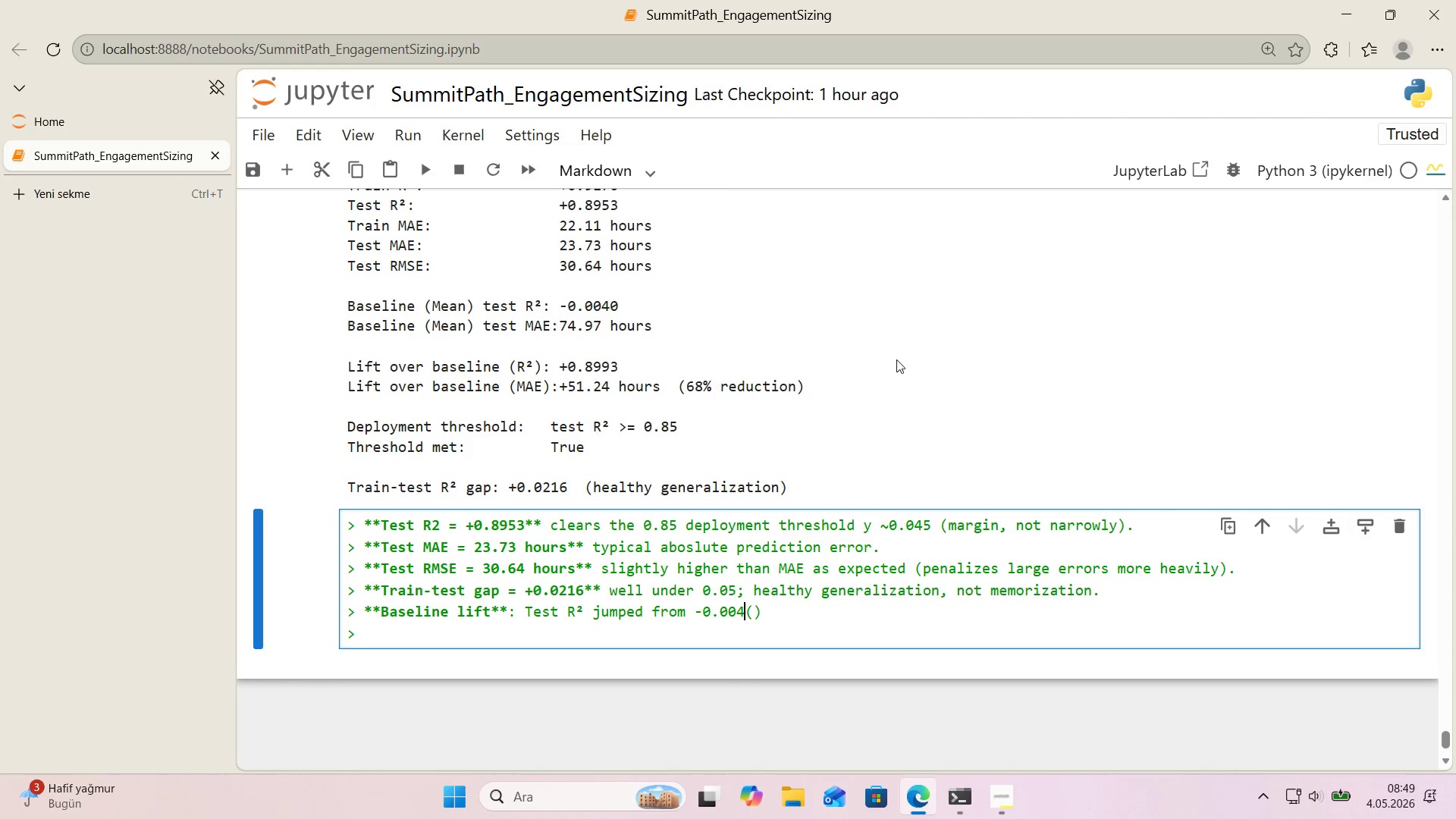 
 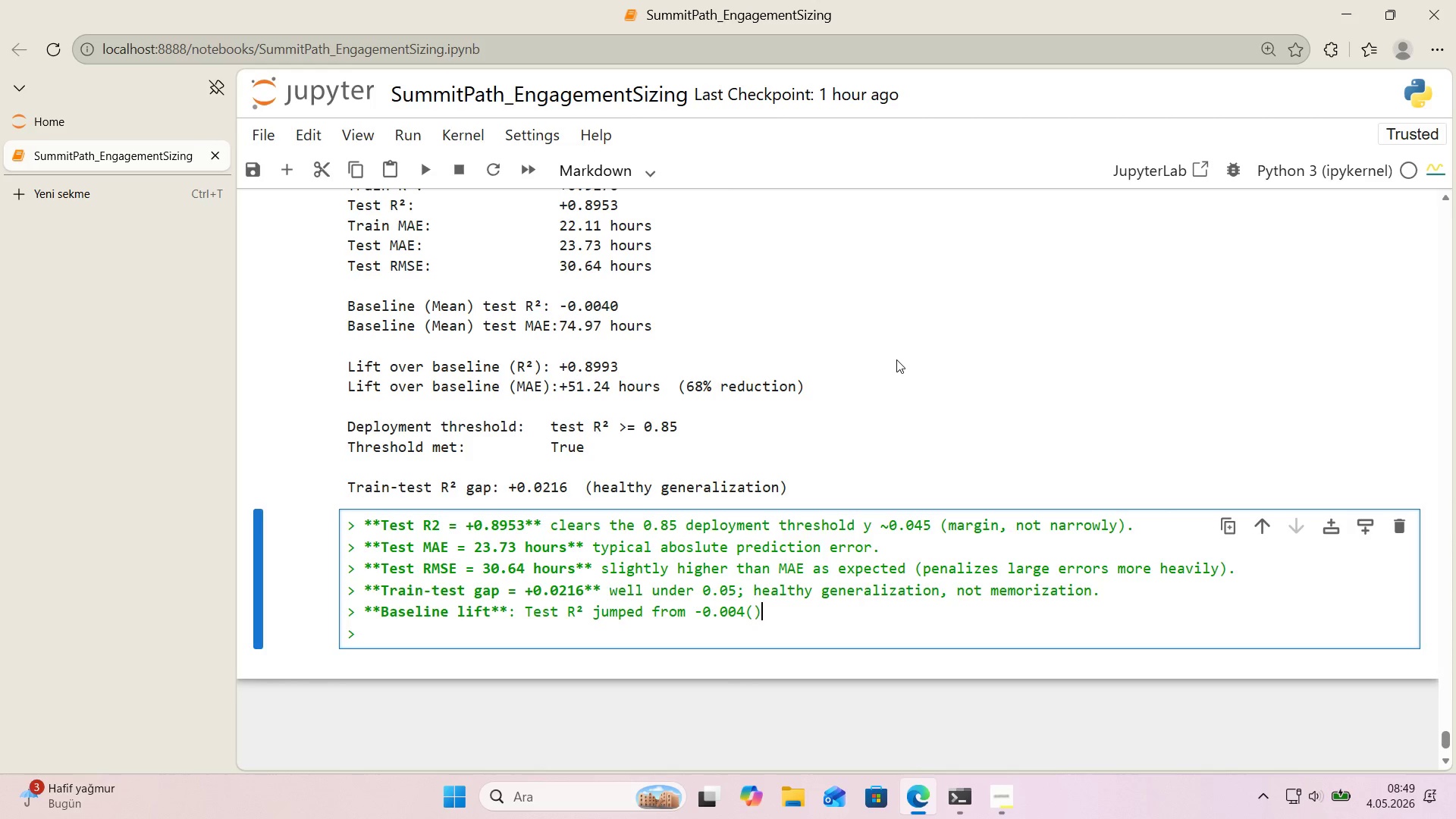 
key(ArrowLeft)
 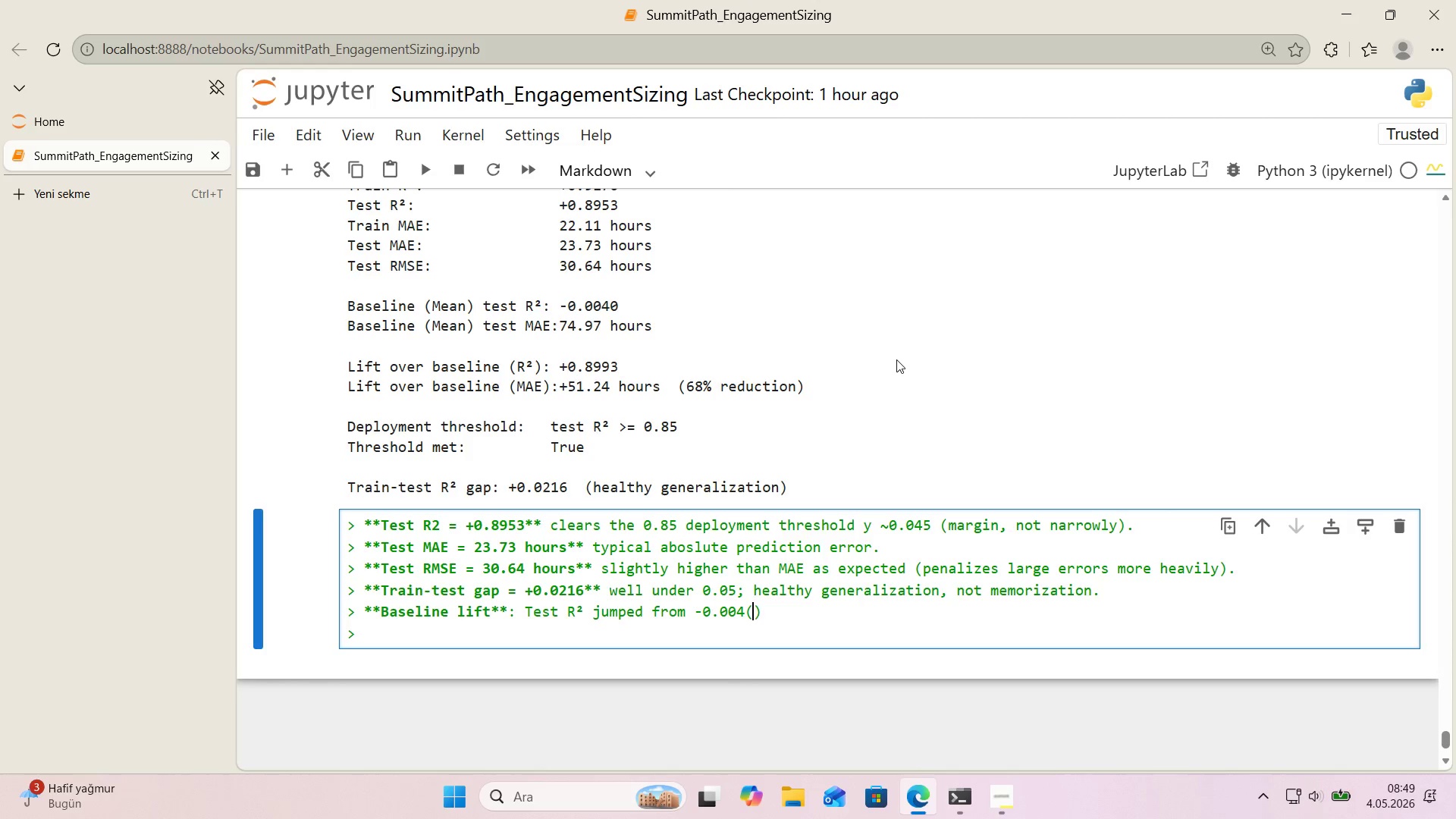 
key(ArrowLeft)
 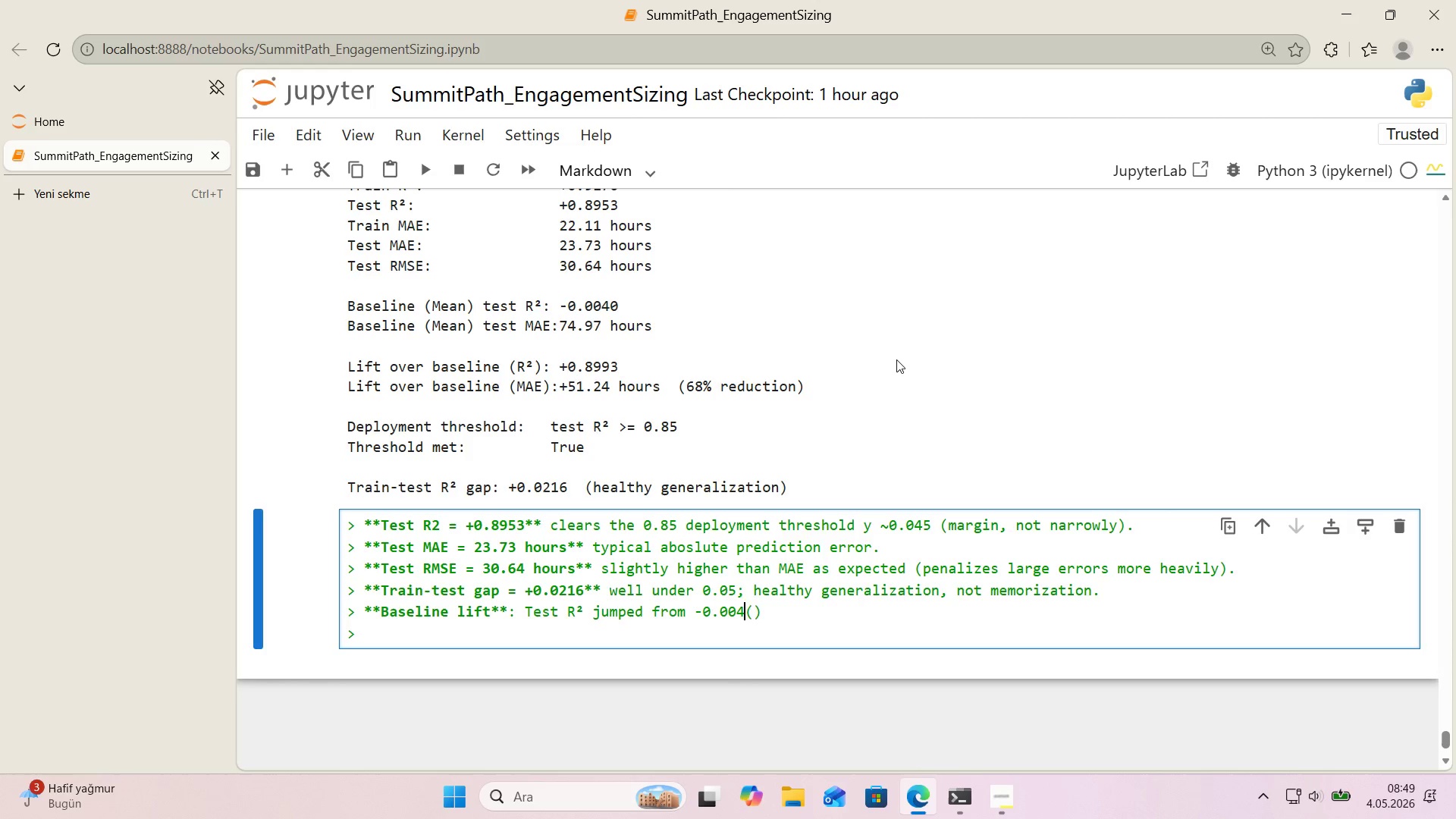 
key(Space)
 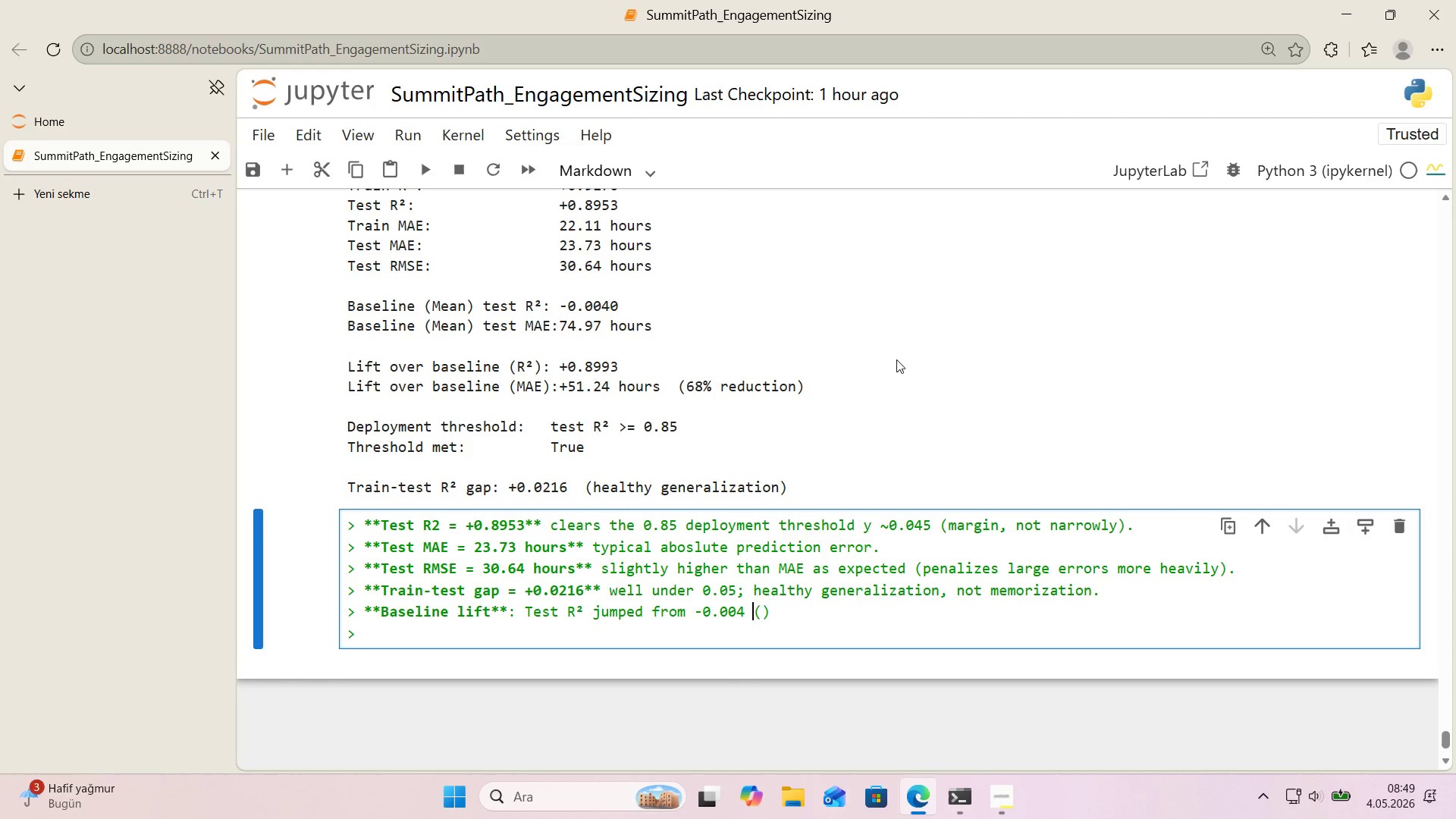 
key(ArrowRight)
 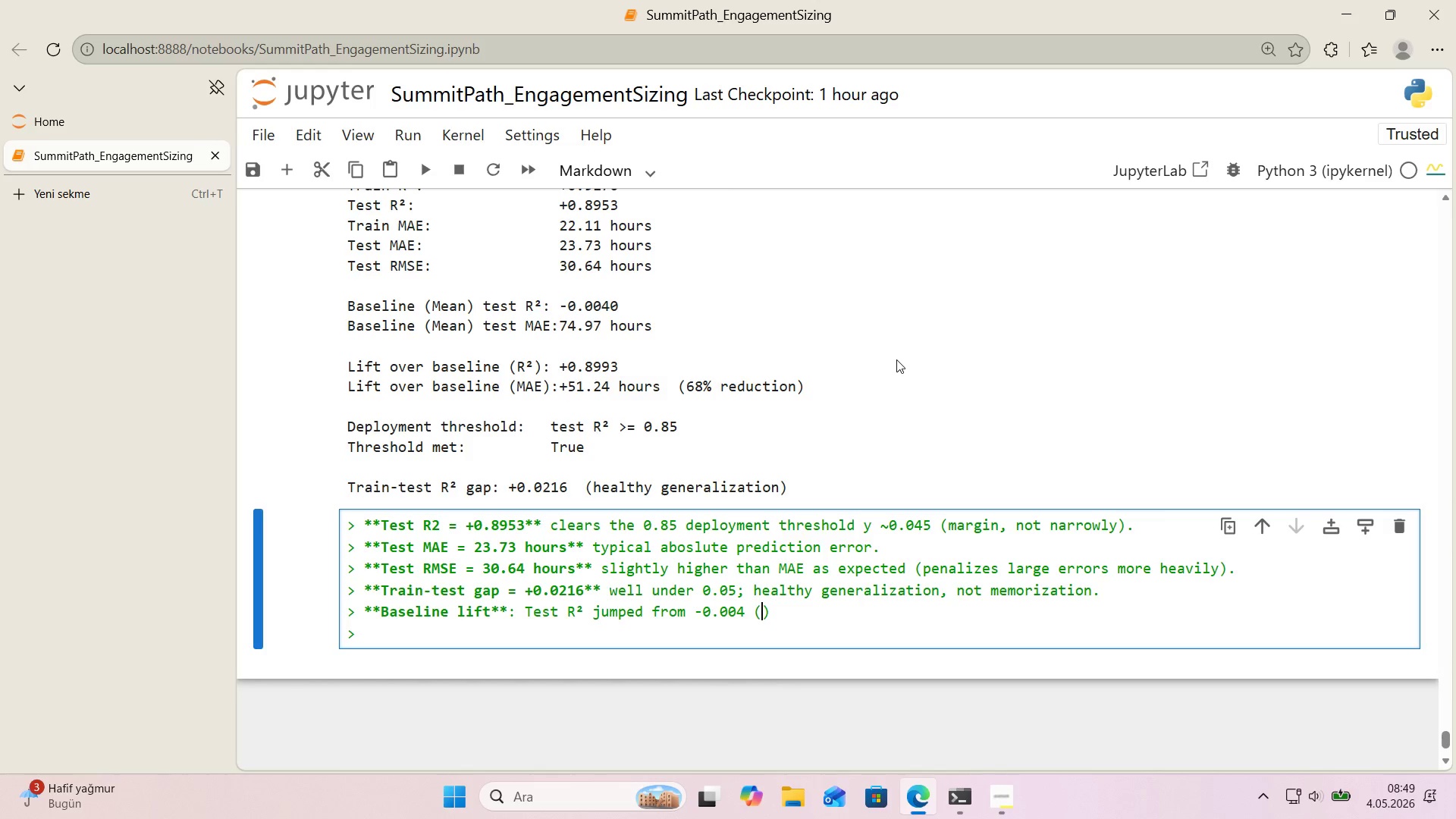 
type(Mean basel'ne, )
 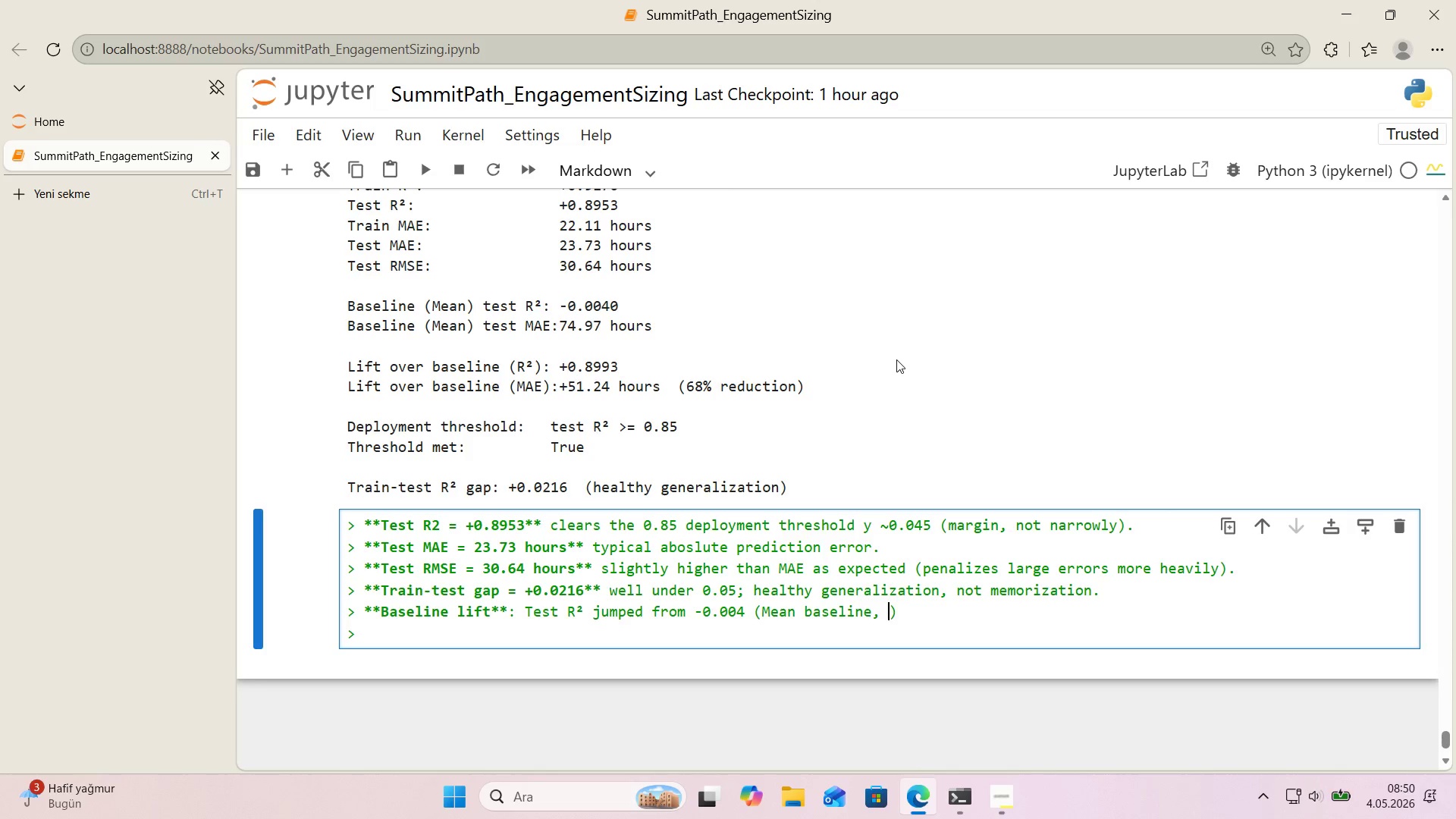 
key(Alt+Control+BracketRight)
 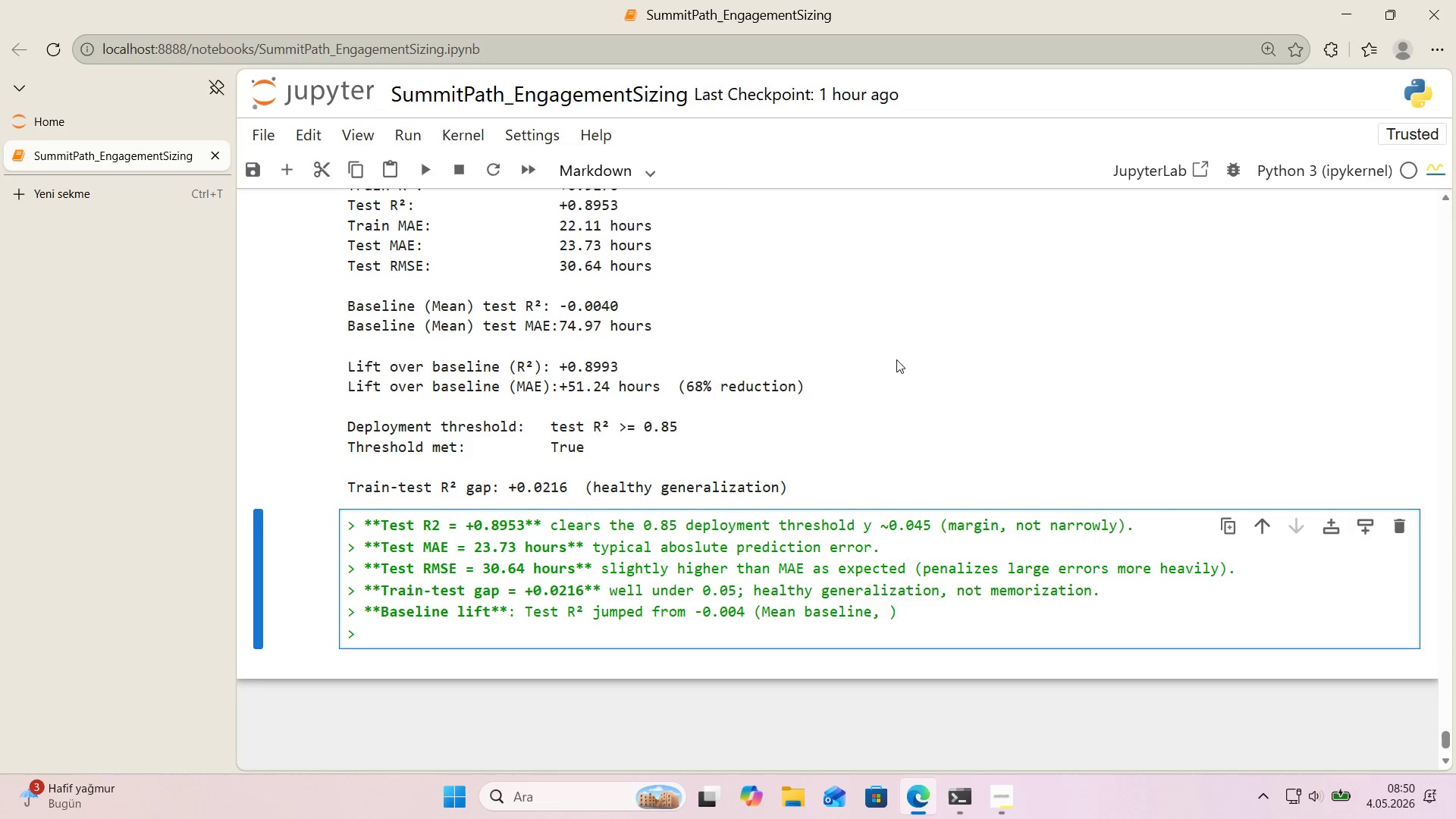 
key(Alt+Control+BracketRight)
 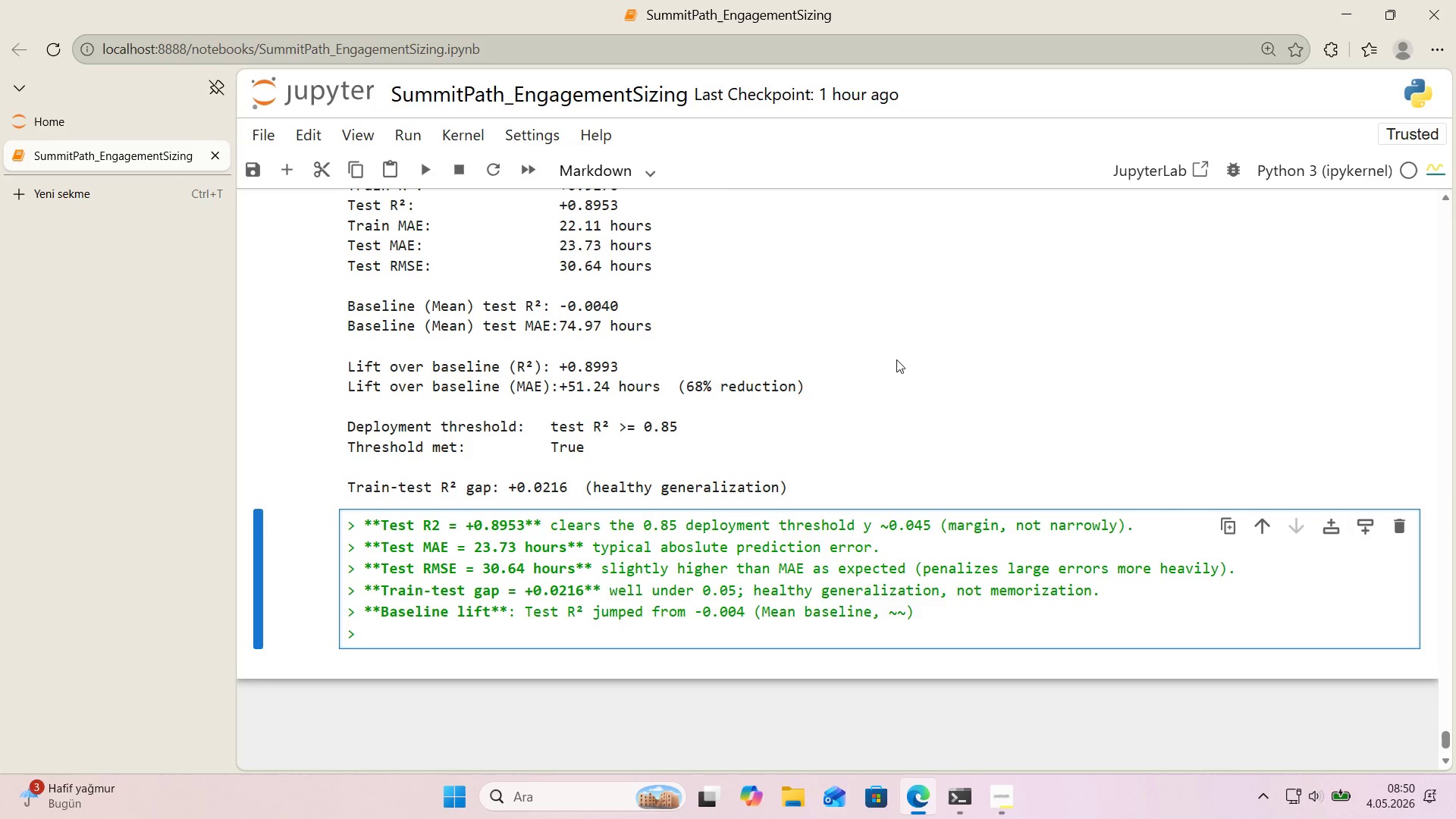 
type( by )
 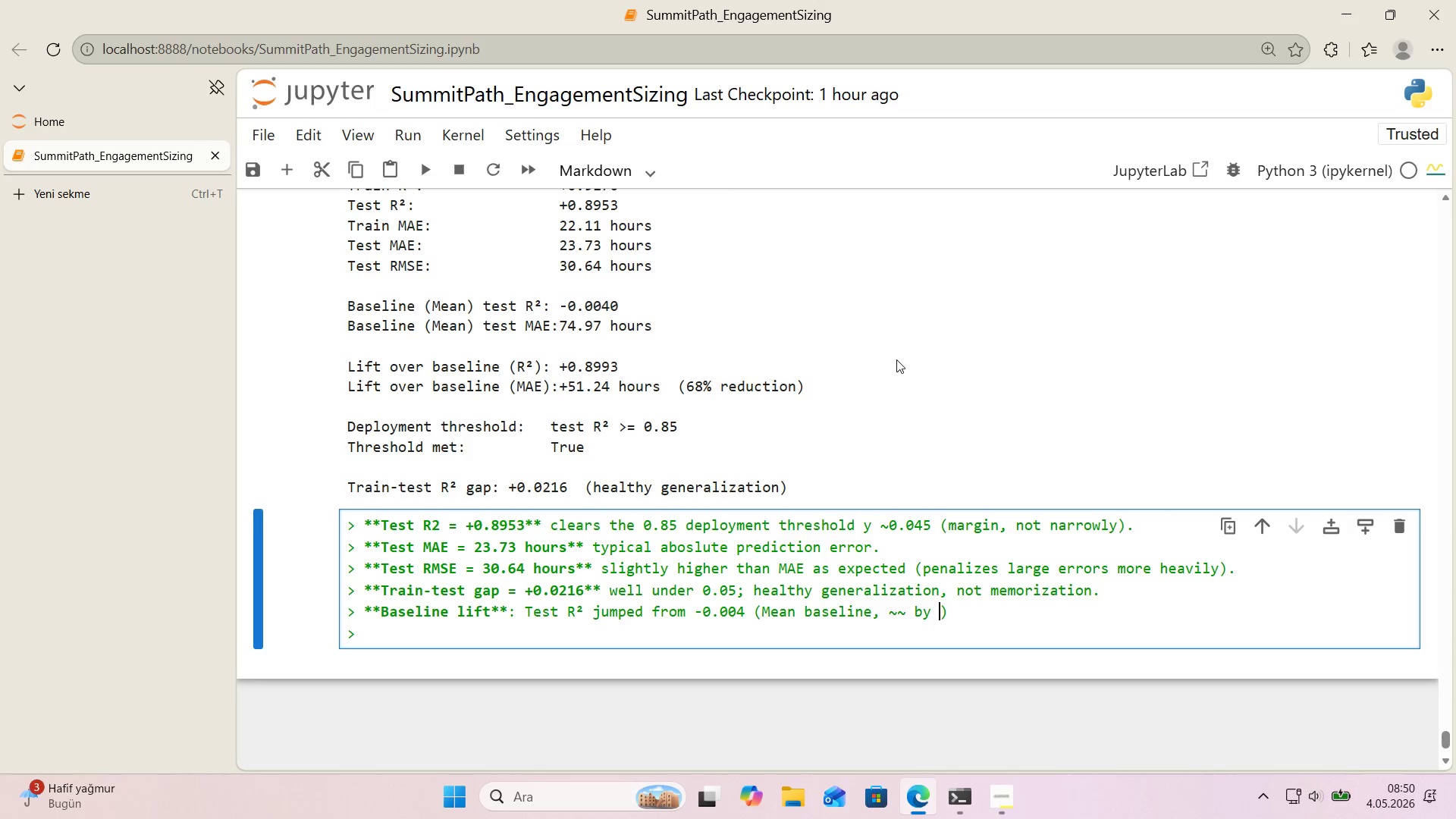 
key(ArrowLeft)
 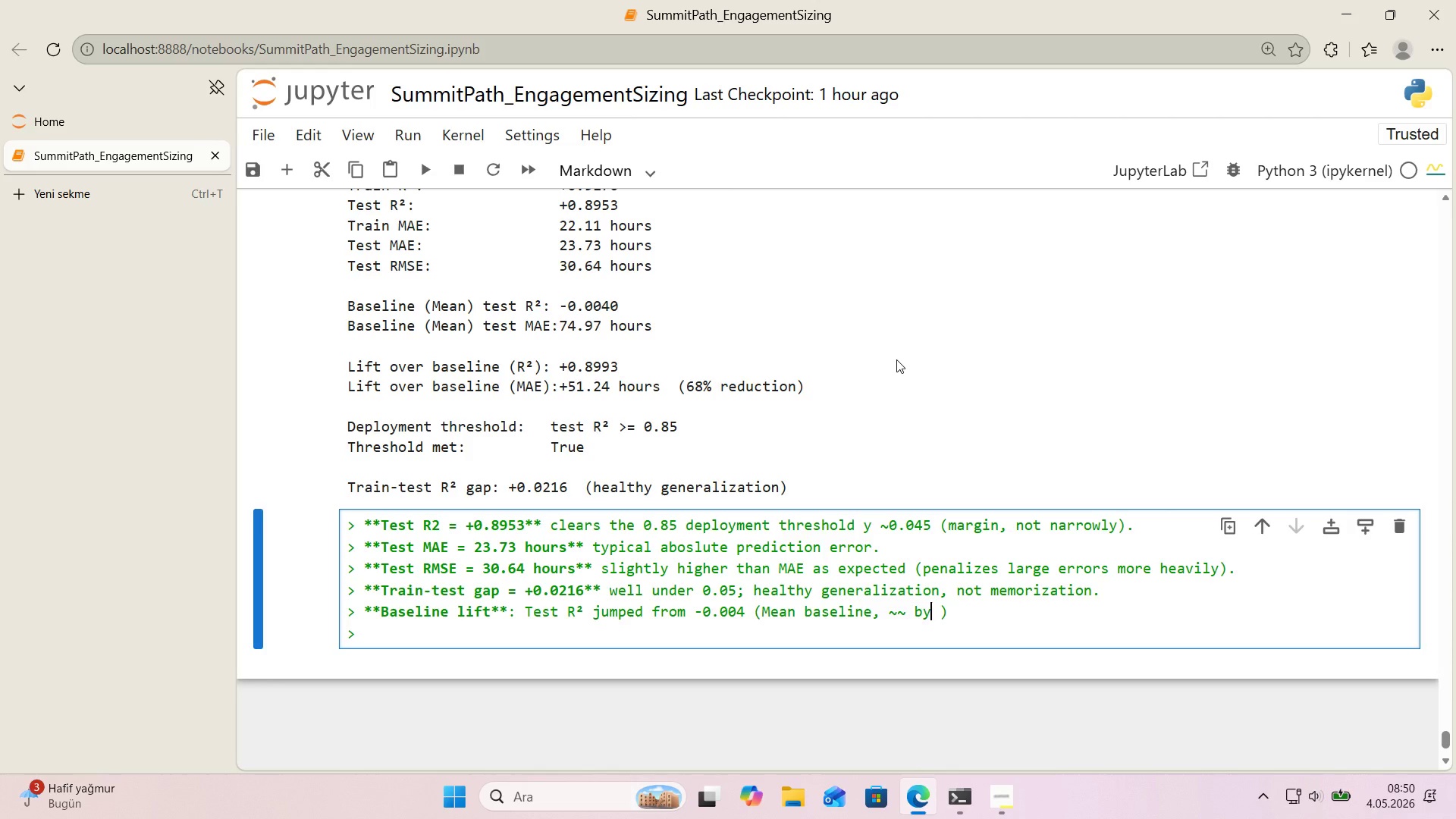 
key(ArrowLeft)
 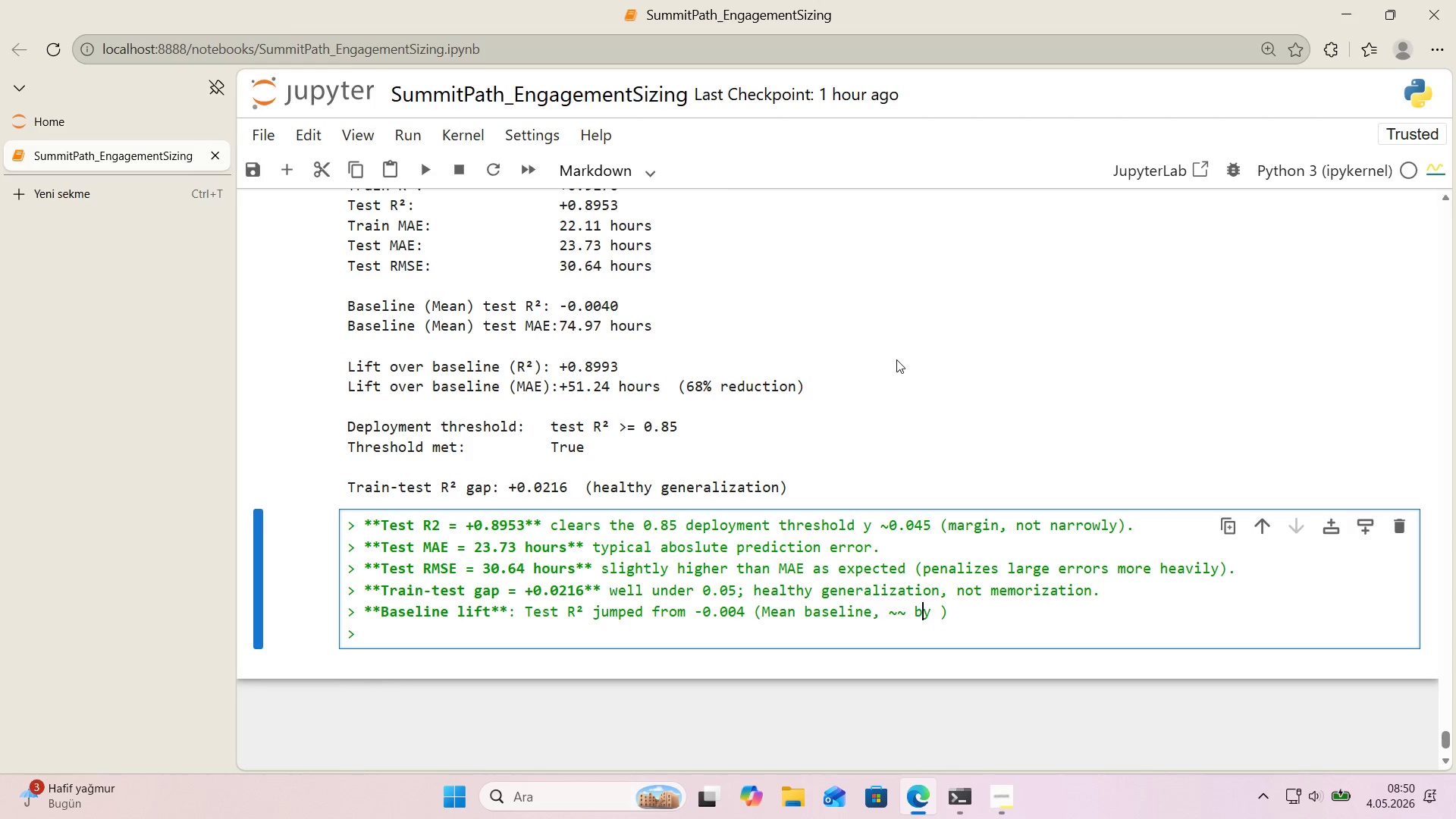 
key(ArrowLeft)
 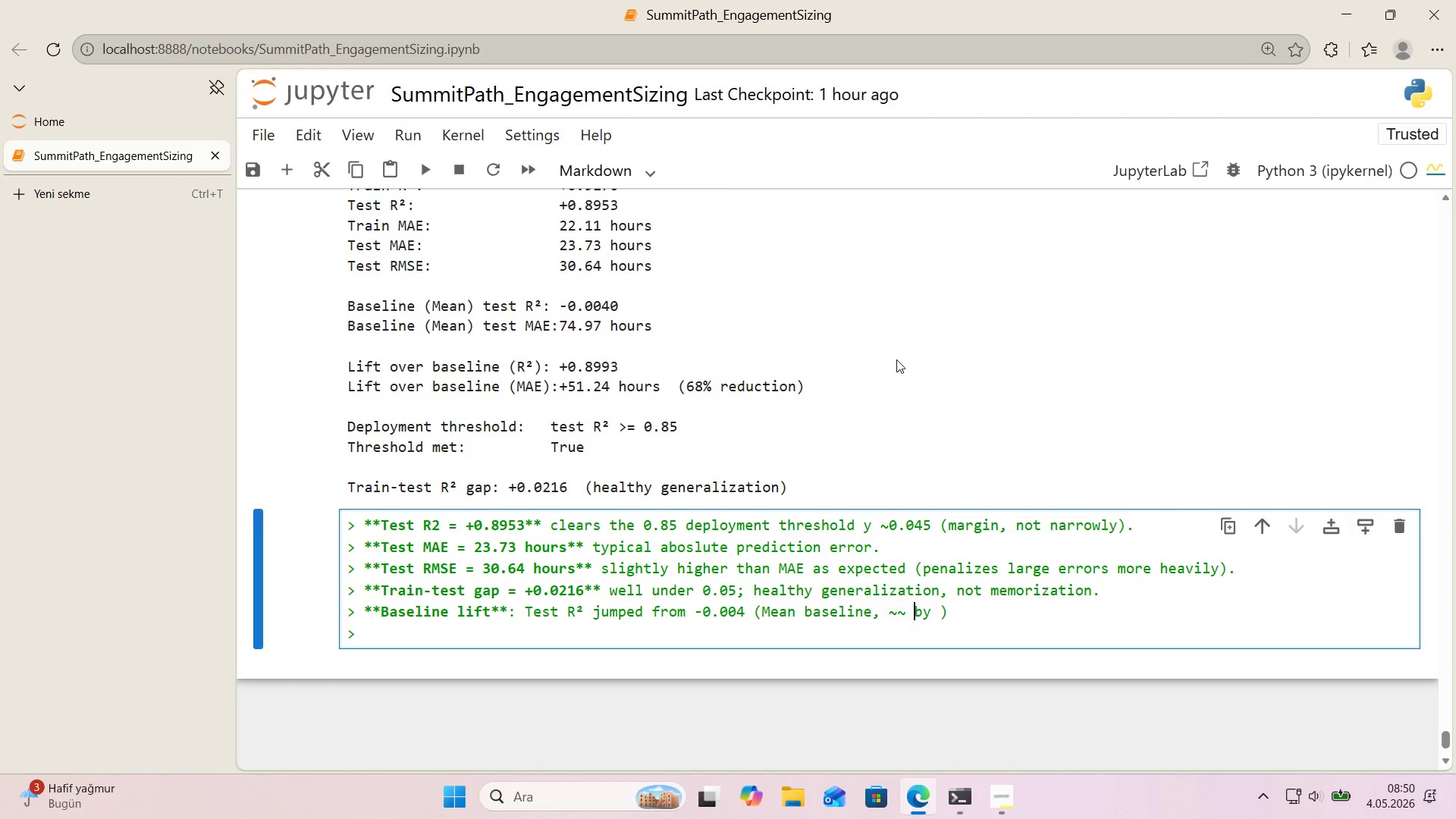 
key(Numpad0)
 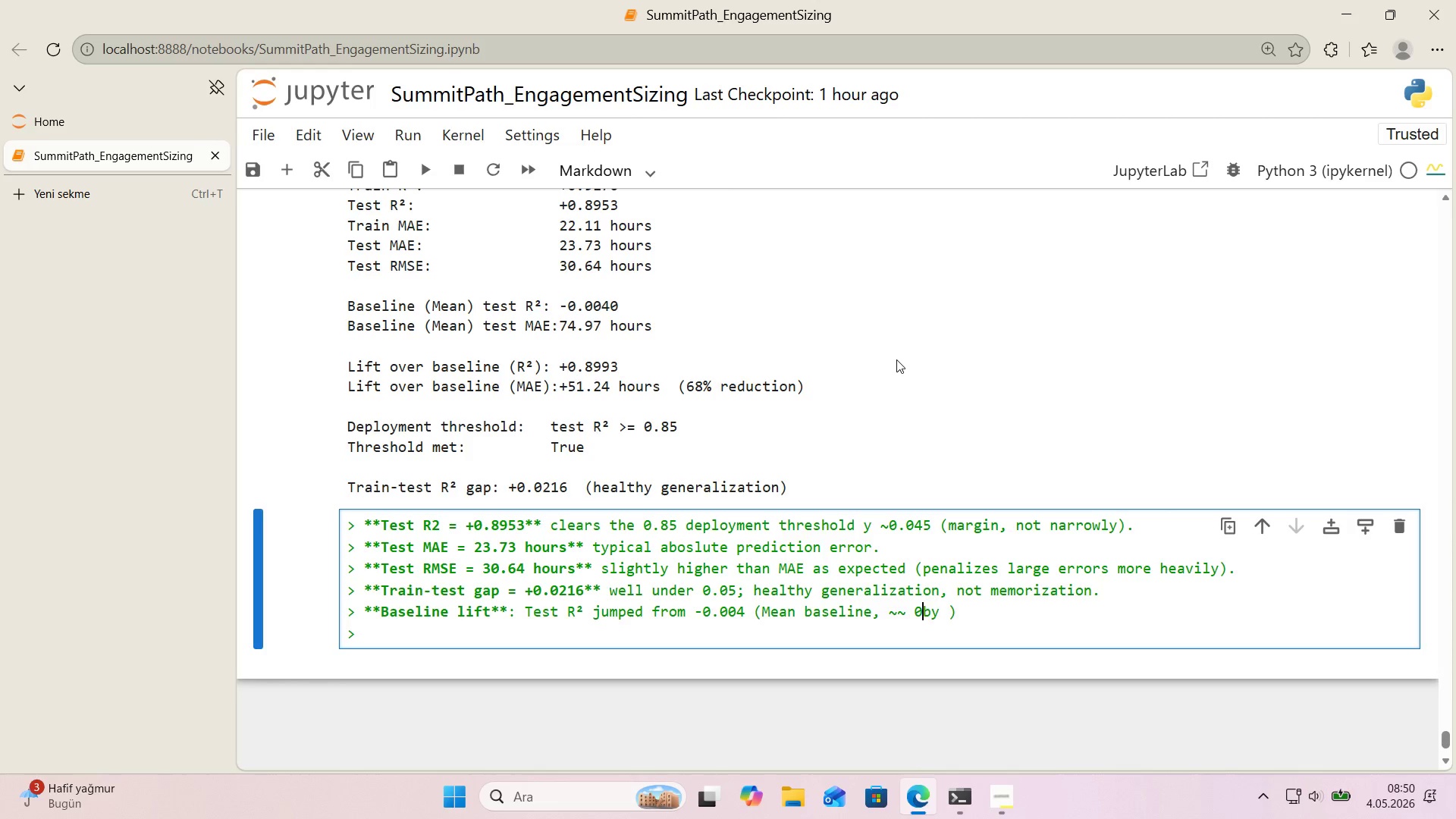 
key(Space)
 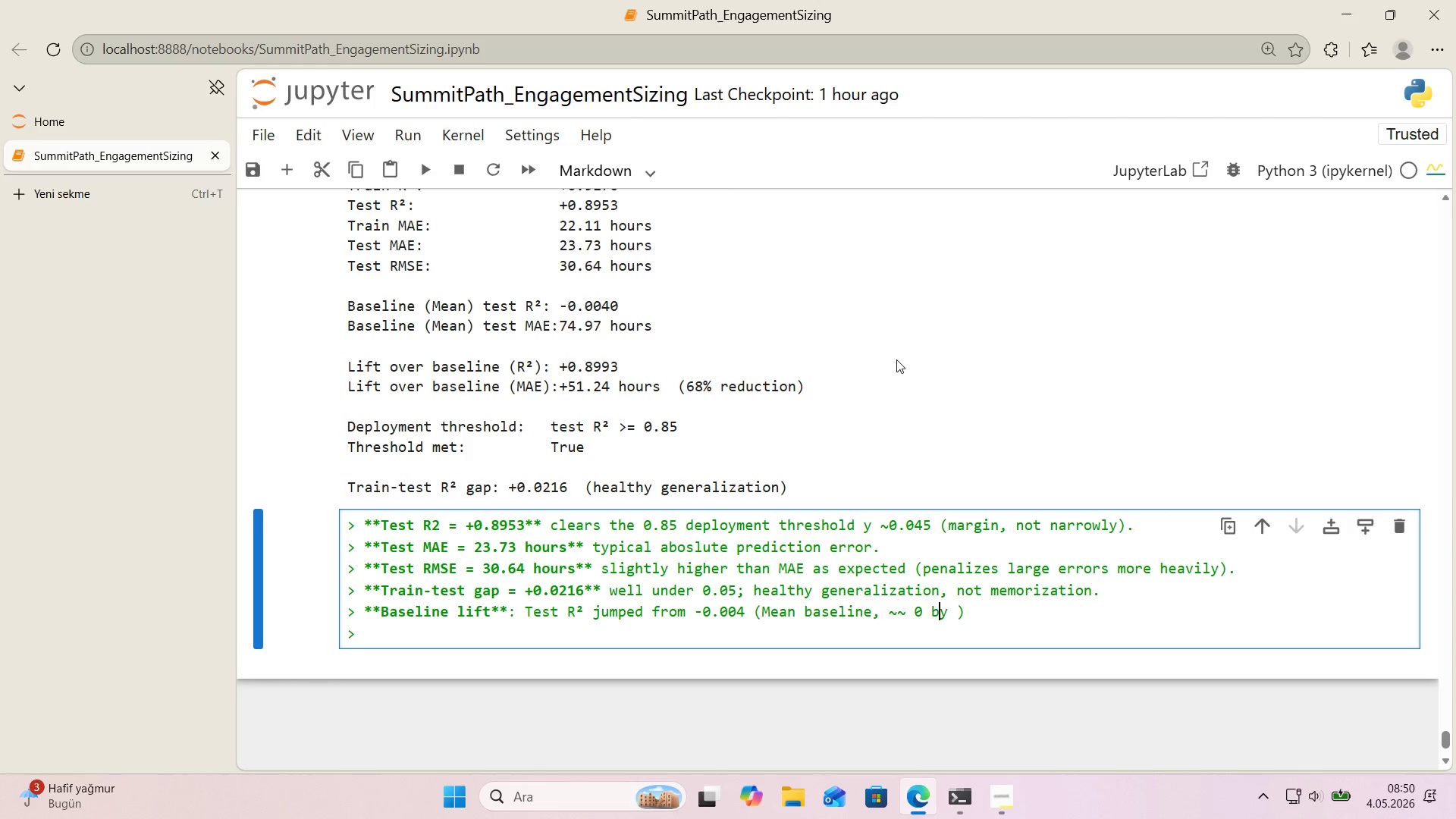 
key(ArrowRight)
 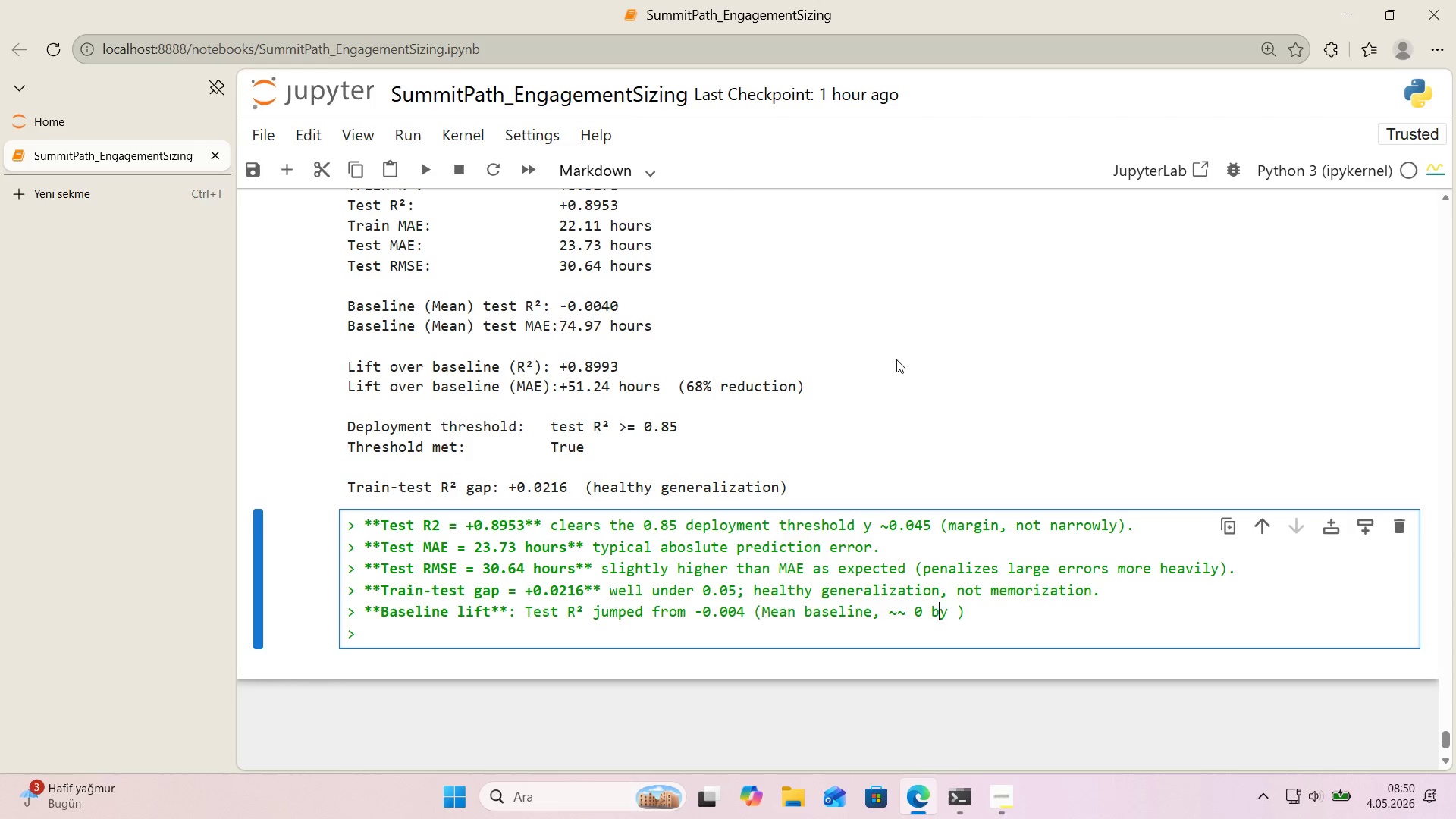 
key(ArrowRight)
 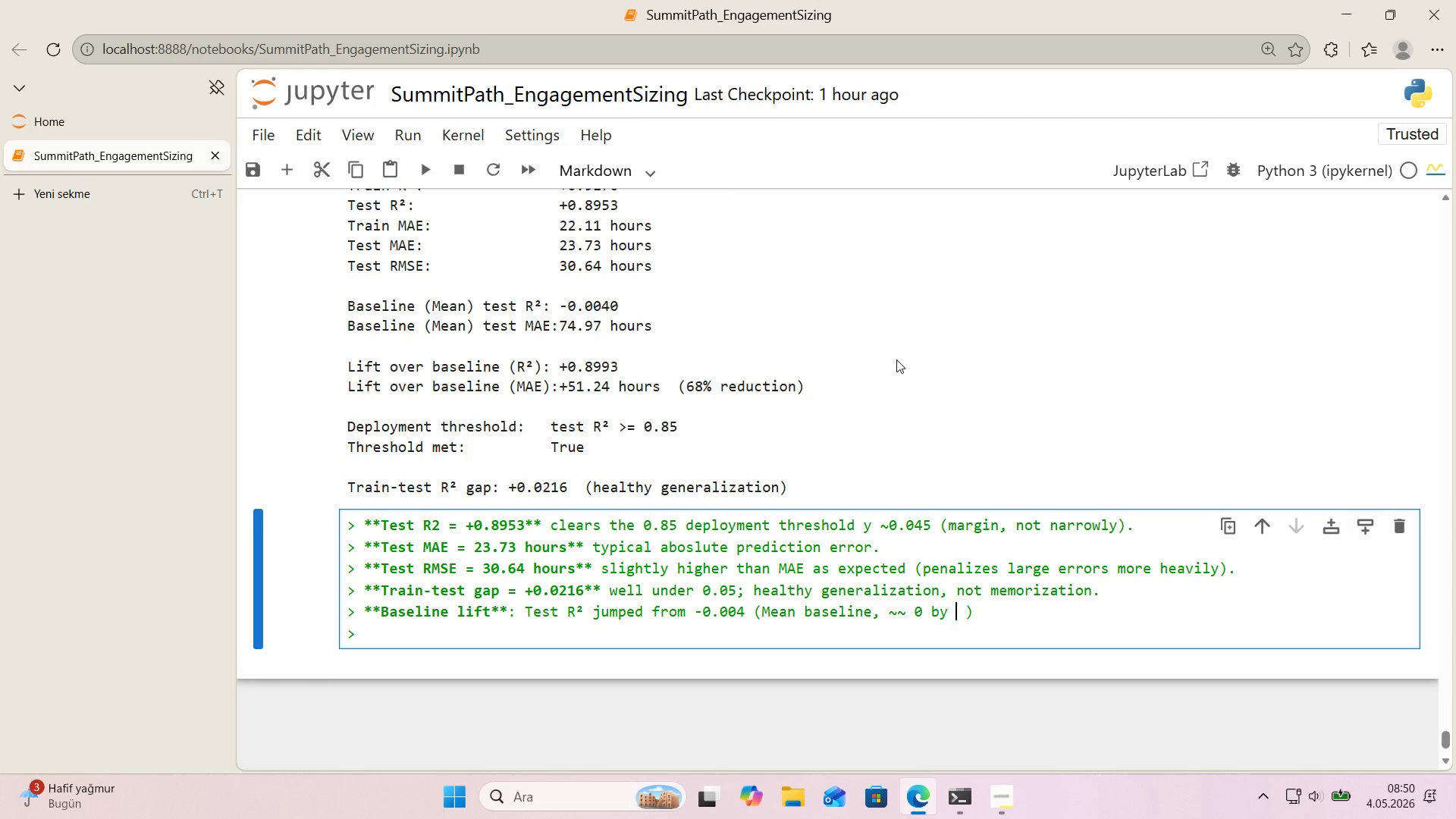 
type( construct'on[Delete])
 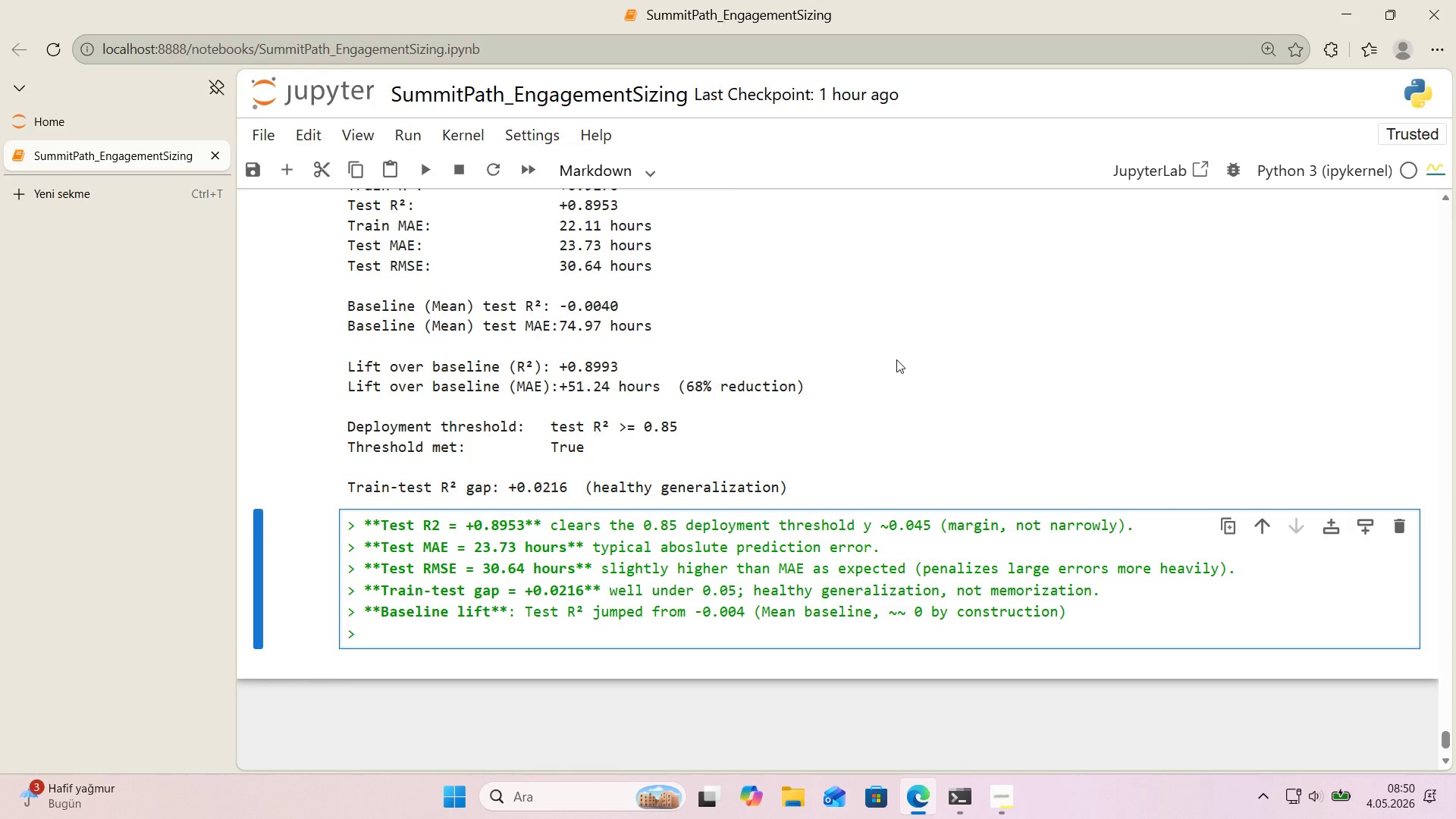 
wait(27.19)
 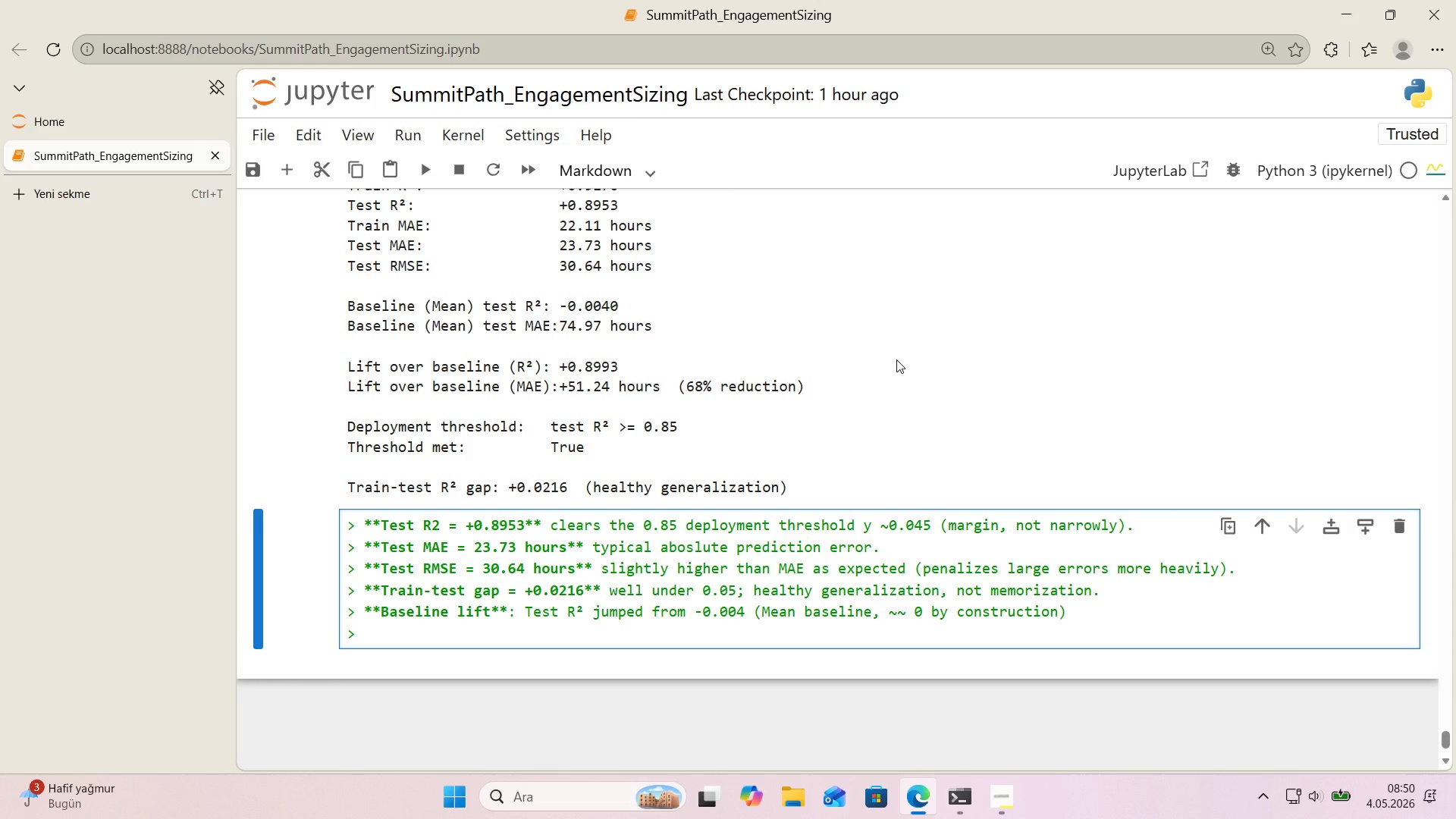 
key(ArrowRight)
 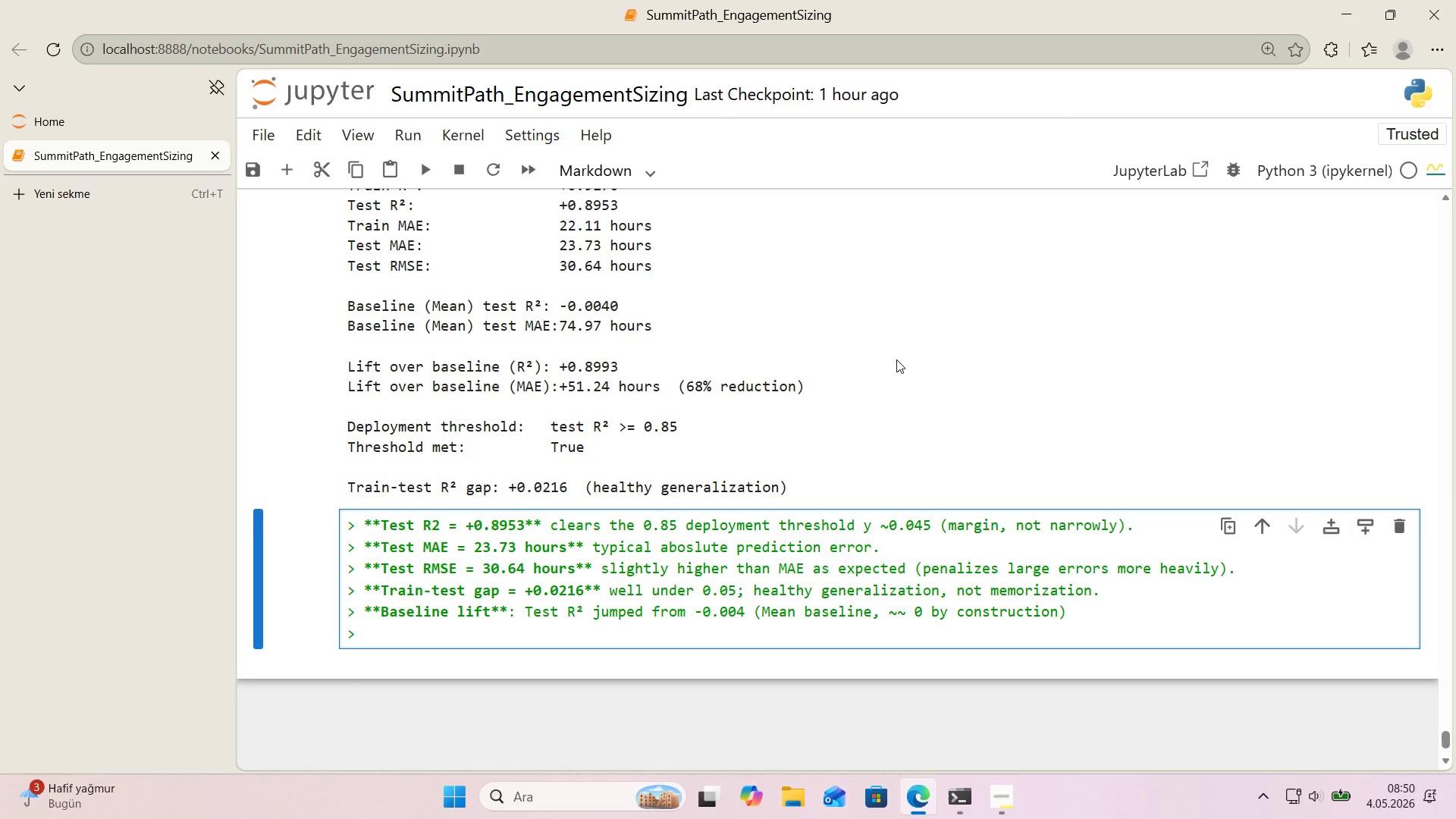 
type( to +0.8953 *()
 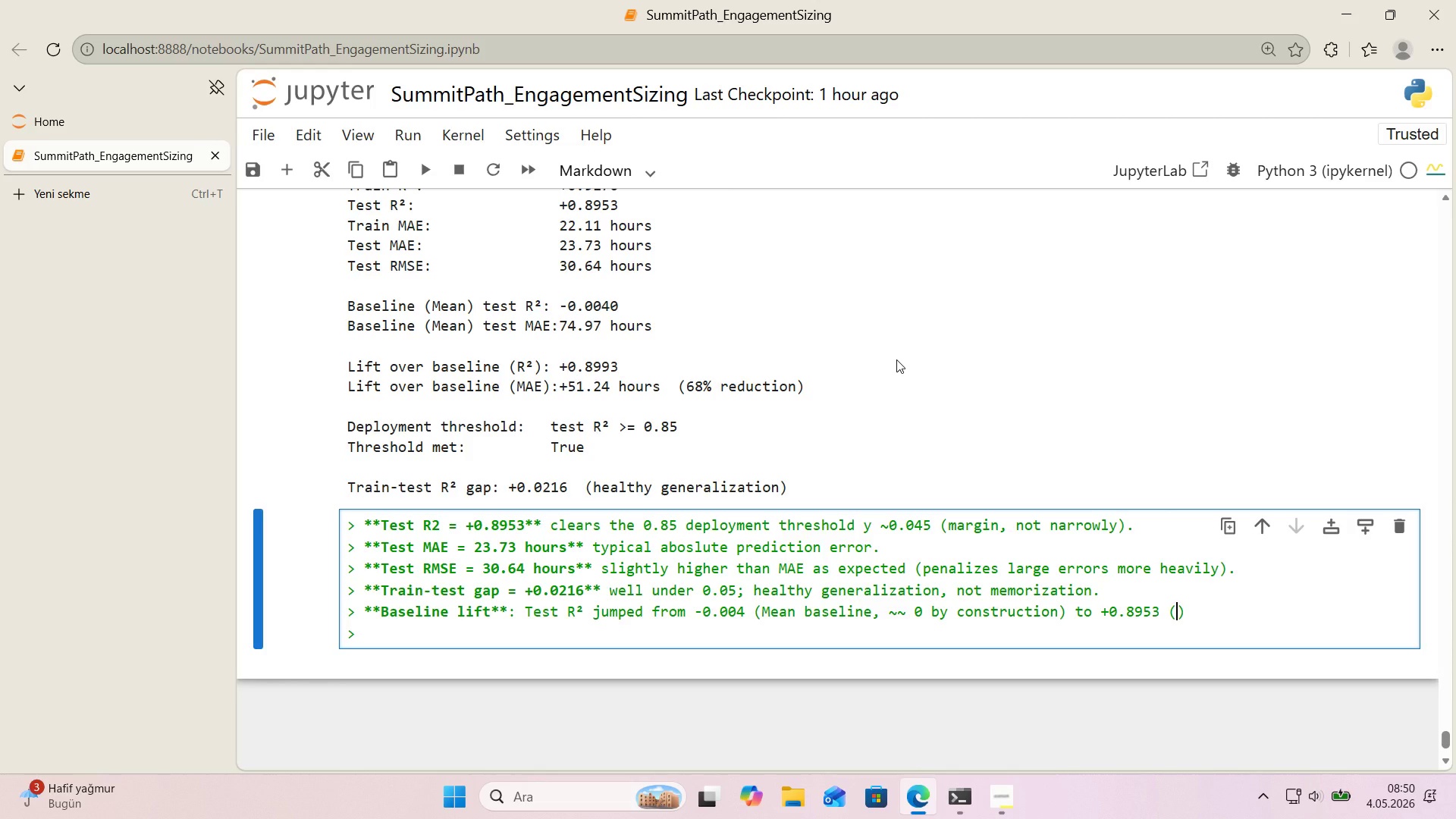 
 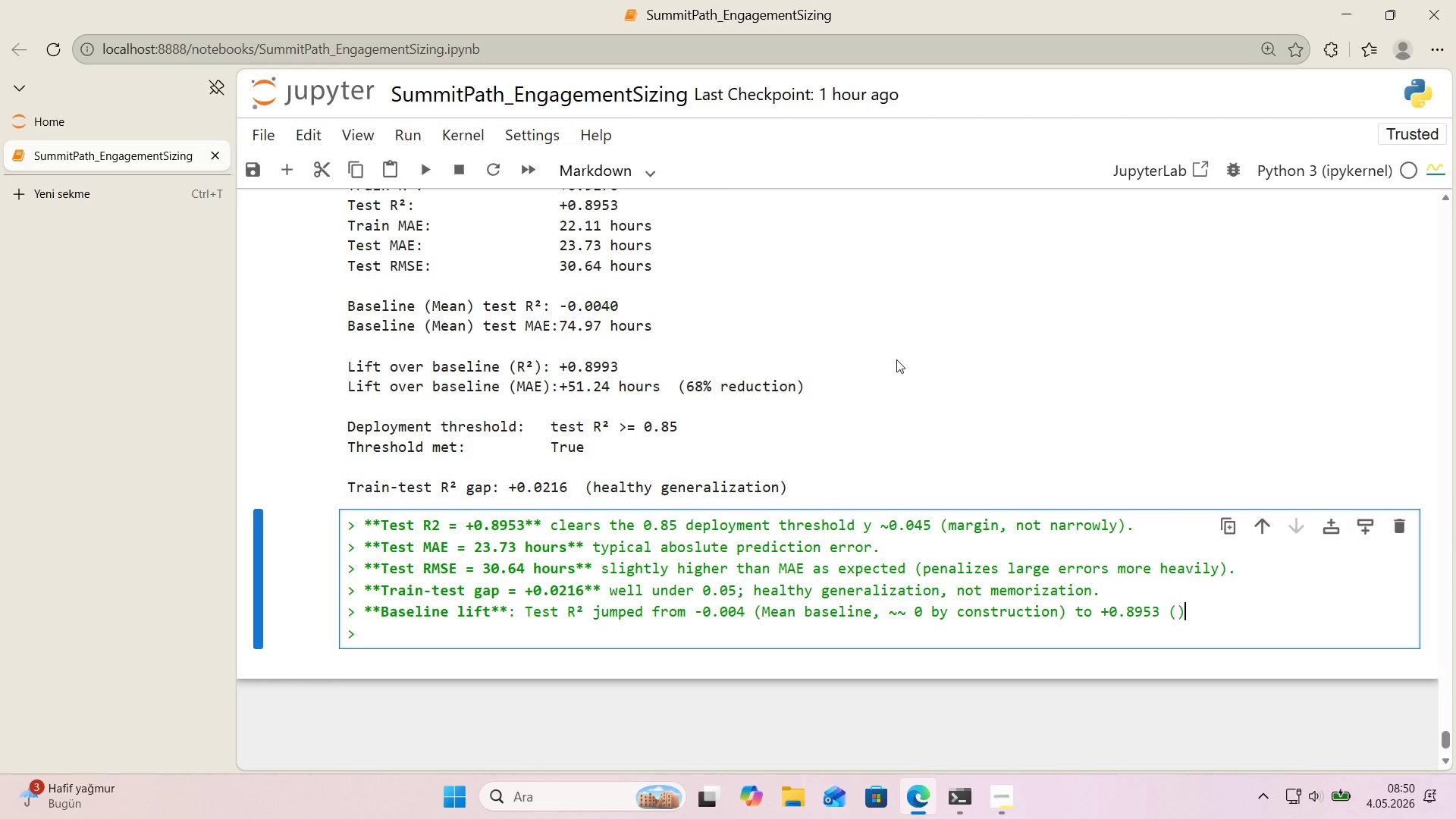 
key(ArrowLeft)
 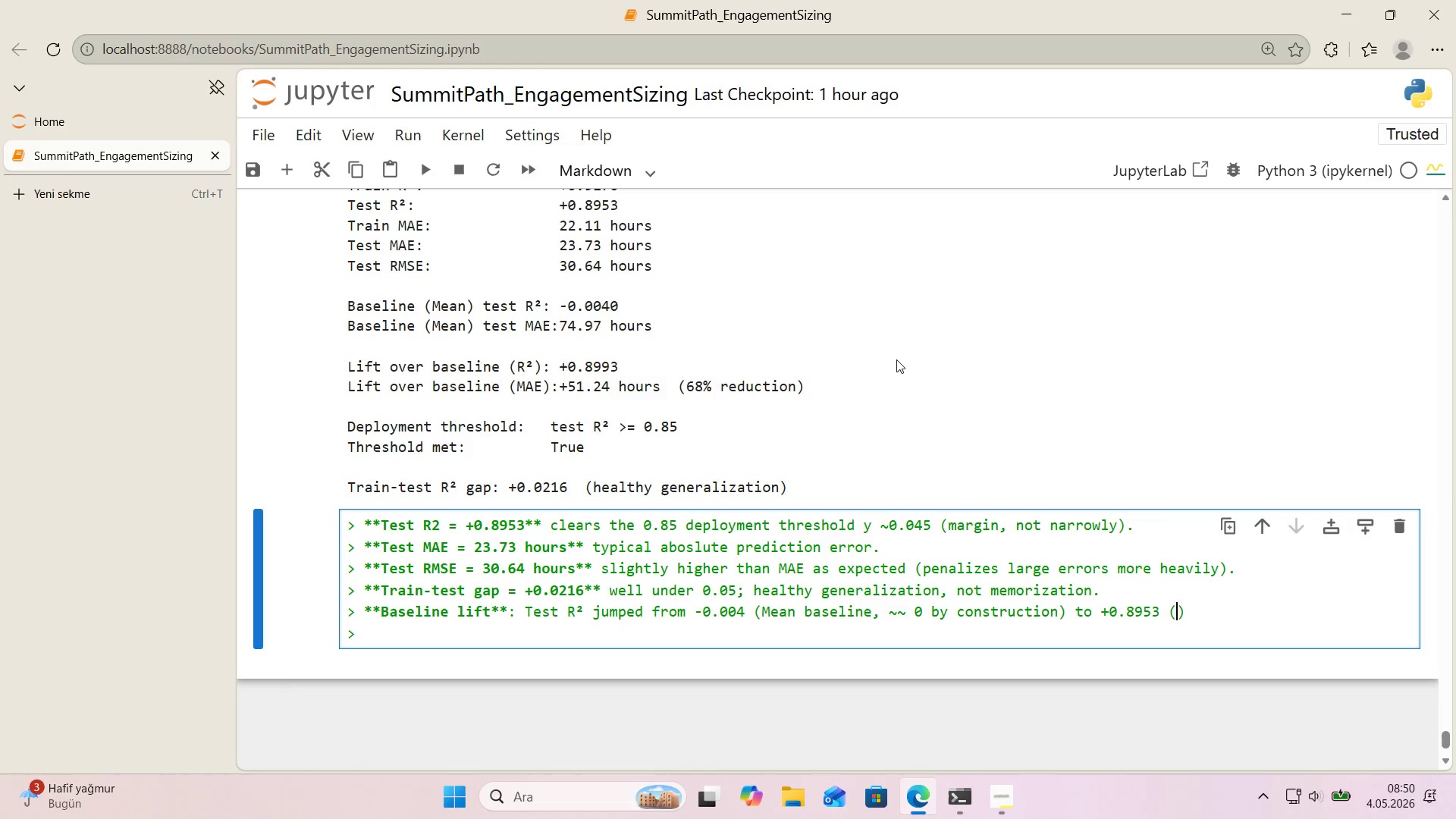 
type(l'ft )
 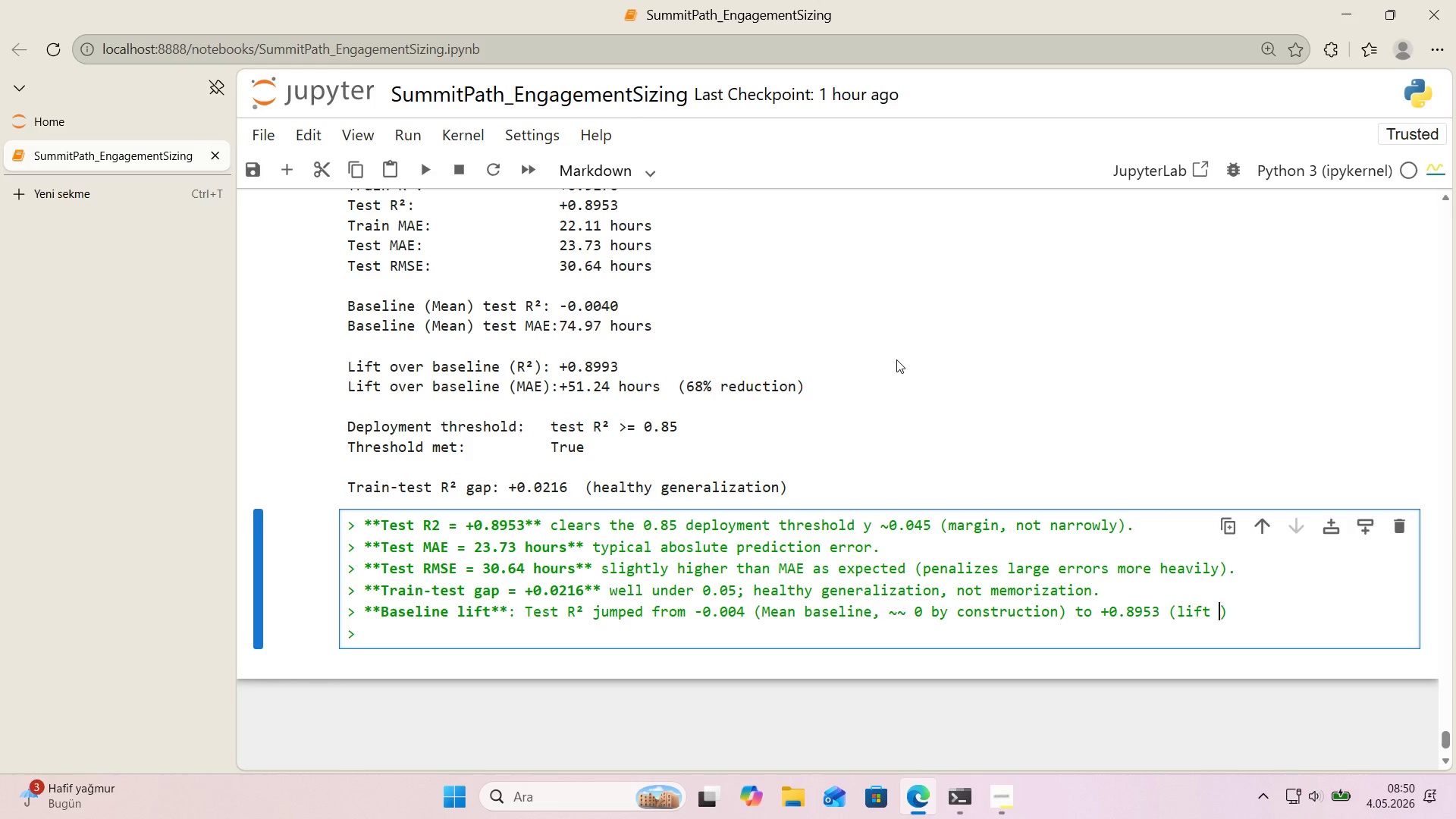 
key(Alt+Control+BracketRight)
 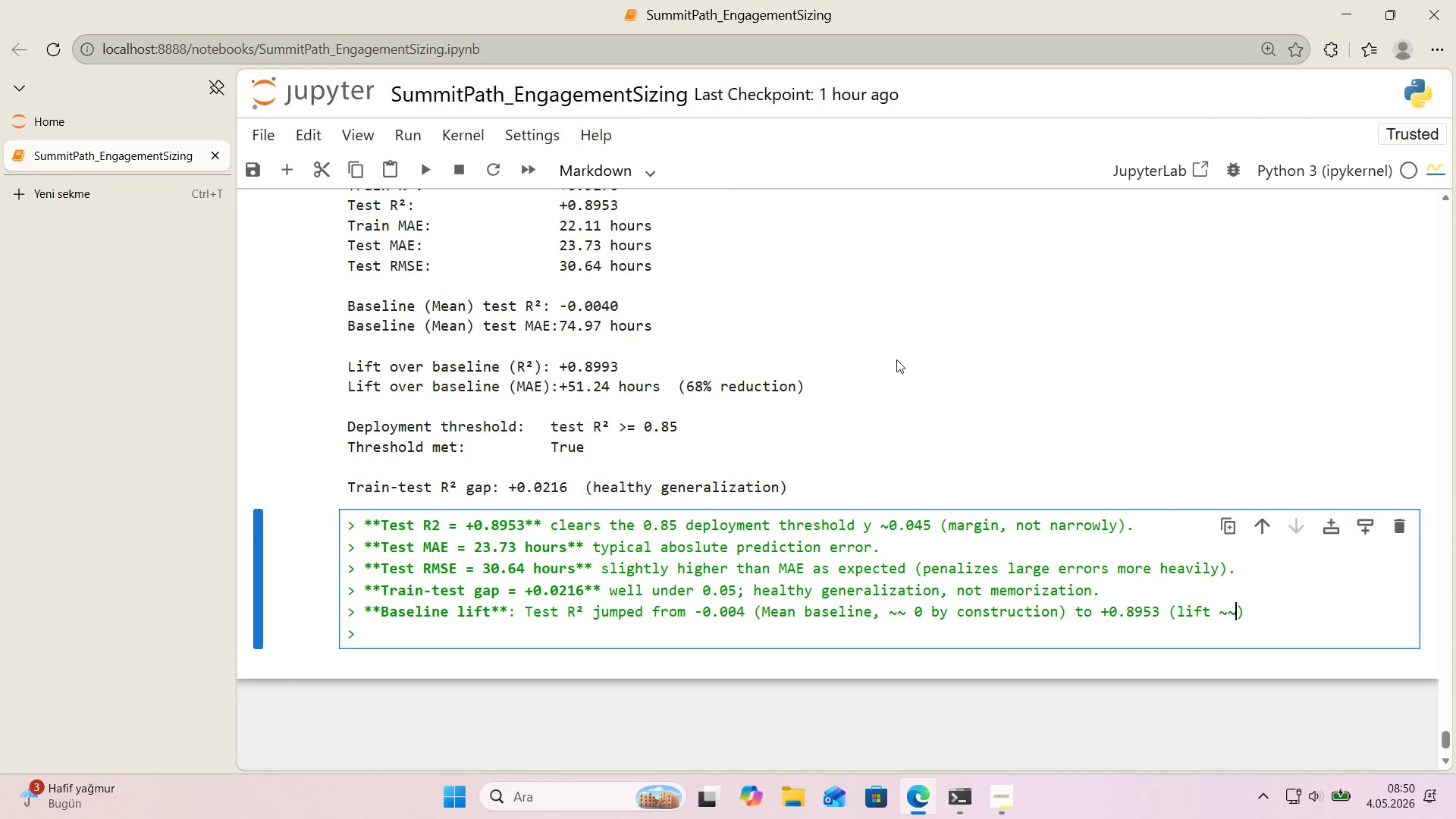 
key(Alt+Control+BracketRight)
 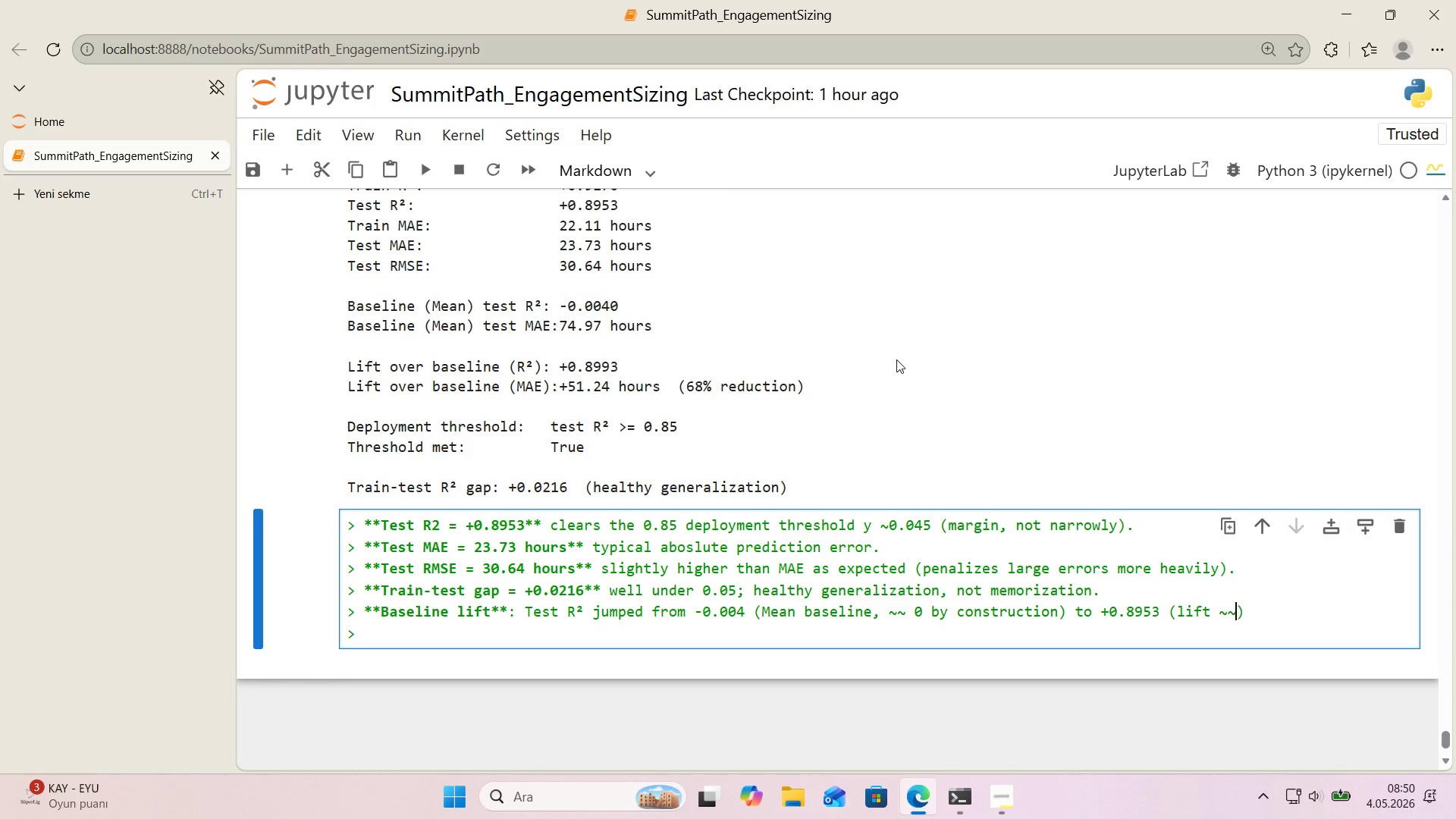 
key(Backspace)
 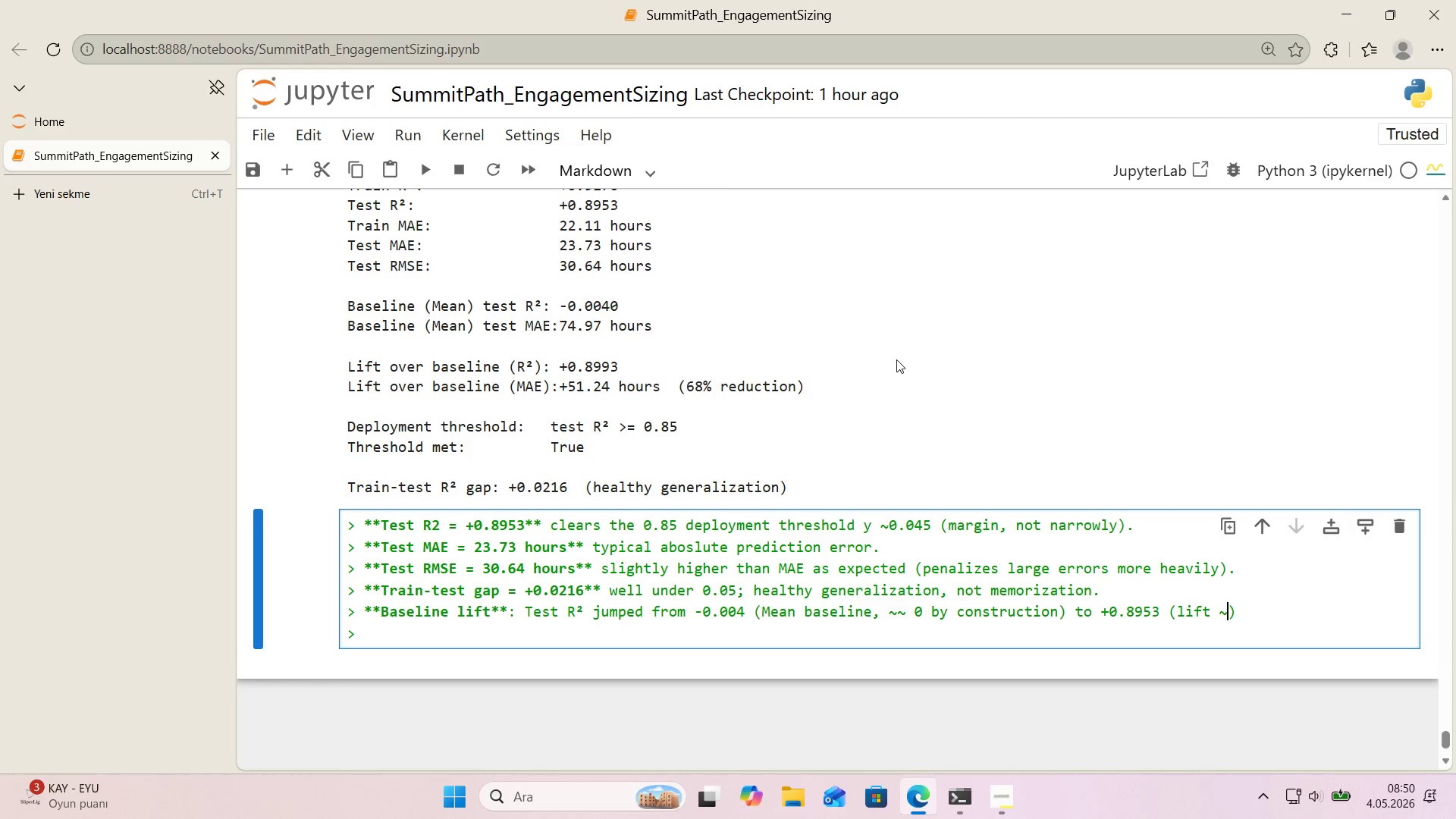 
key(Backspace)
 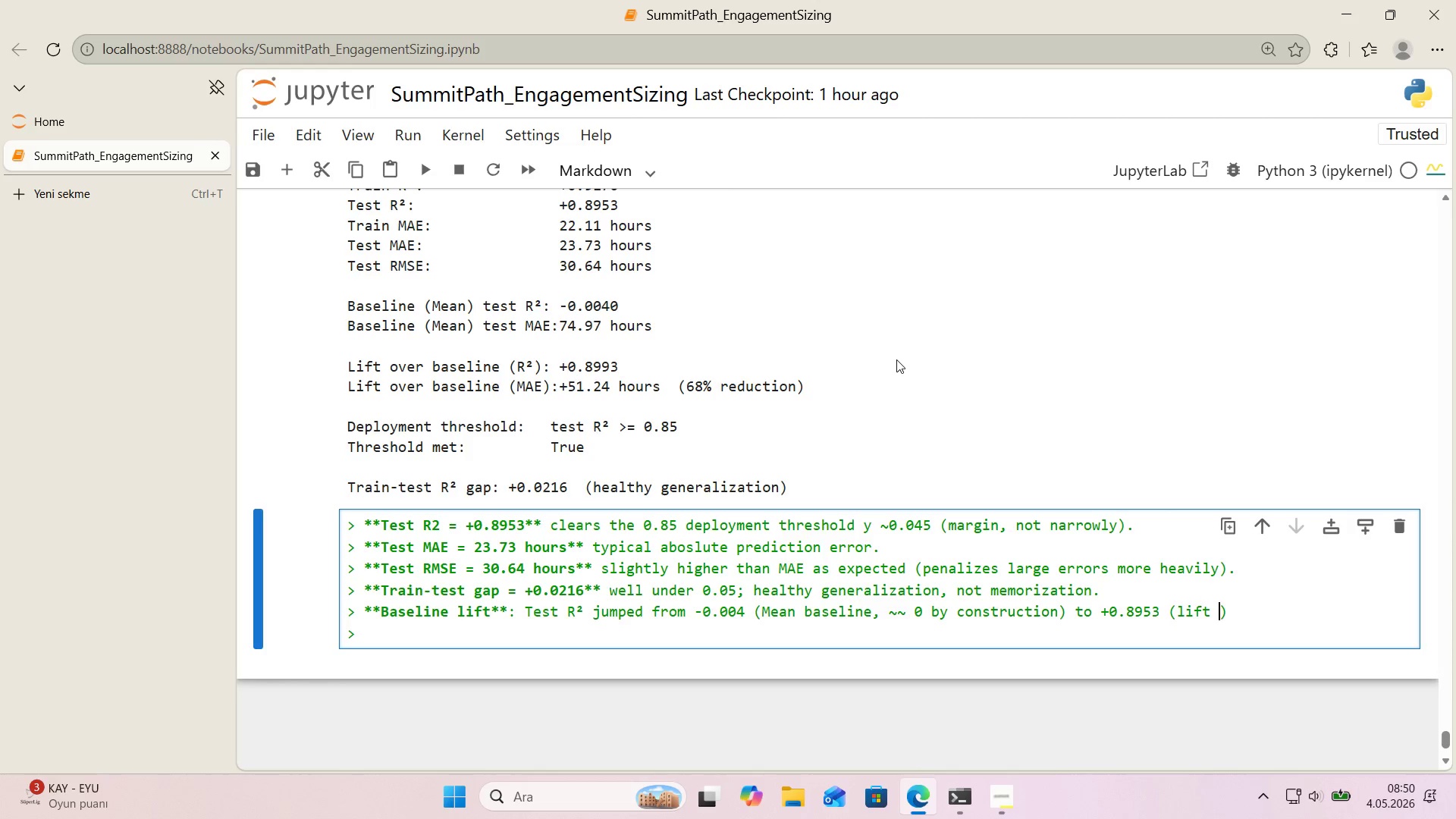 
key(Backspace)
 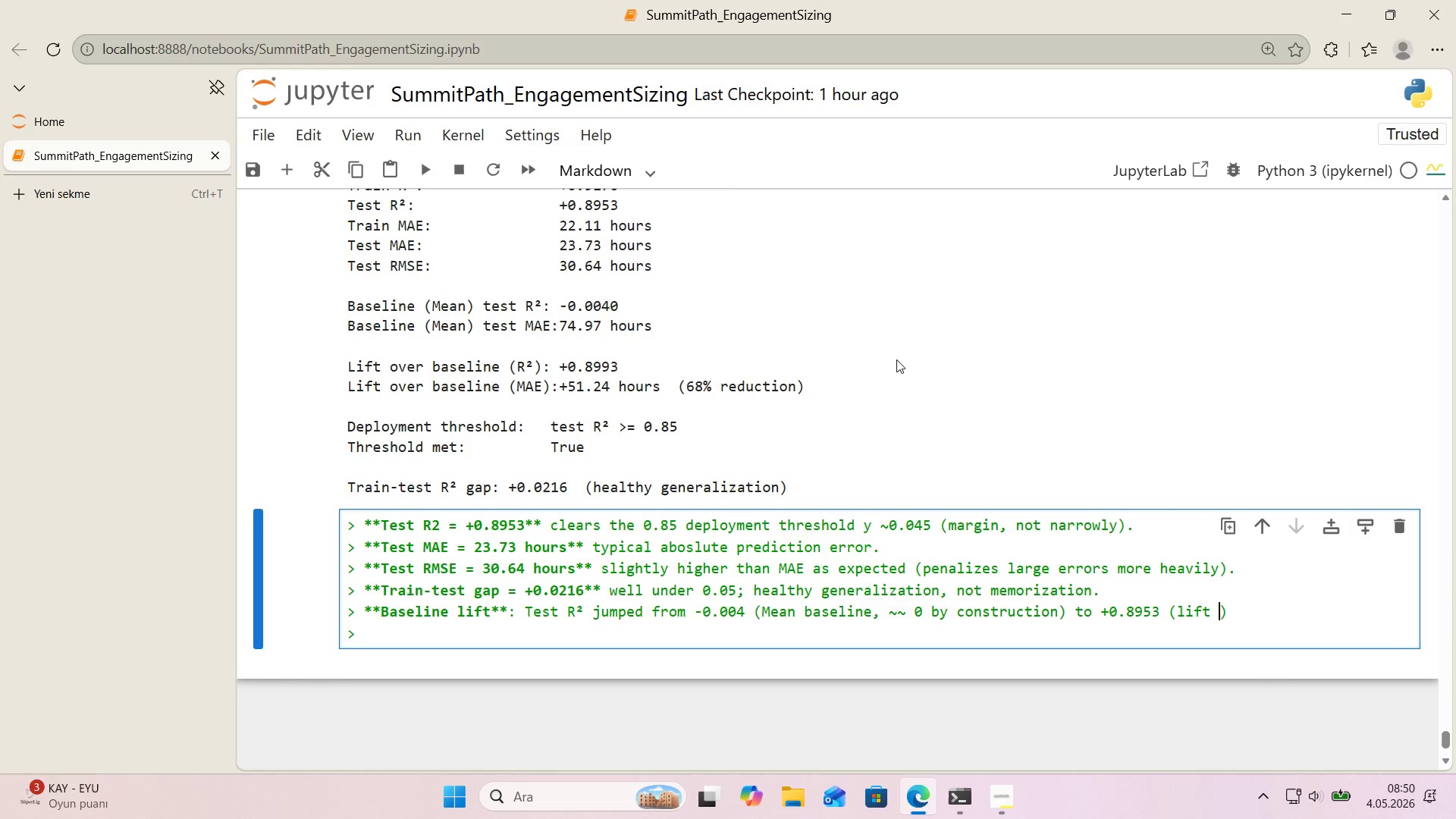 
key(Space)
 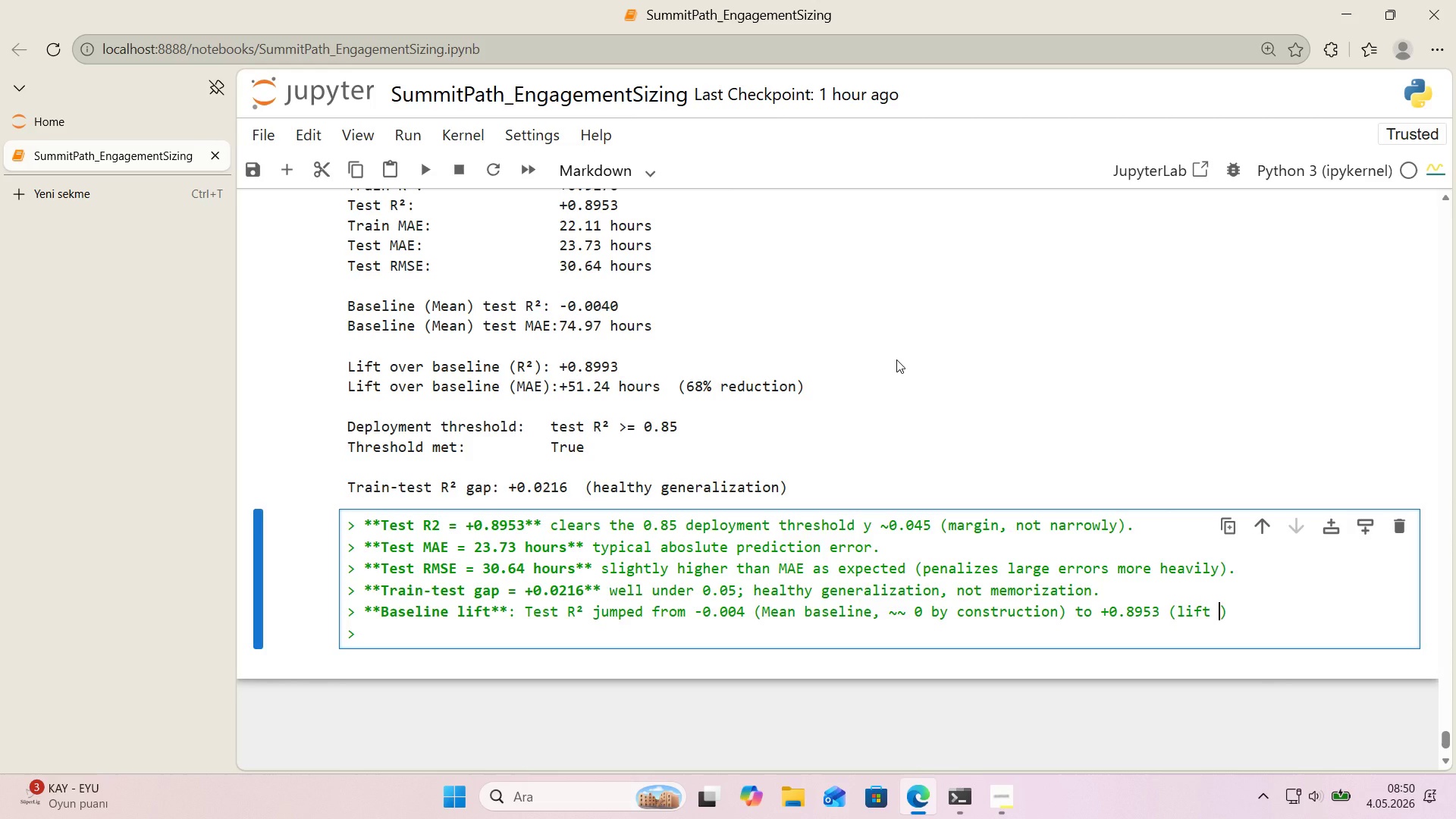 
key(Shift+0)
 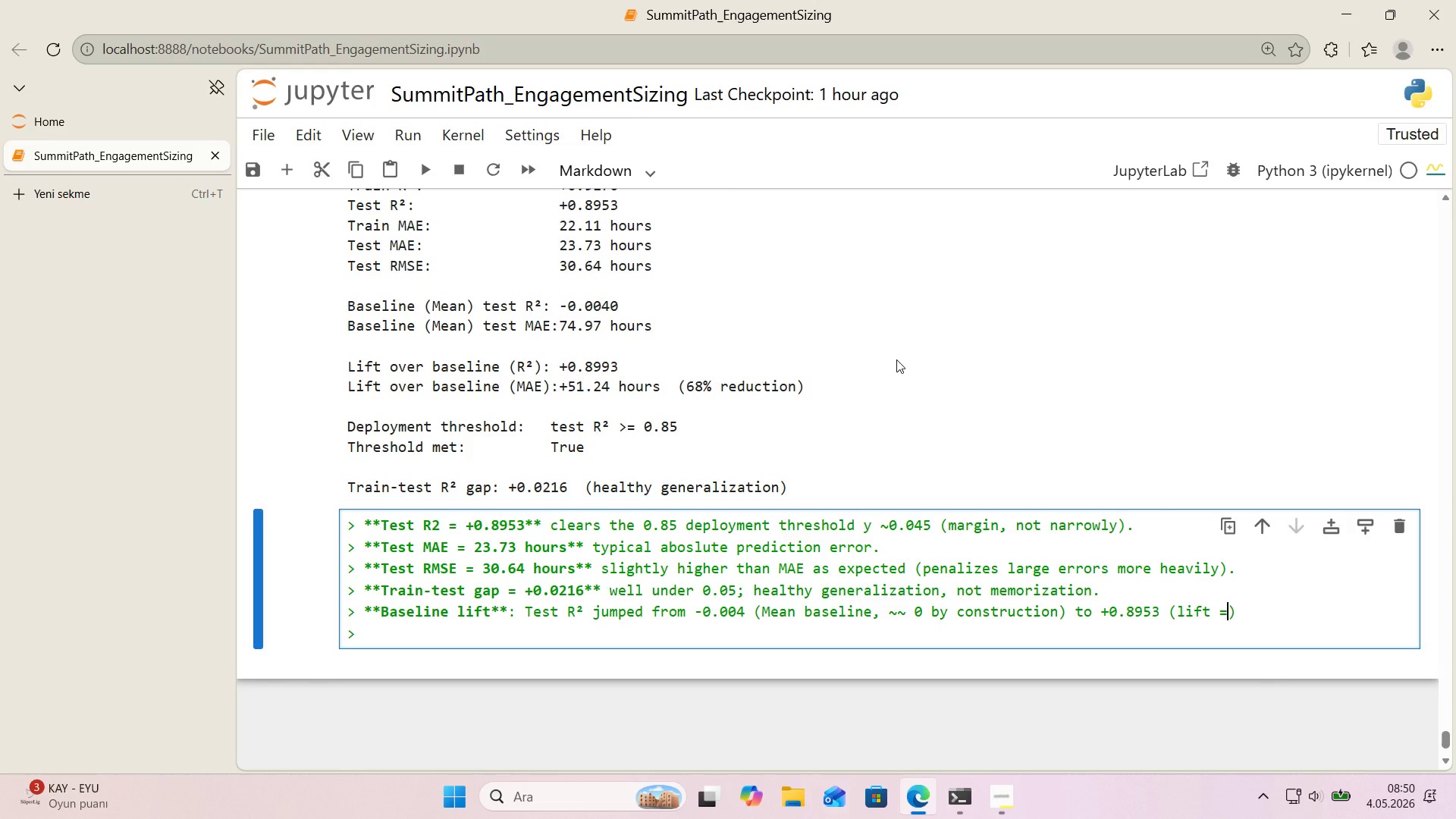 
key(Space)
 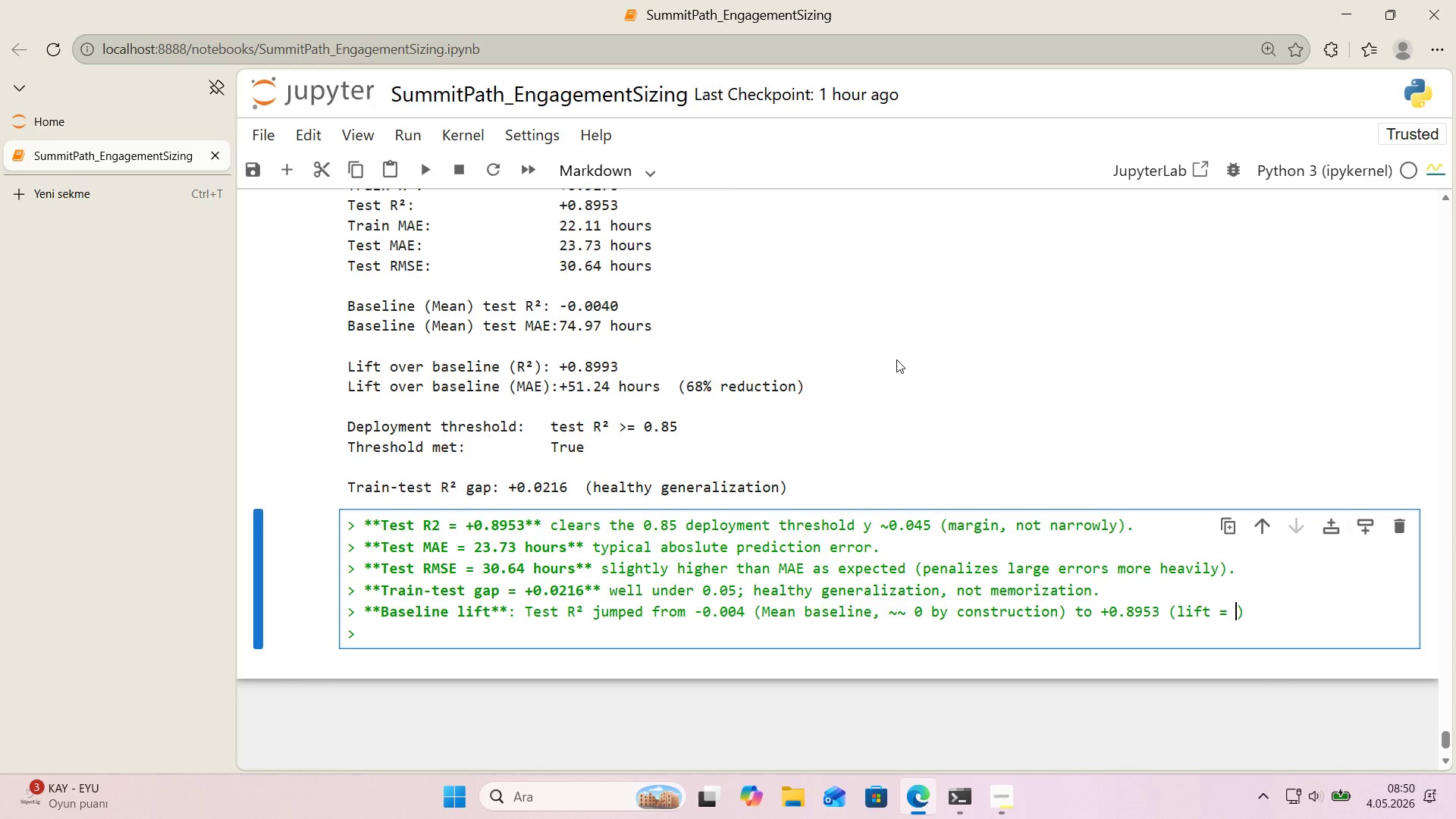 
key(NumpadAdd)
 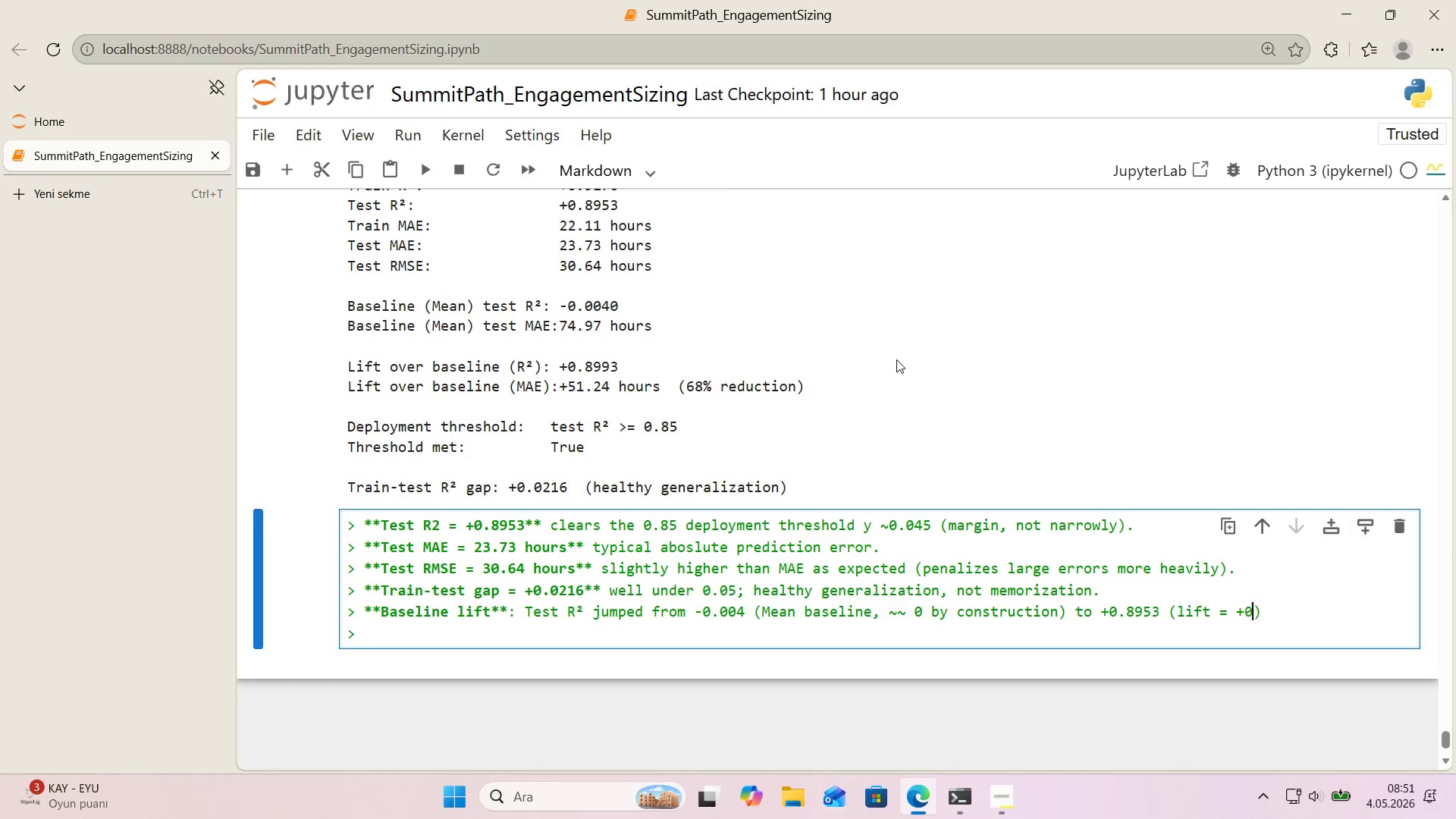 
key(Numpad0)
 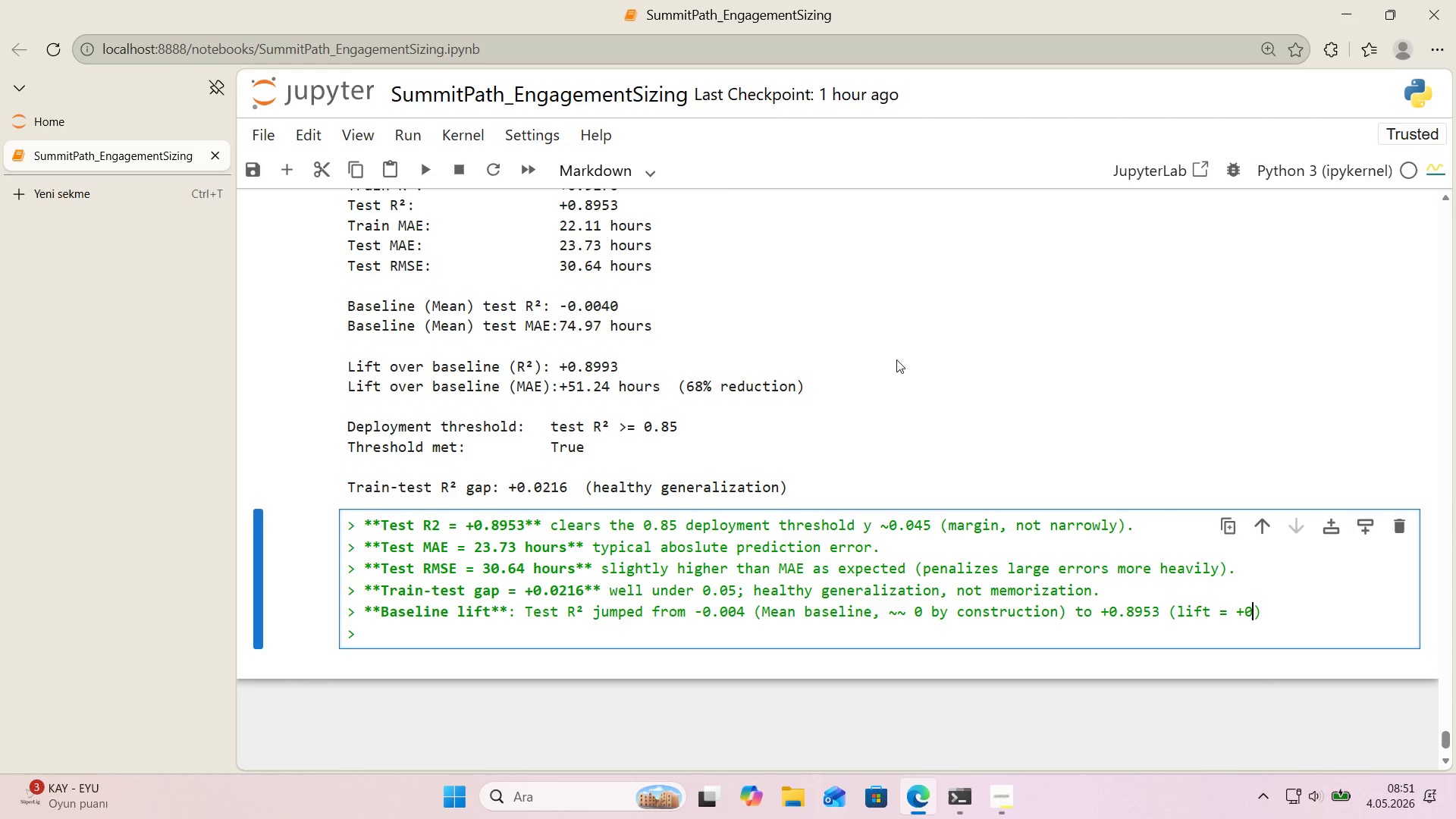 
key(Period)
 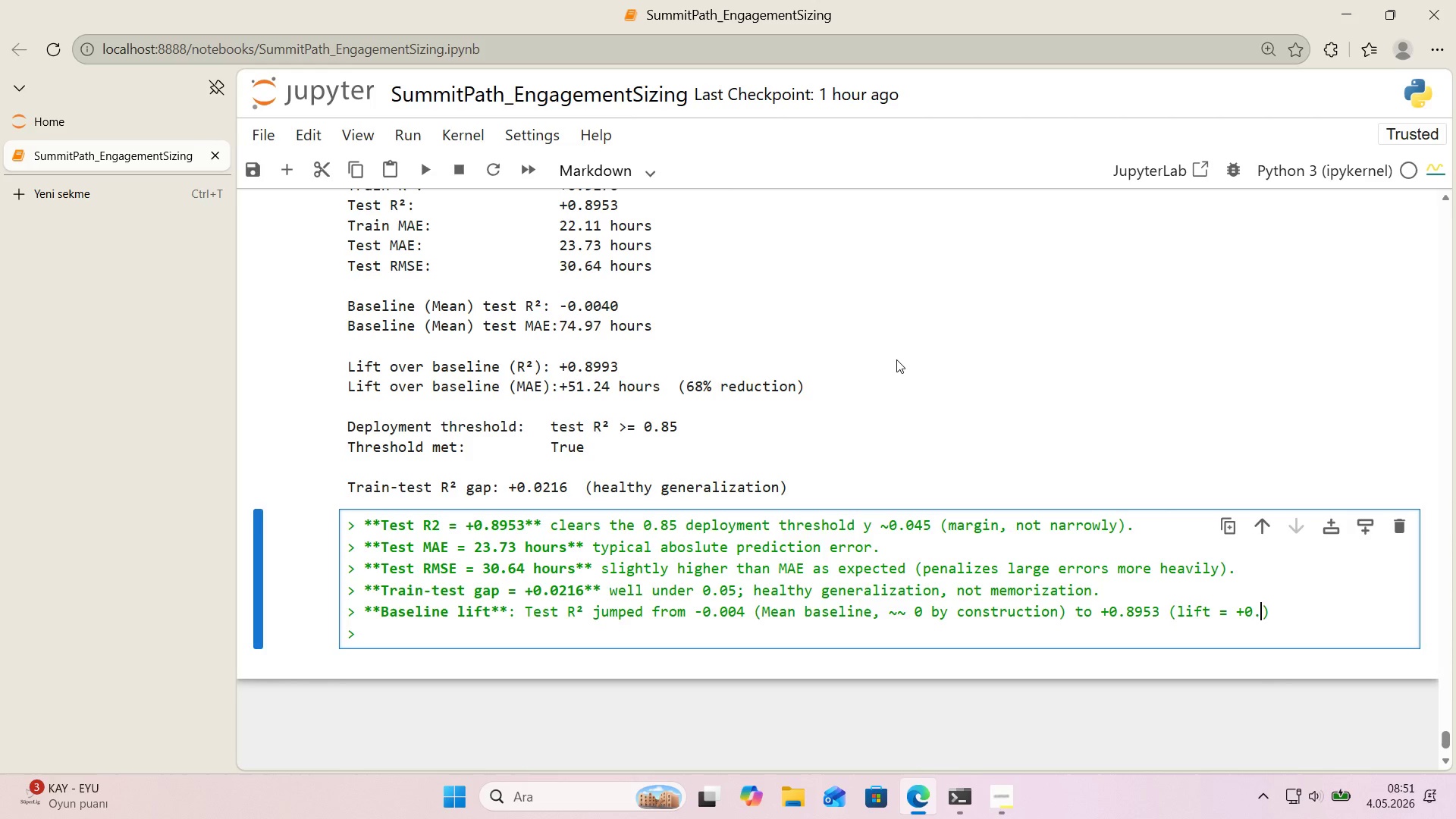 
key(Numpad8)
 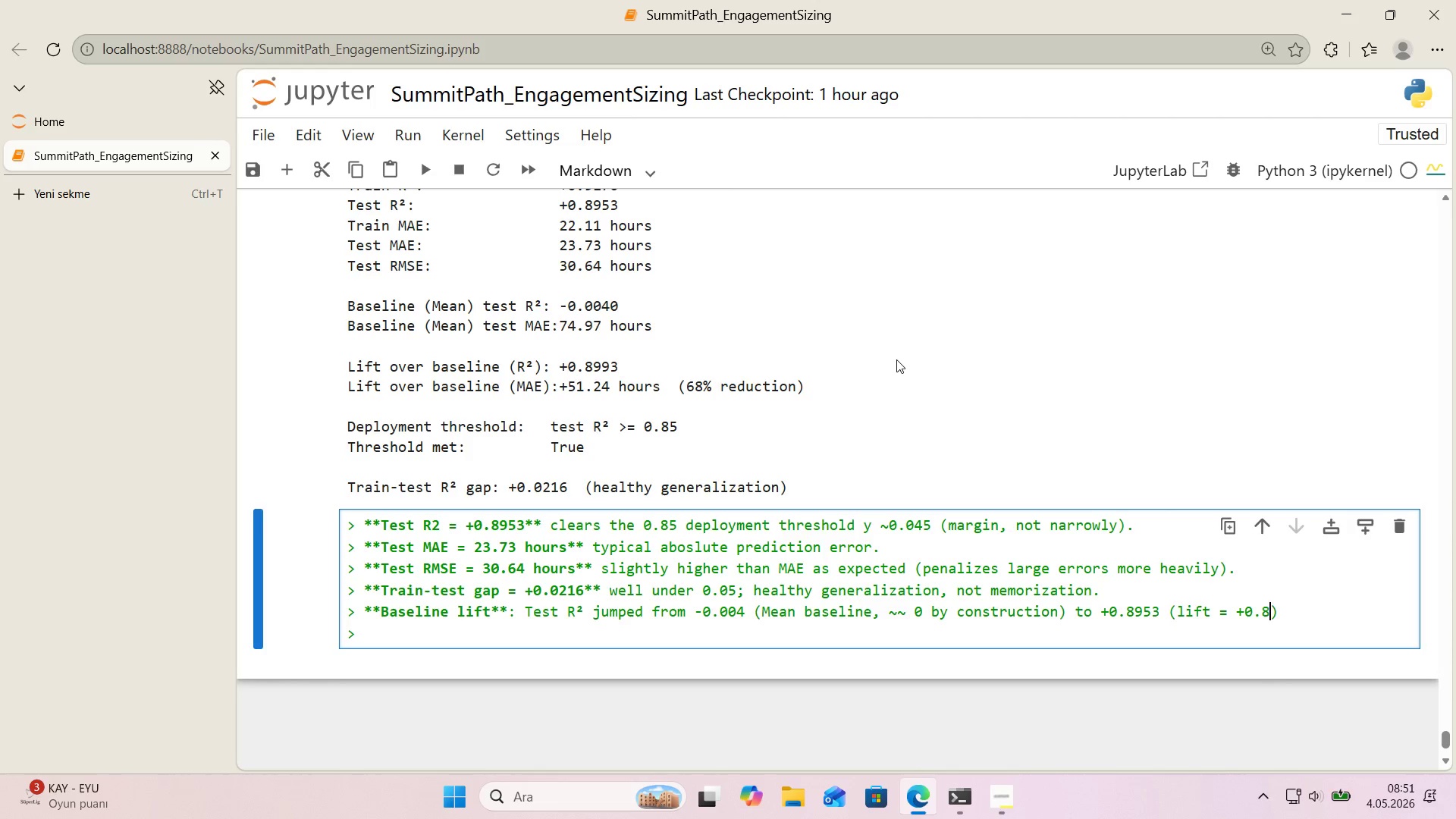 
key(Numpad9)
 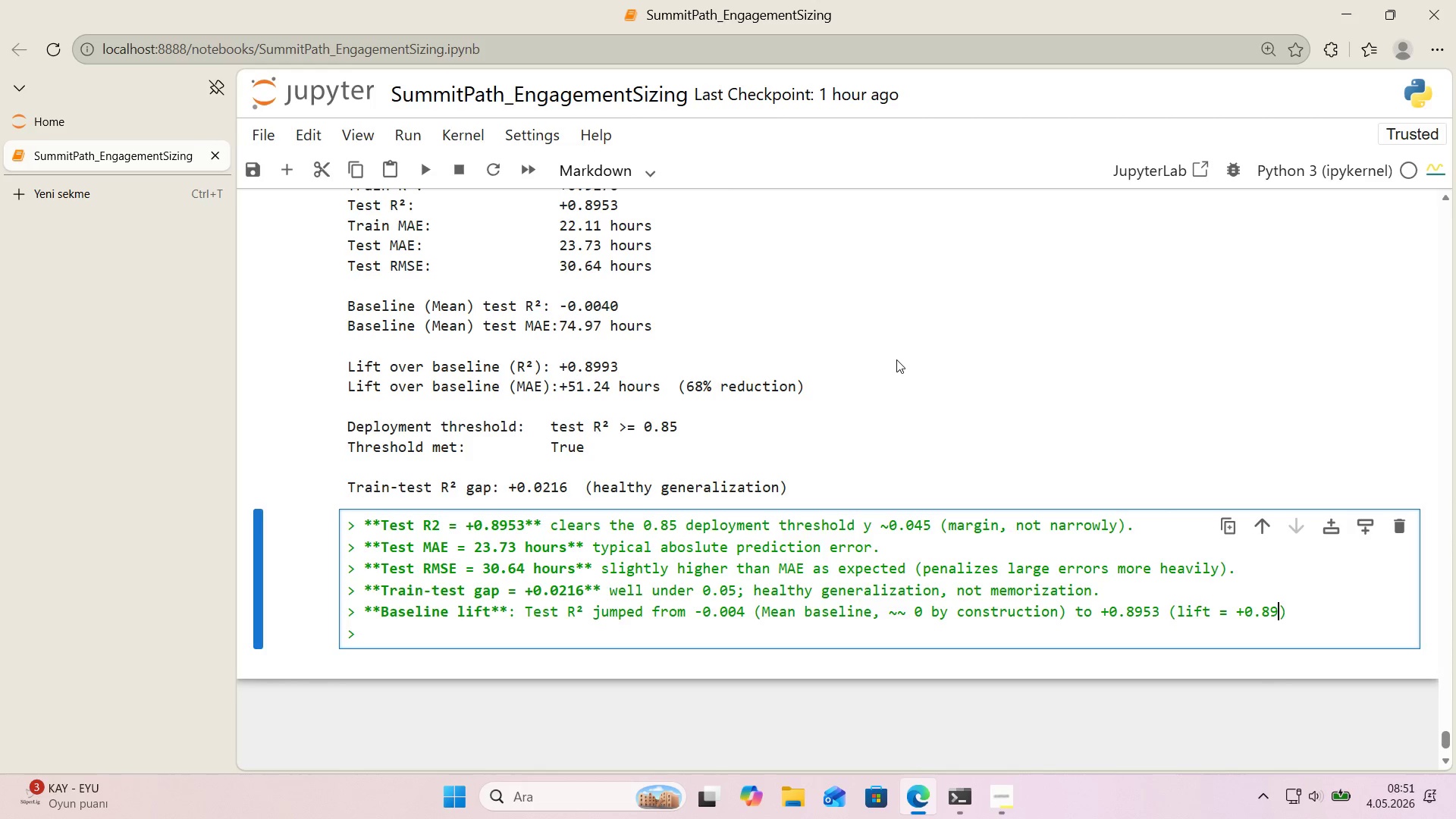 
key(Numpad9)
 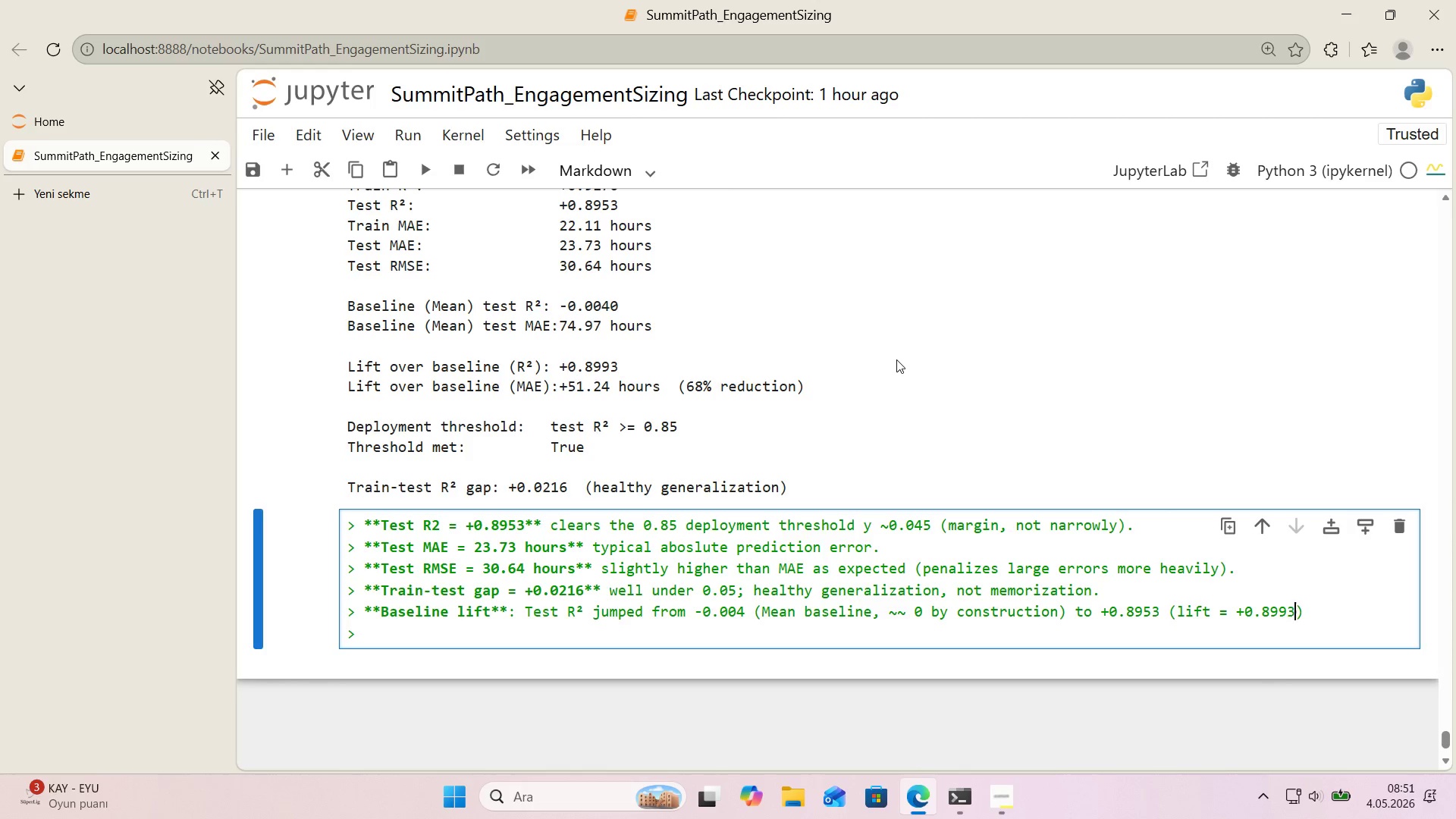 
key(Numpad3)
 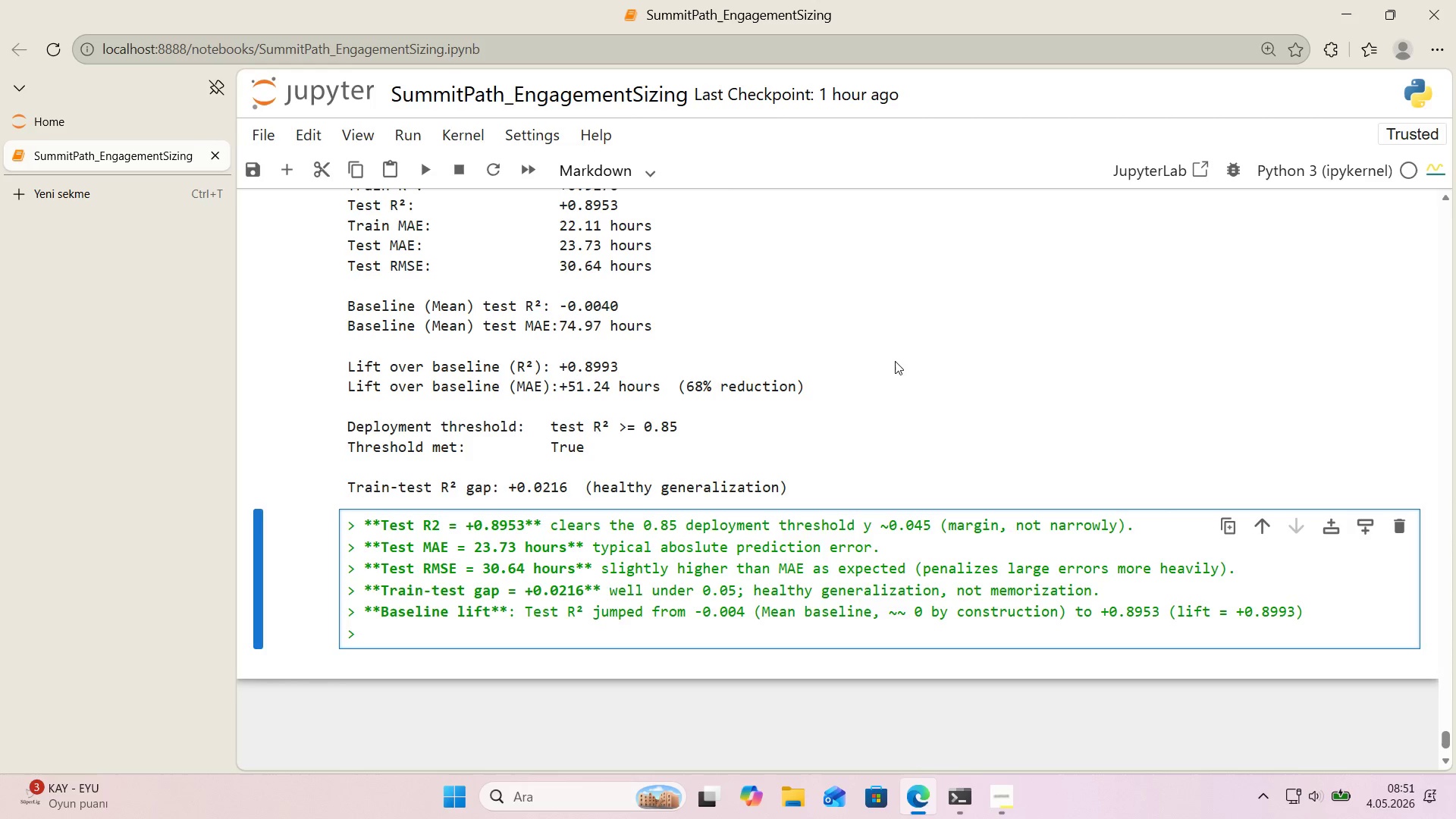 
scroll: coordinate [893, 362], scroll_direction: up, amount: 1.0
 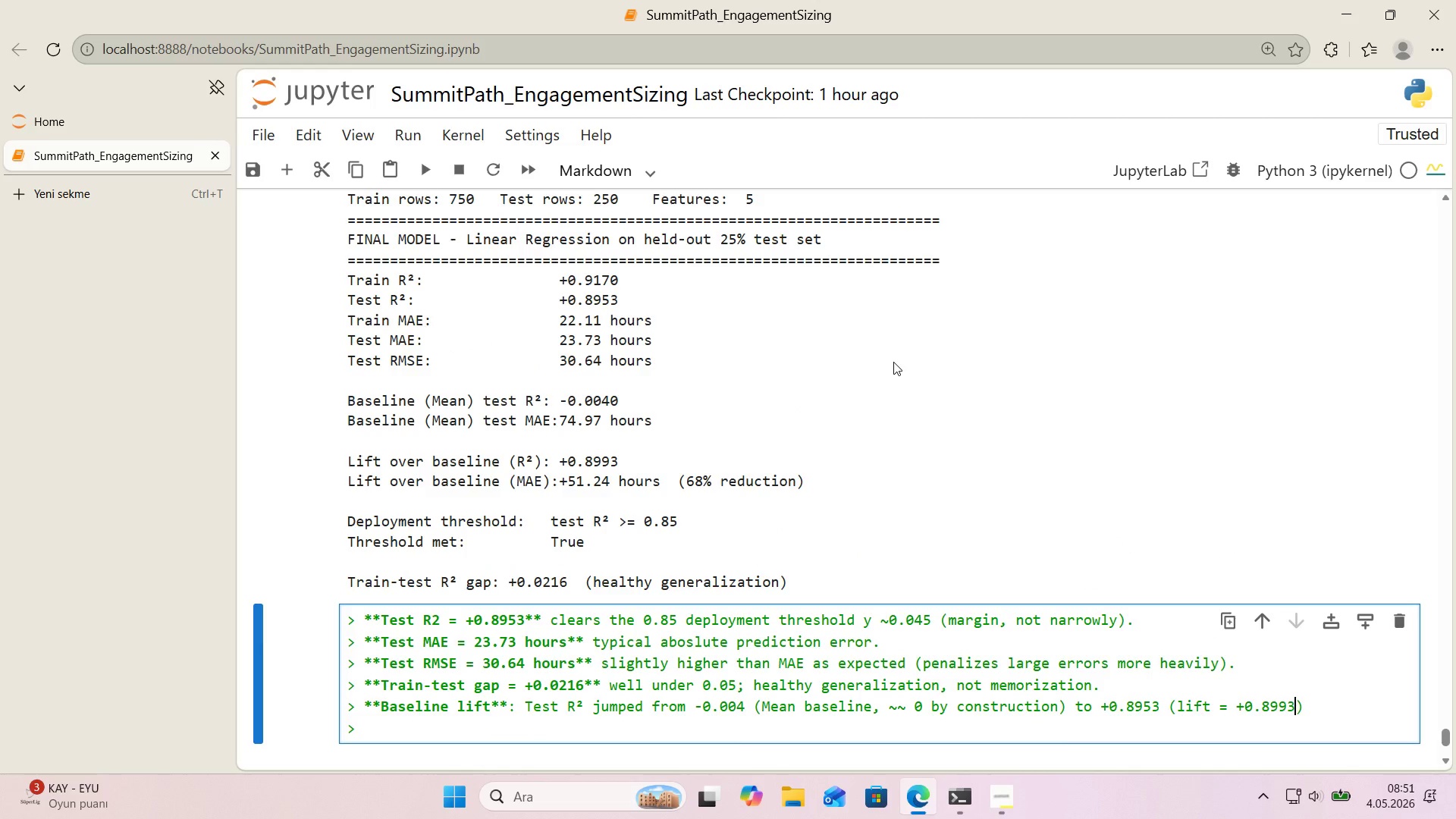 
scroll: coordinate [893, 362], scroll_direction: down, amount: 1.0
 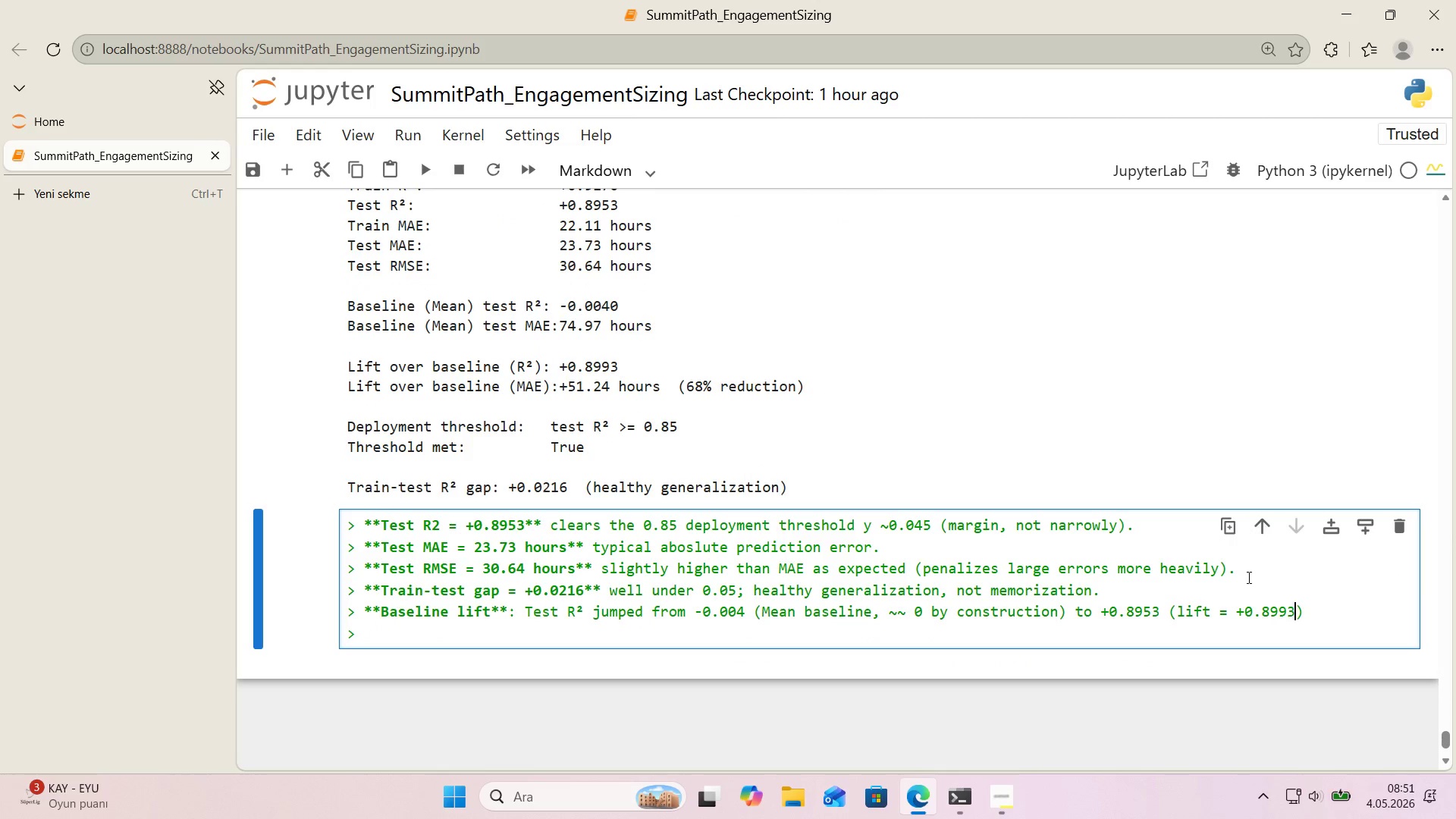 
left_click([1319, 619])
 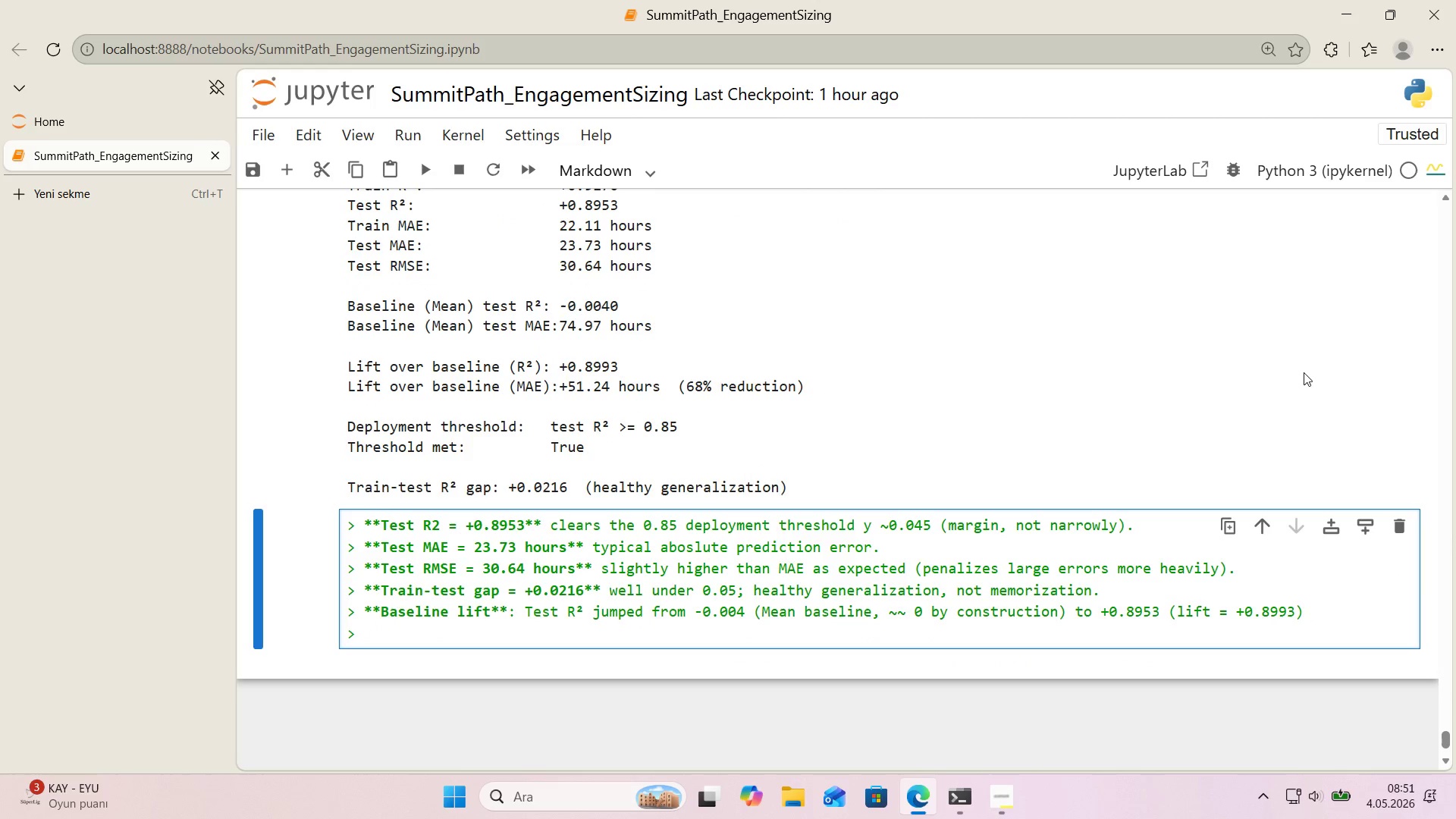 
key(Backspace)
type(< Test MAE ddr)
key(Backspace)
key(Backspace)
type(ropped from 74.97 to 23.73 hours)
 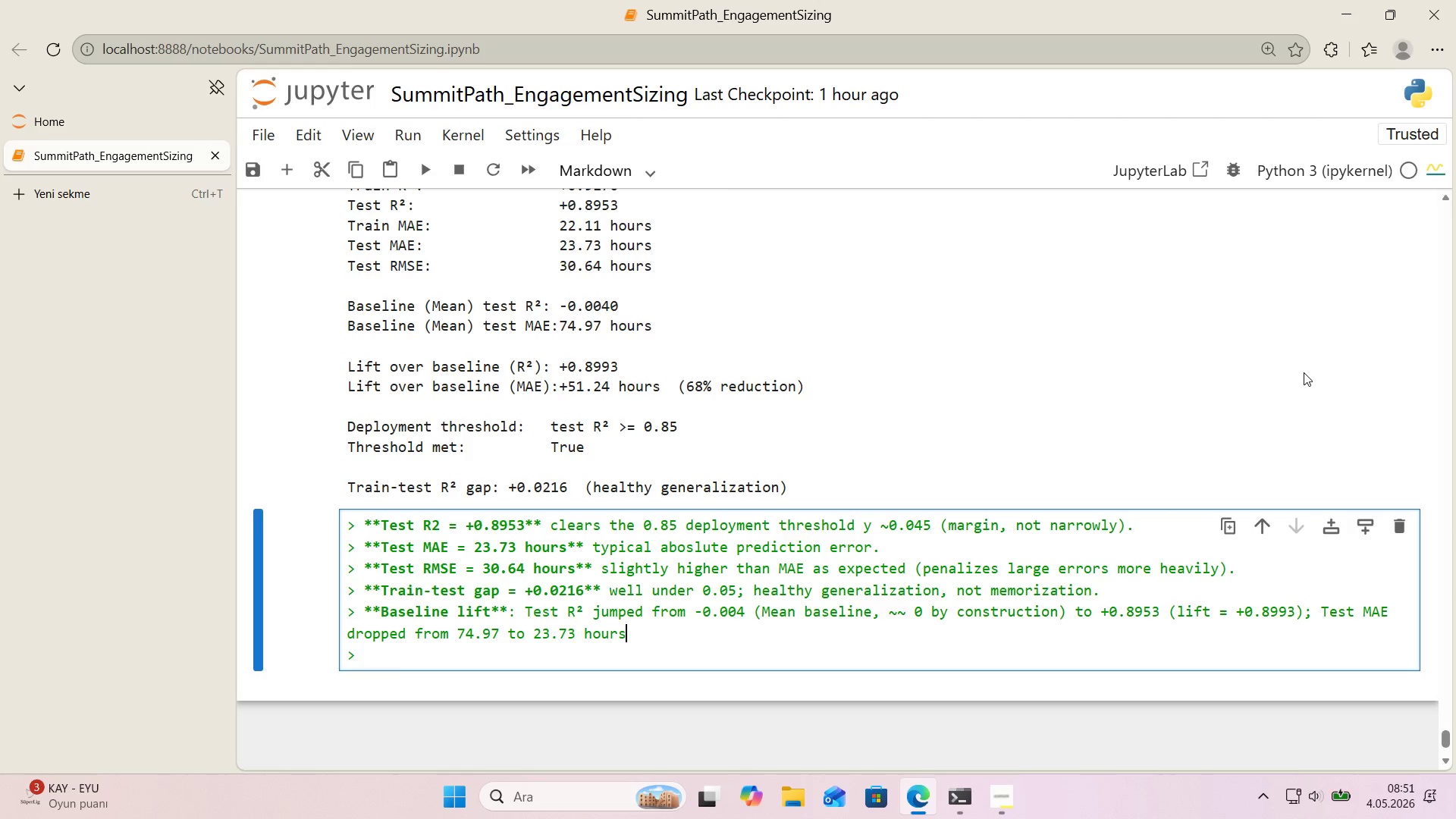 
wait(5.02)
 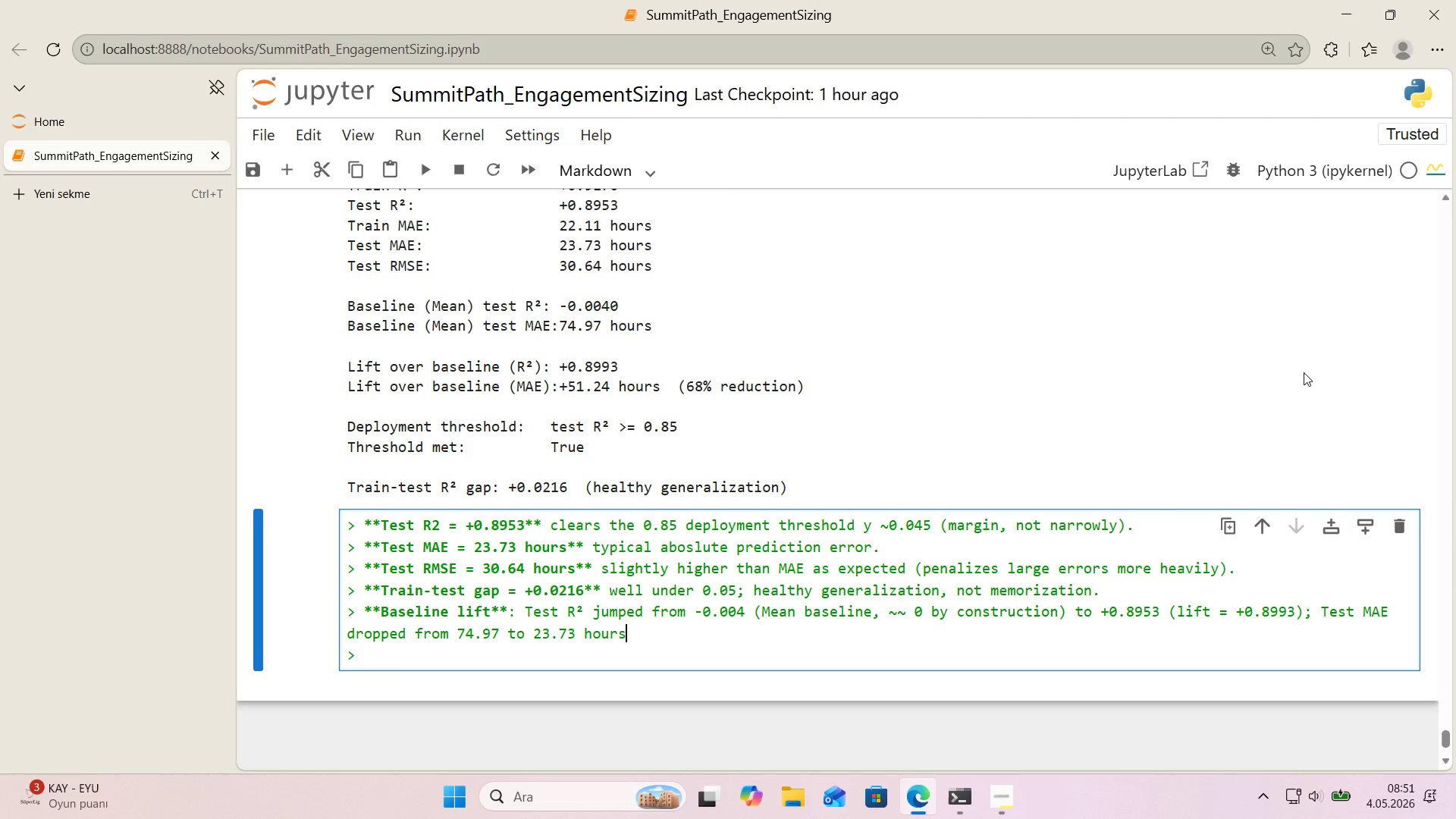 
type( a 68% reduct'on.)
 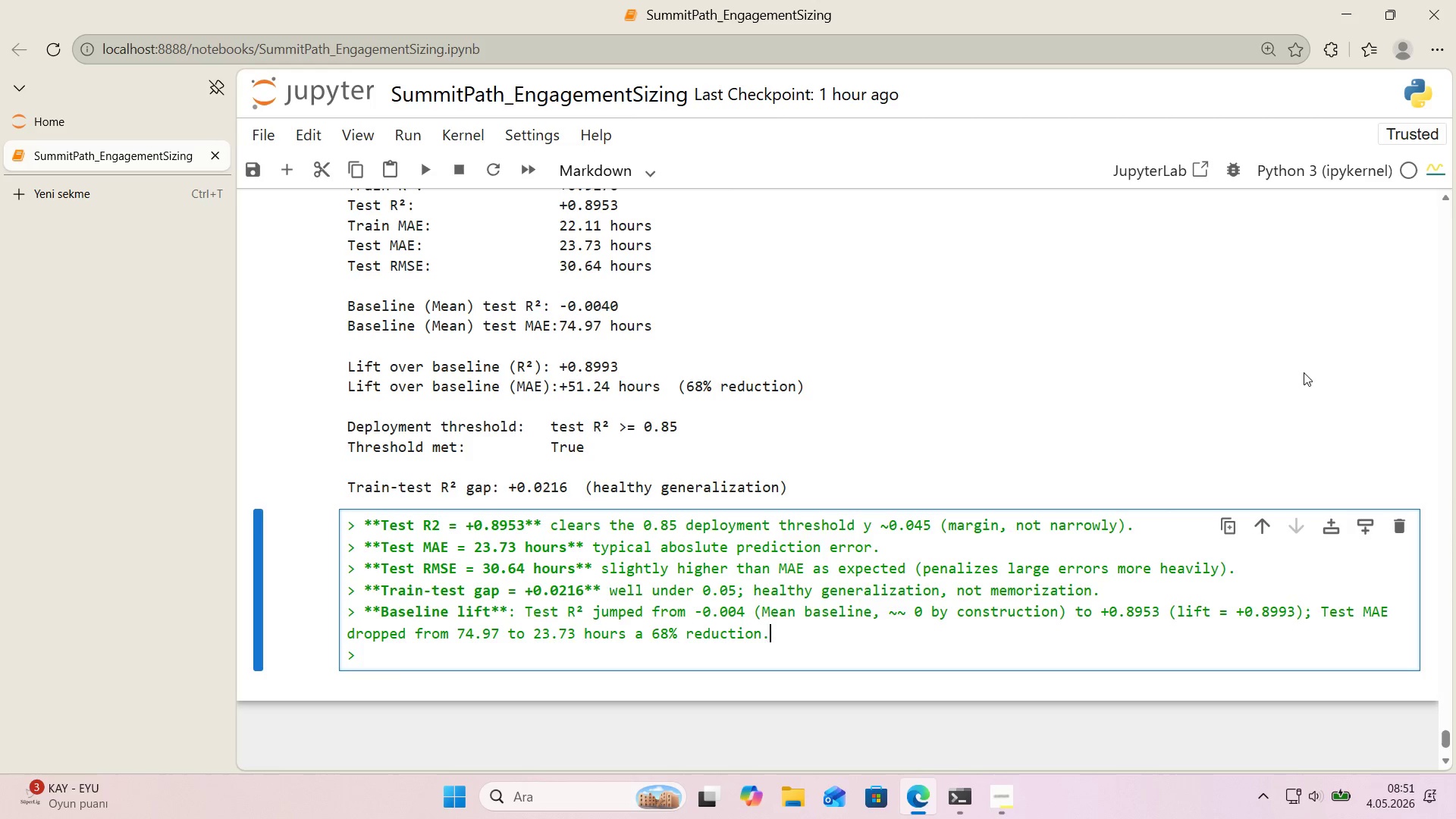 
wait(5.67)
 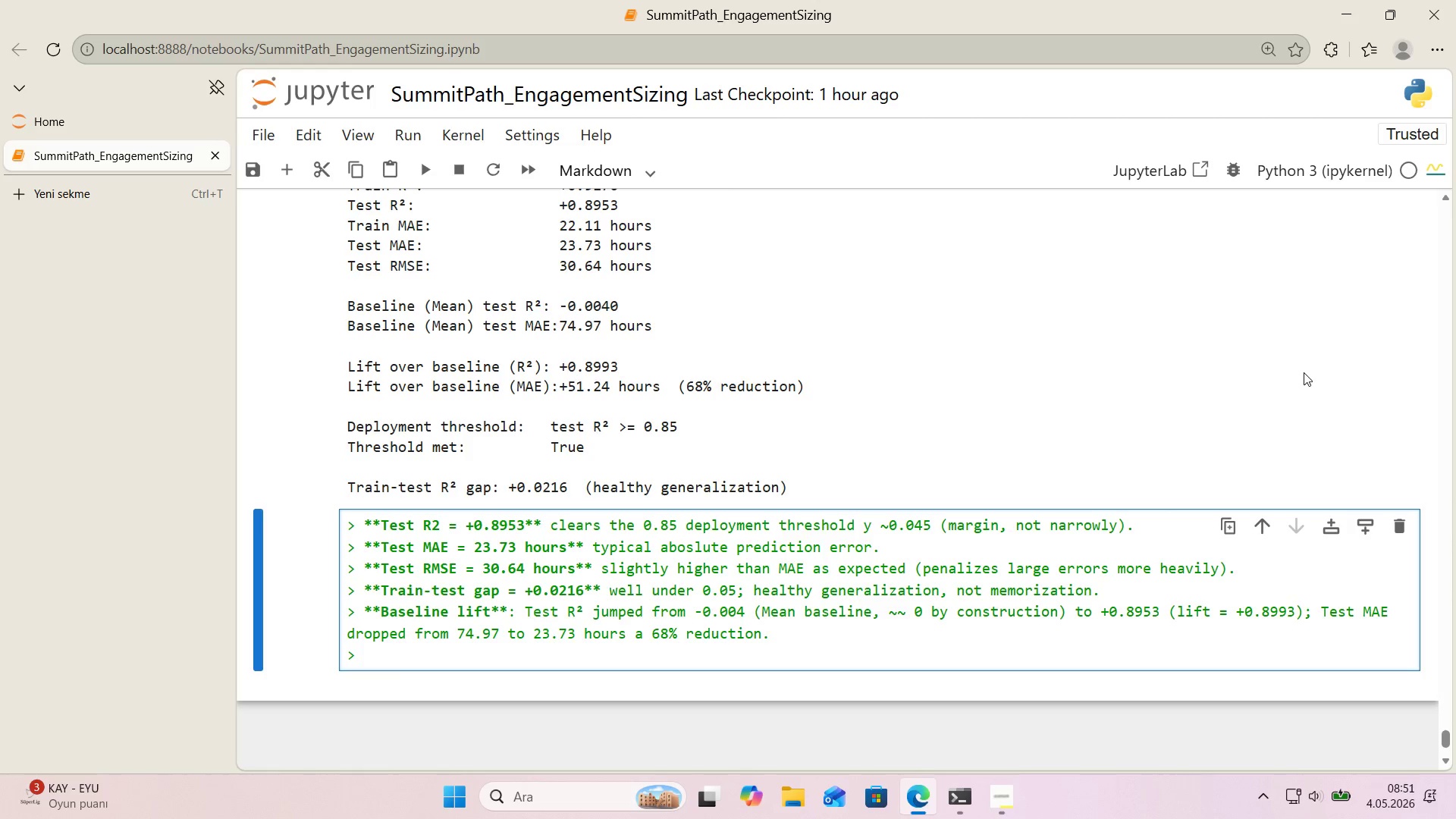 
key(ArrowRight)
 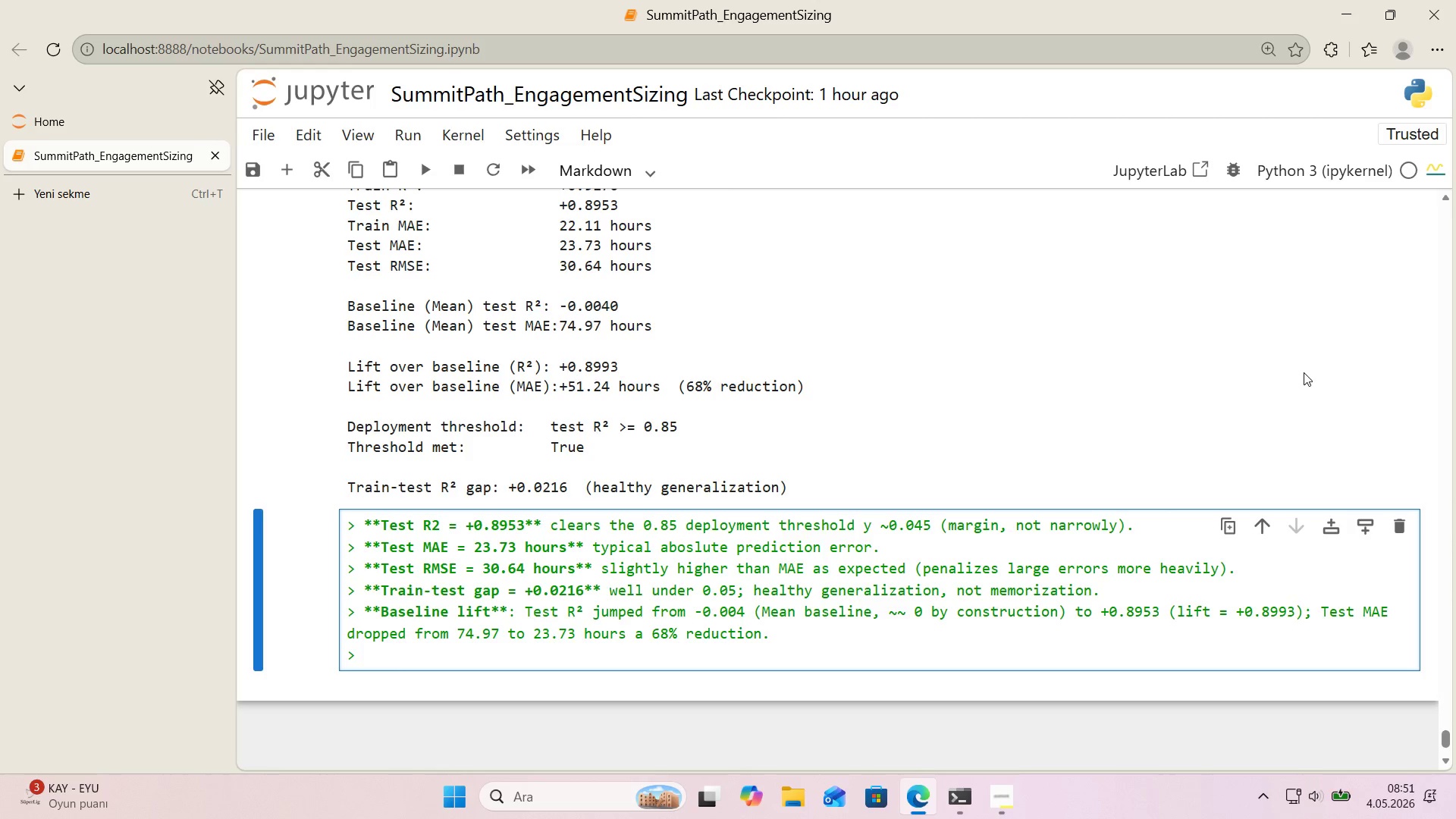 
key(ArrowRight)
 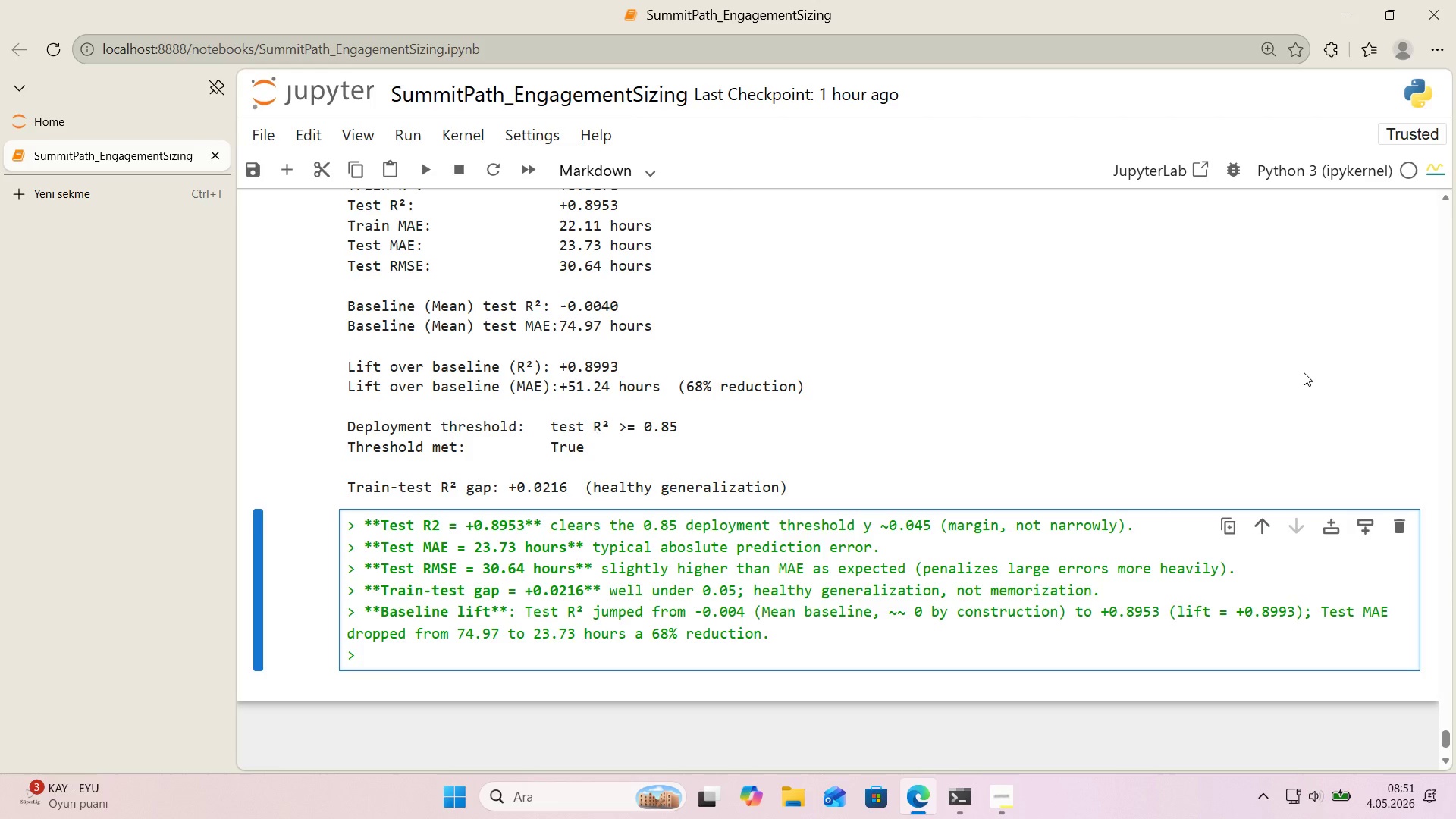 
key(Enter)
 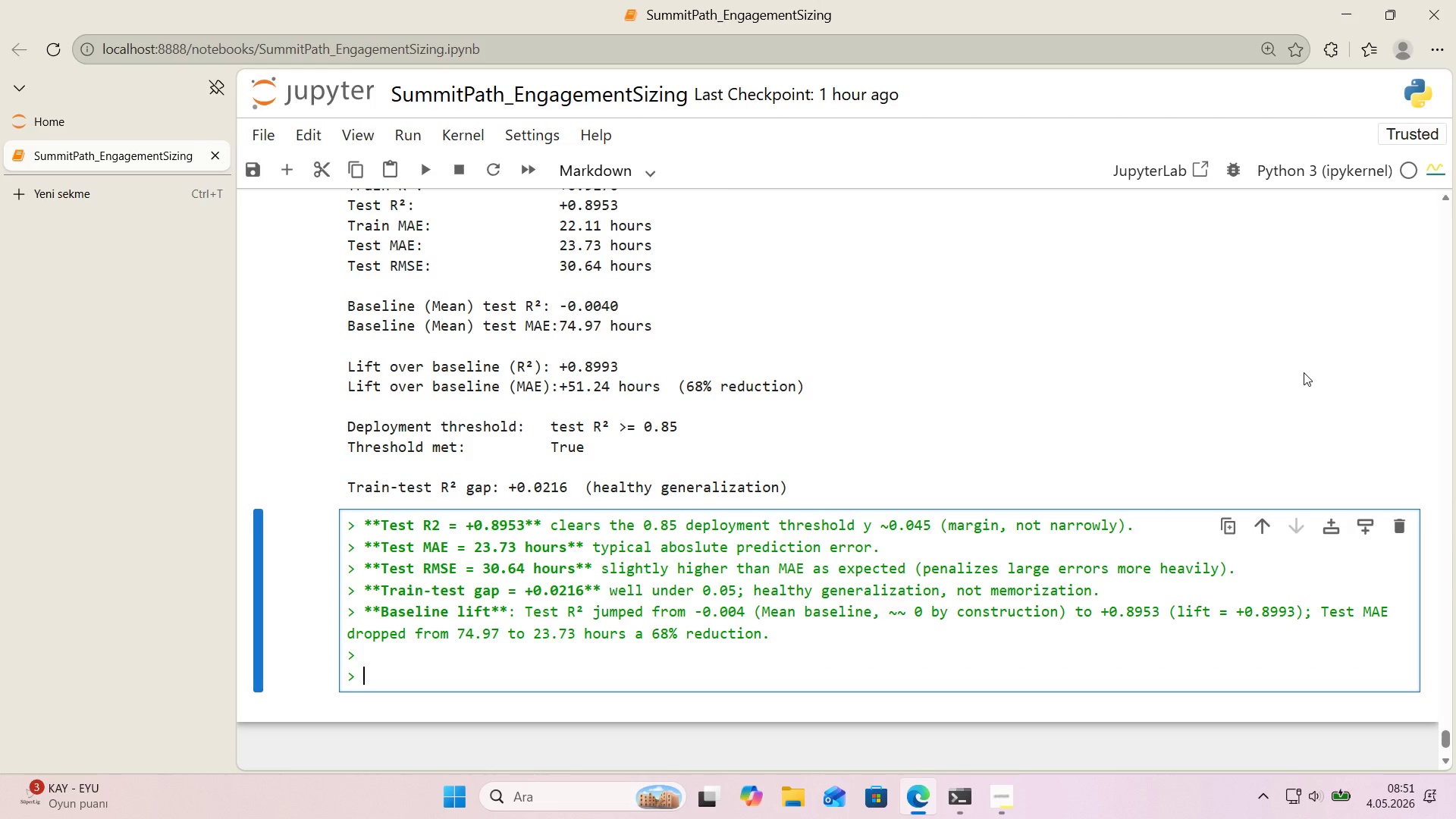 
type(**So What[IntlYen]**)
 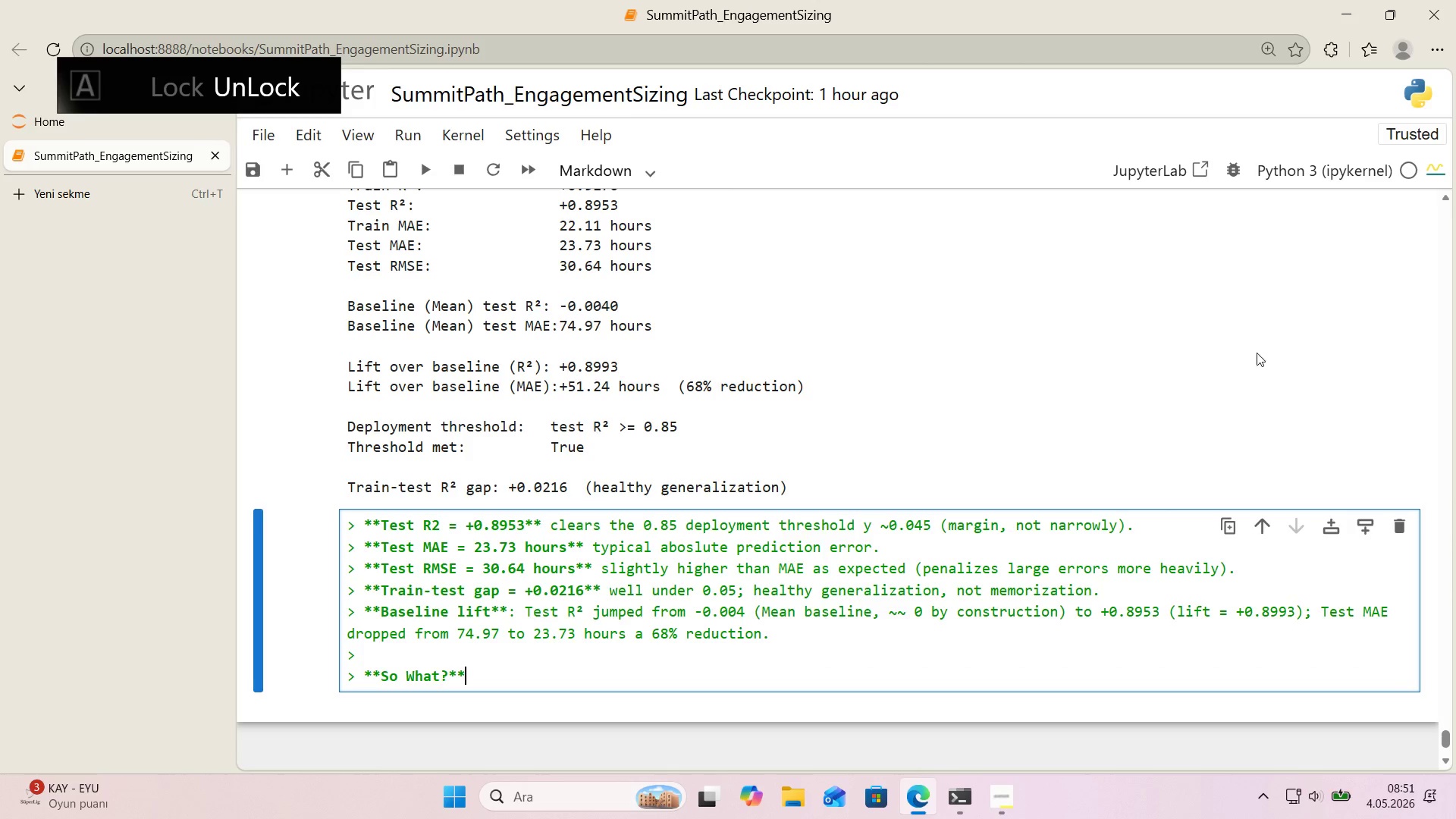 
scroll: coordinate [1085, 309], scroll_direction: down, amount: 1.0
 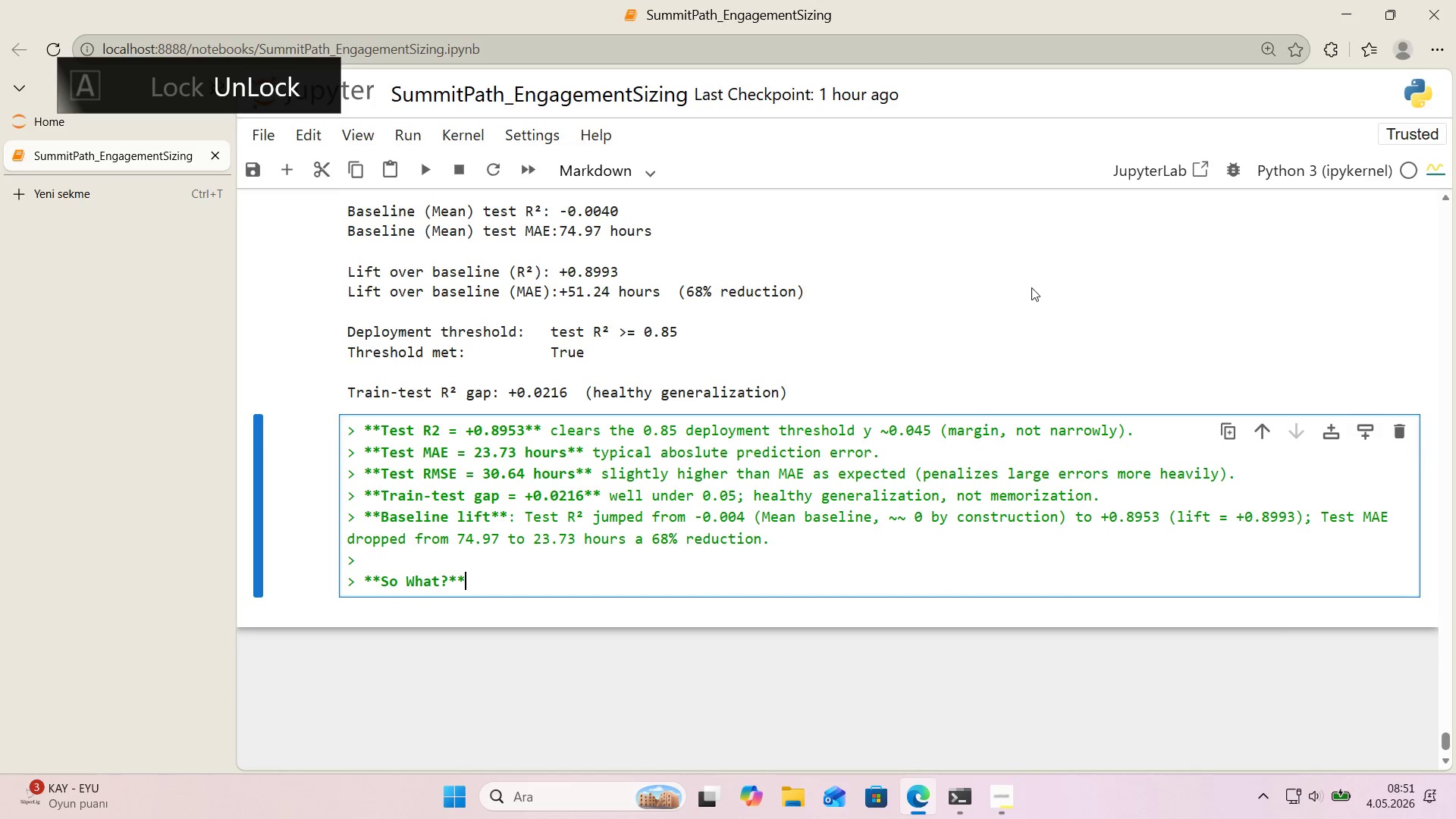 
type( Three 'nterpretat'ons for the F'nance Analyst, cond't'onal)
 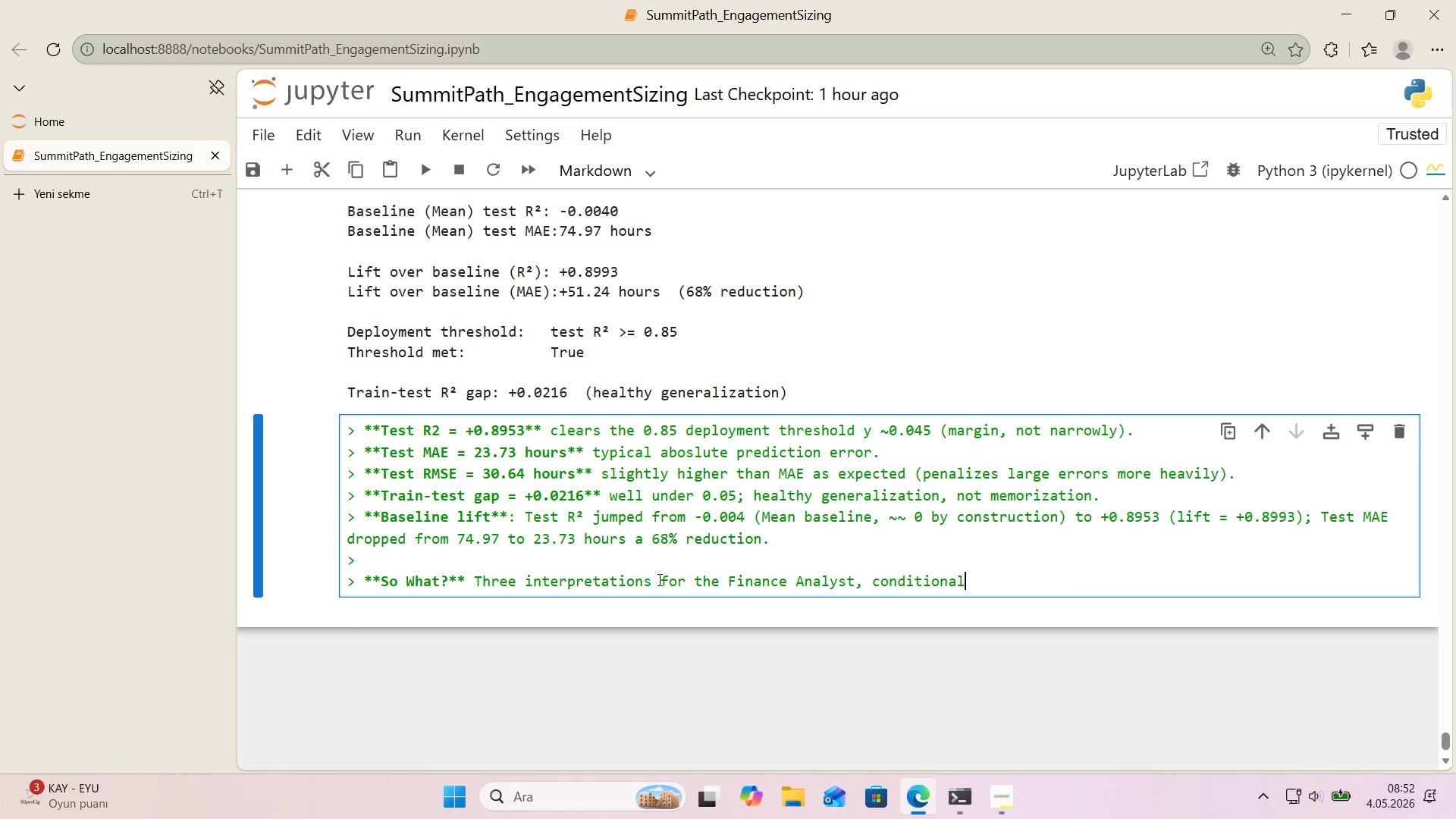 
left_click_drag(start_coordinate=[660, 585], to_coordinate=[857, 582])
 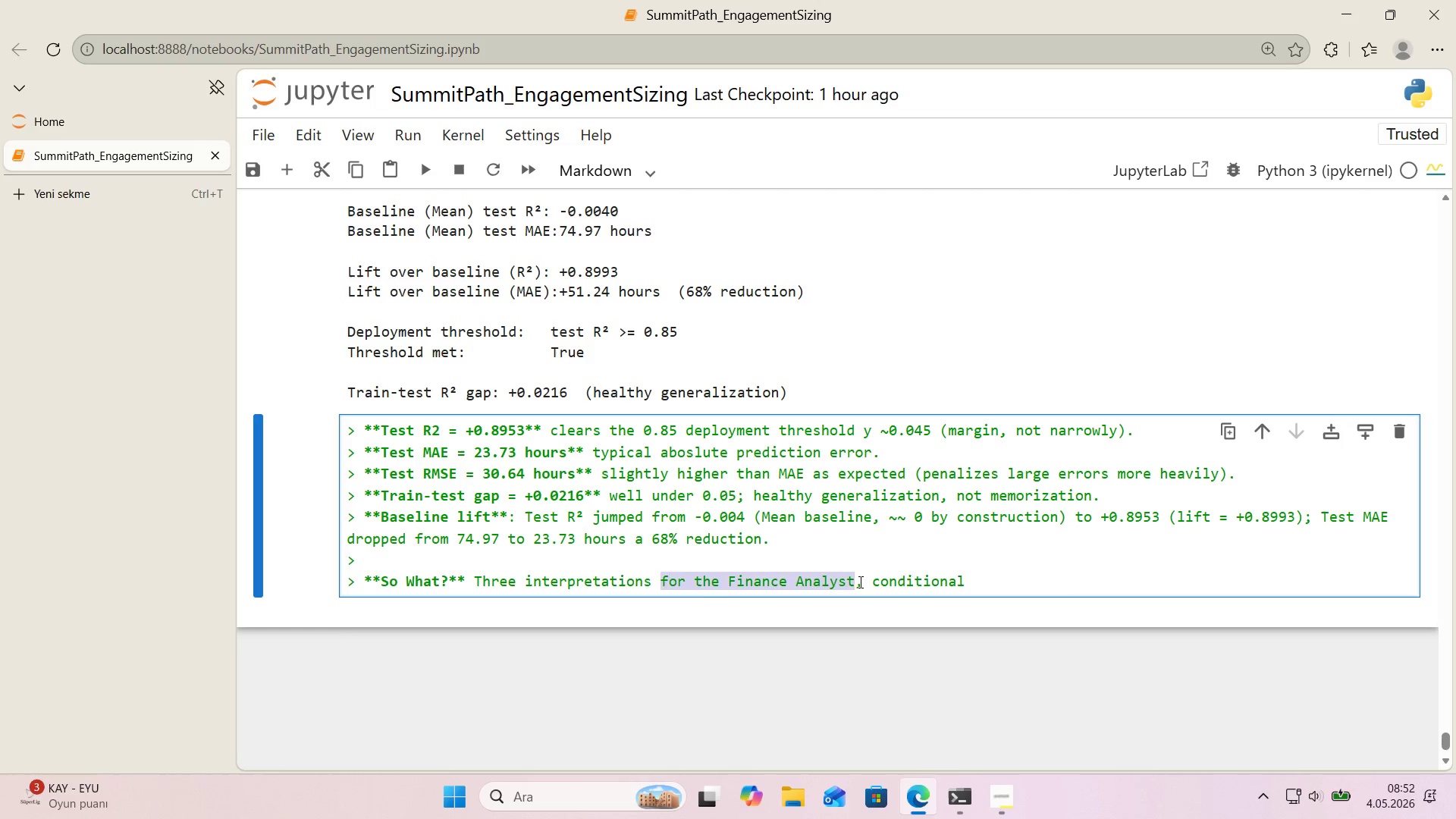 
key(Backspace)
 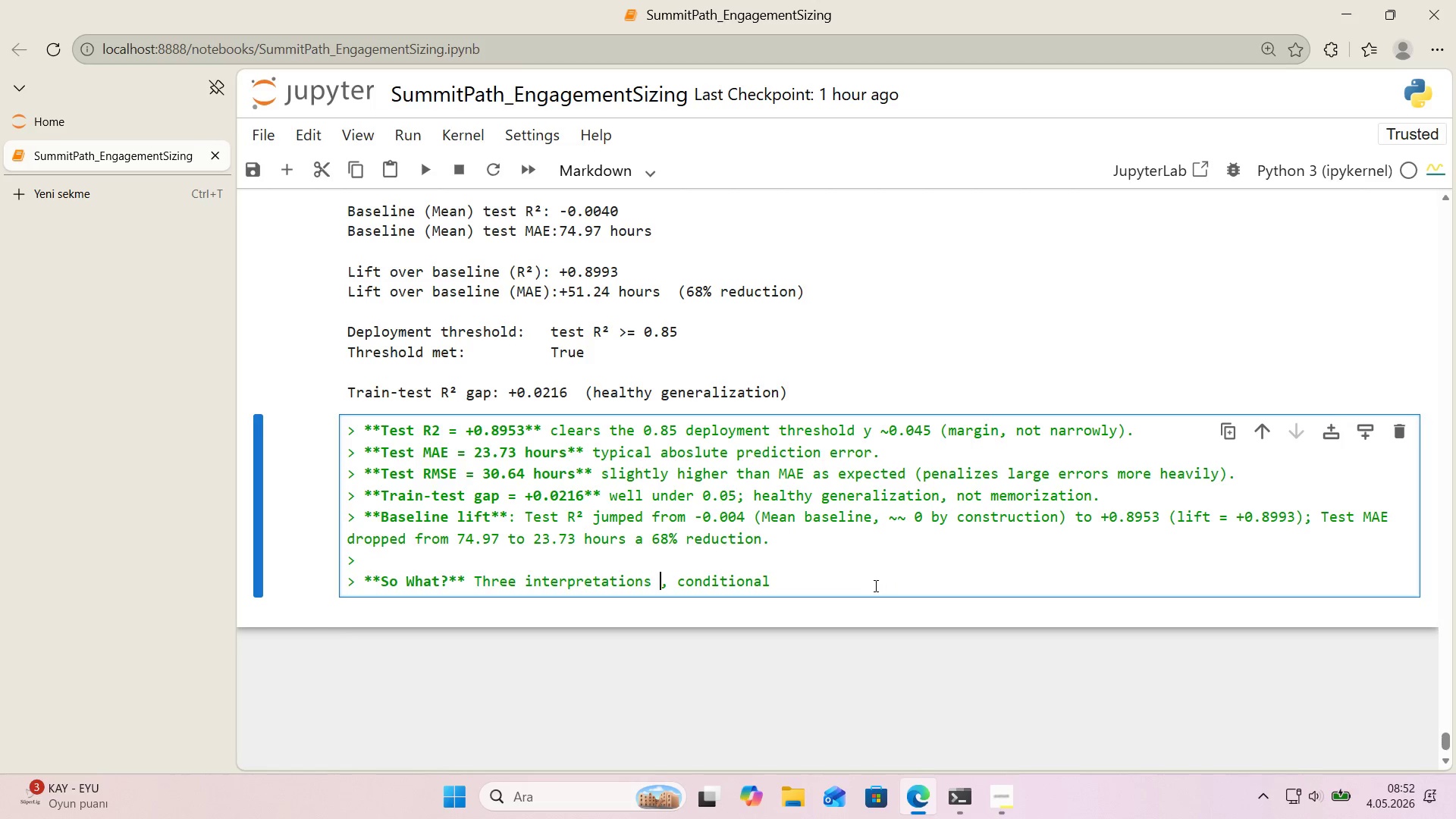 
left_click([874, 585])
 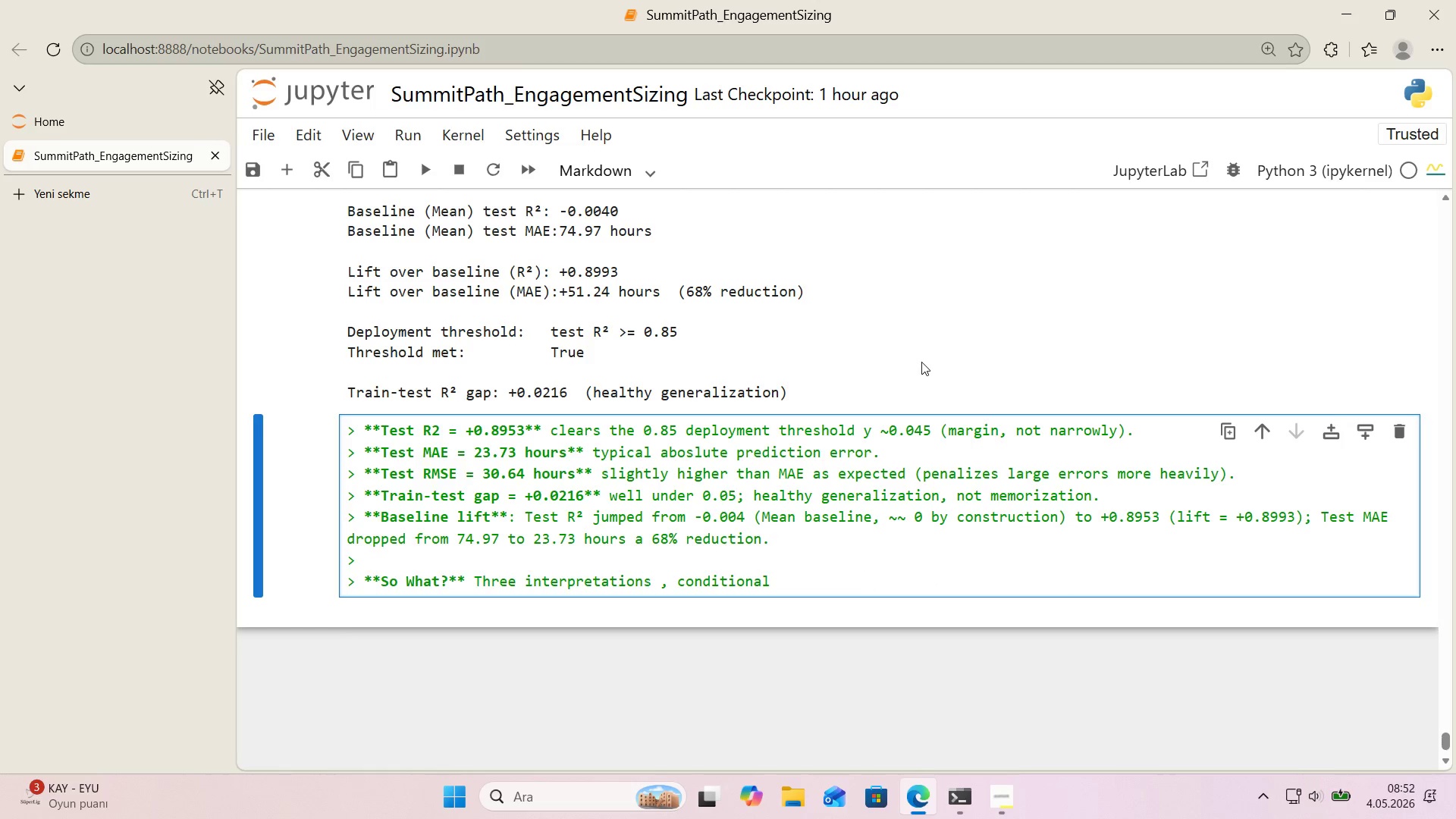 
key(Backspace)
type( on the numbers above. ***()
 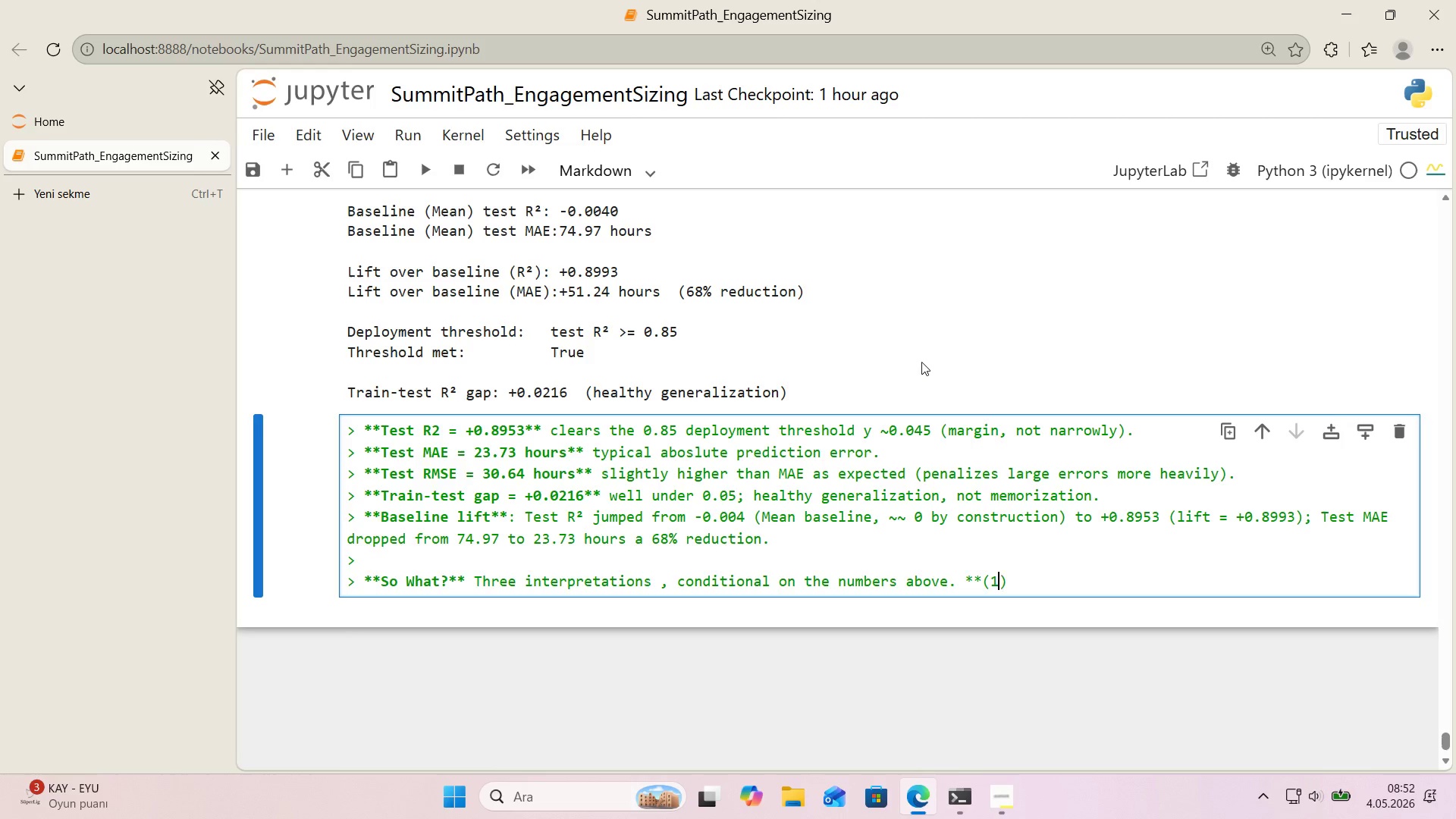 
 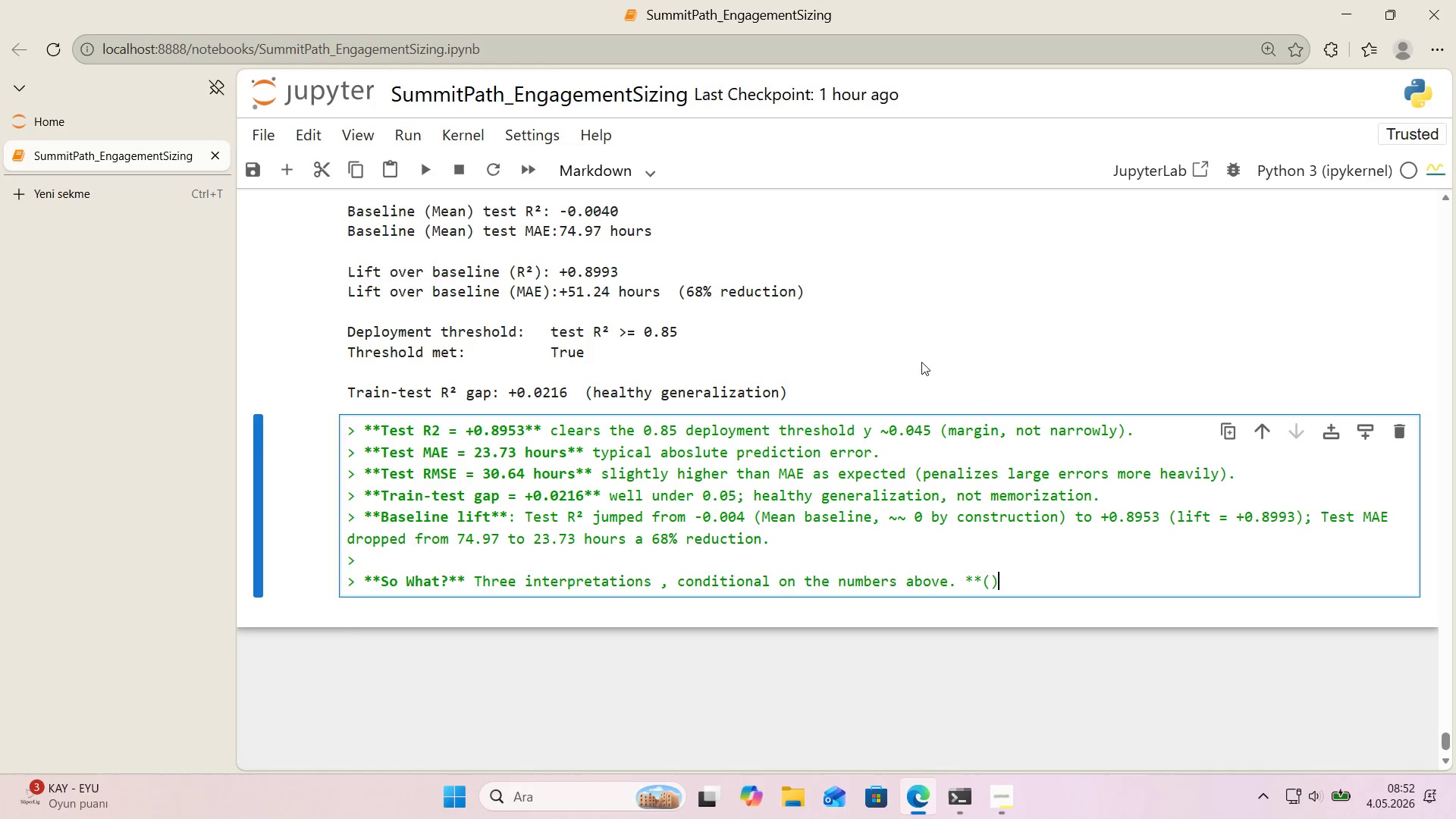 
key(ArrowLeft)
 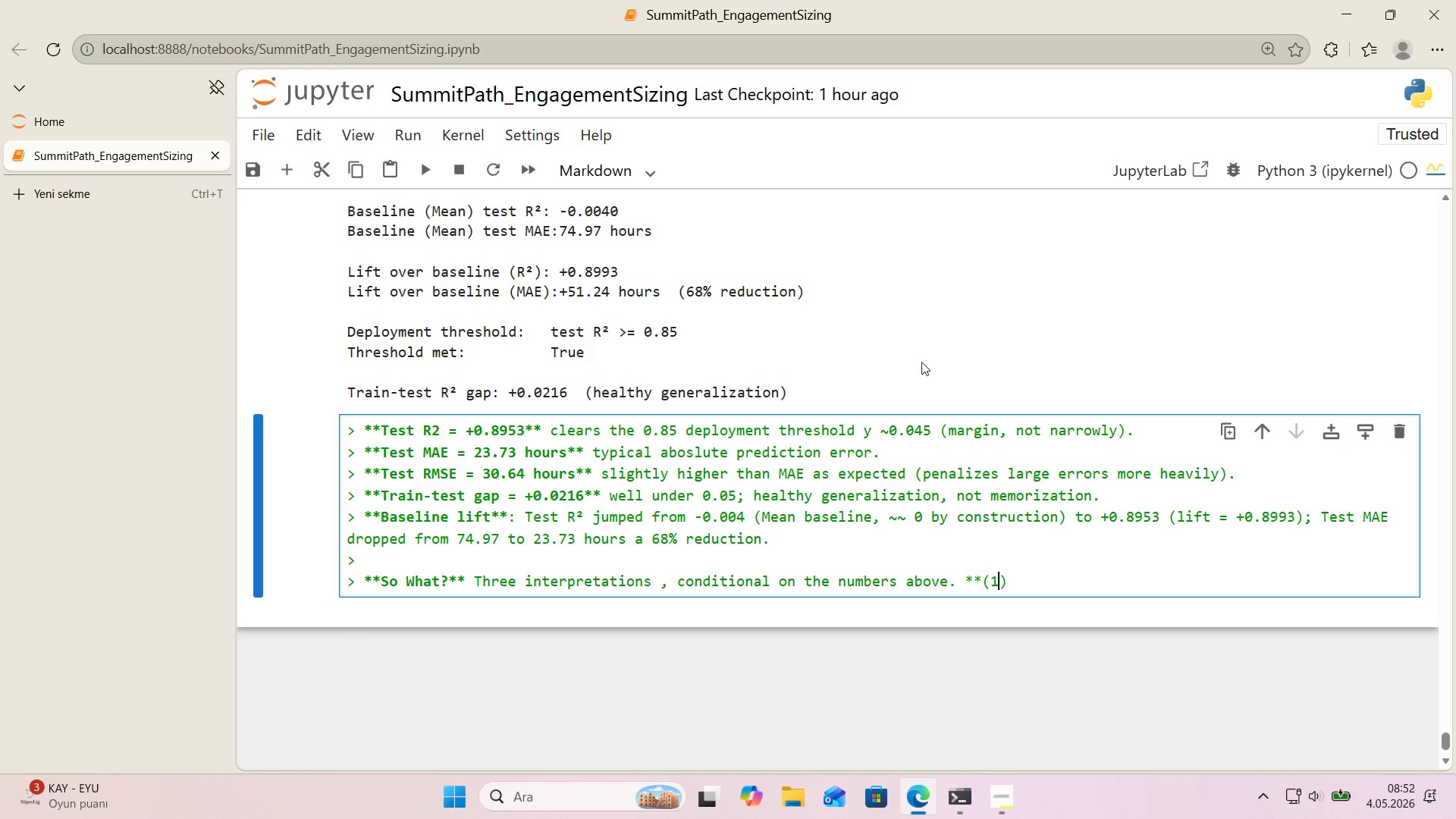 
key(1)
 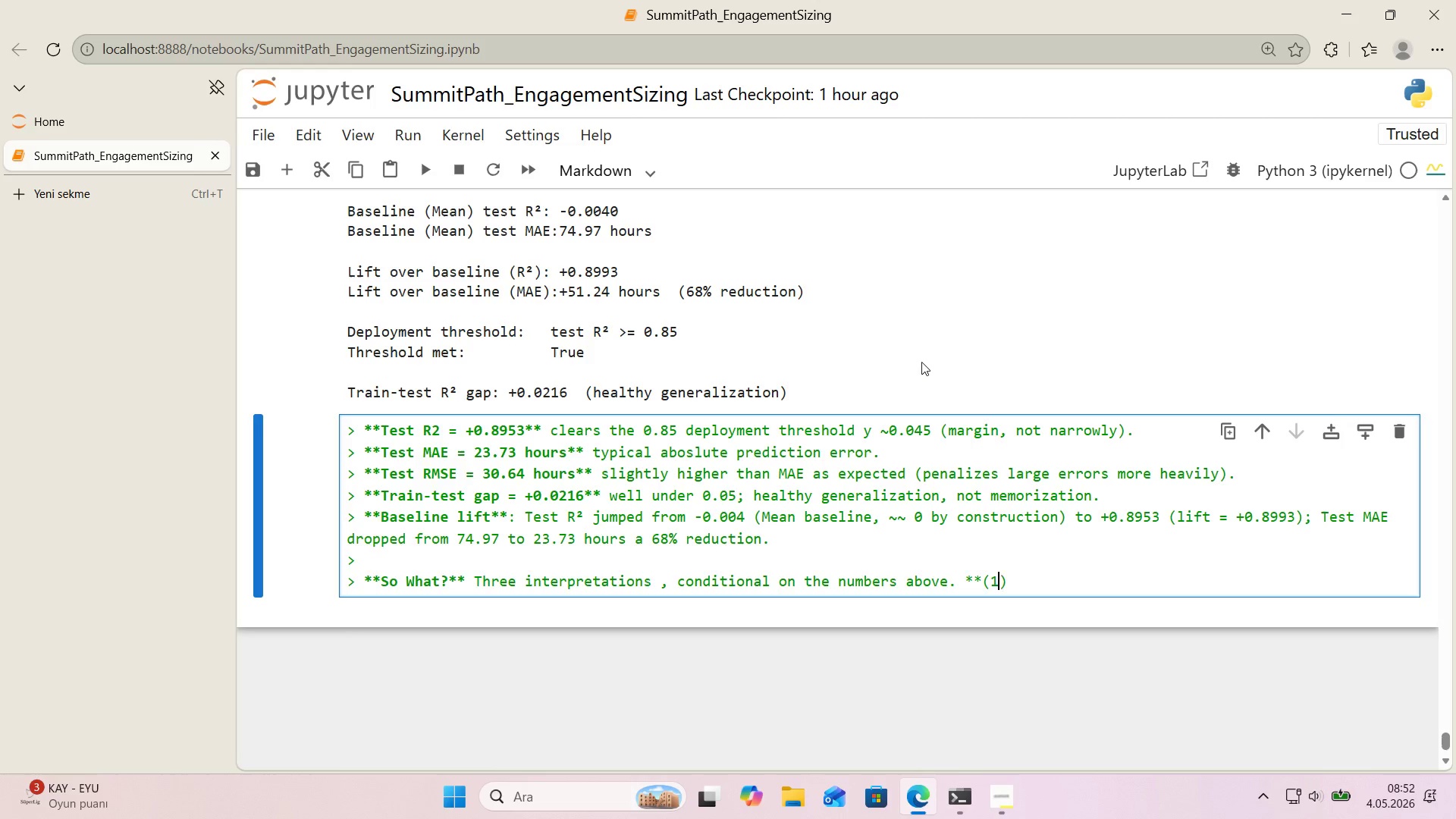 
key(ArrowRight)
 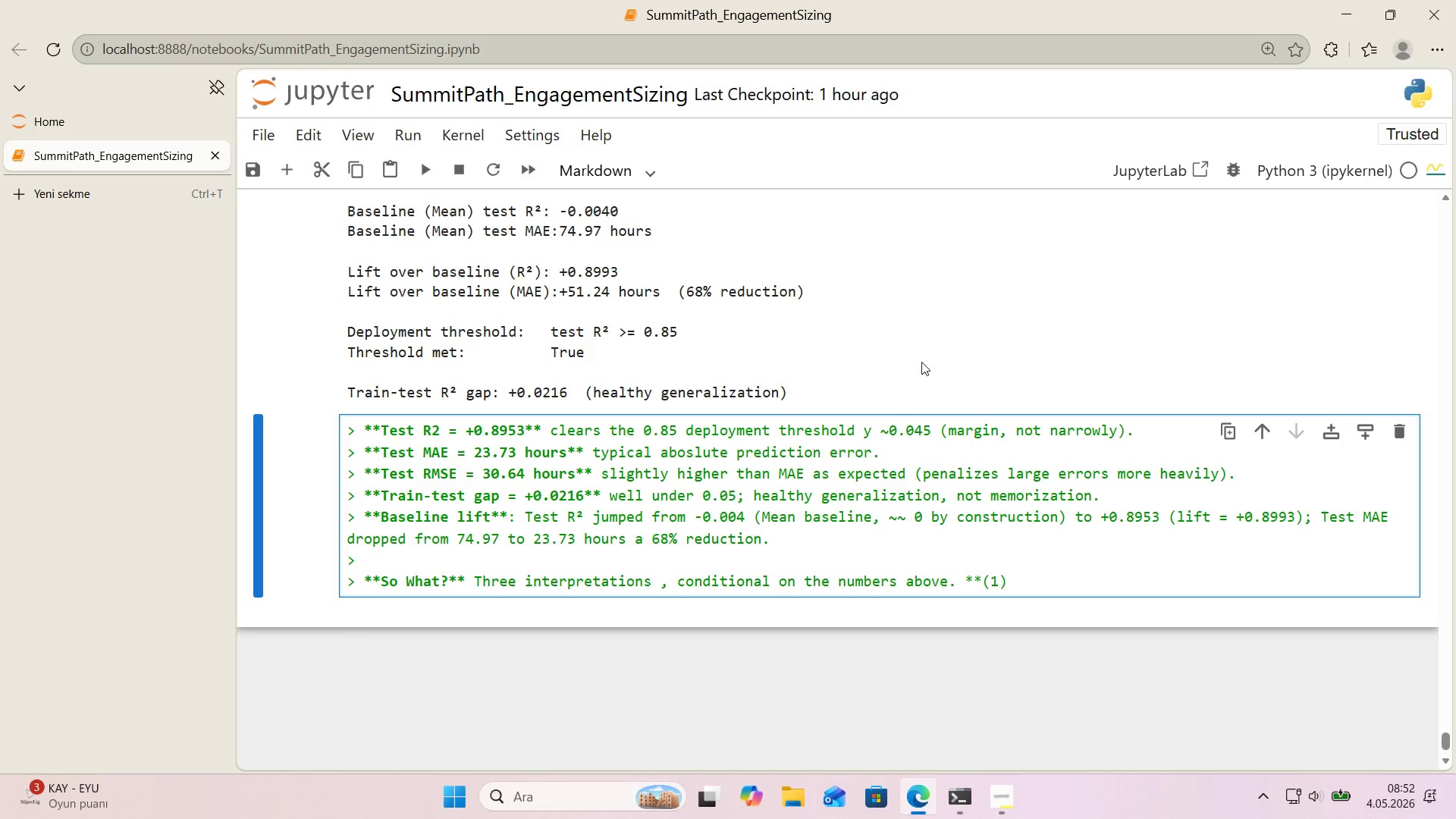 
type( Quto)
 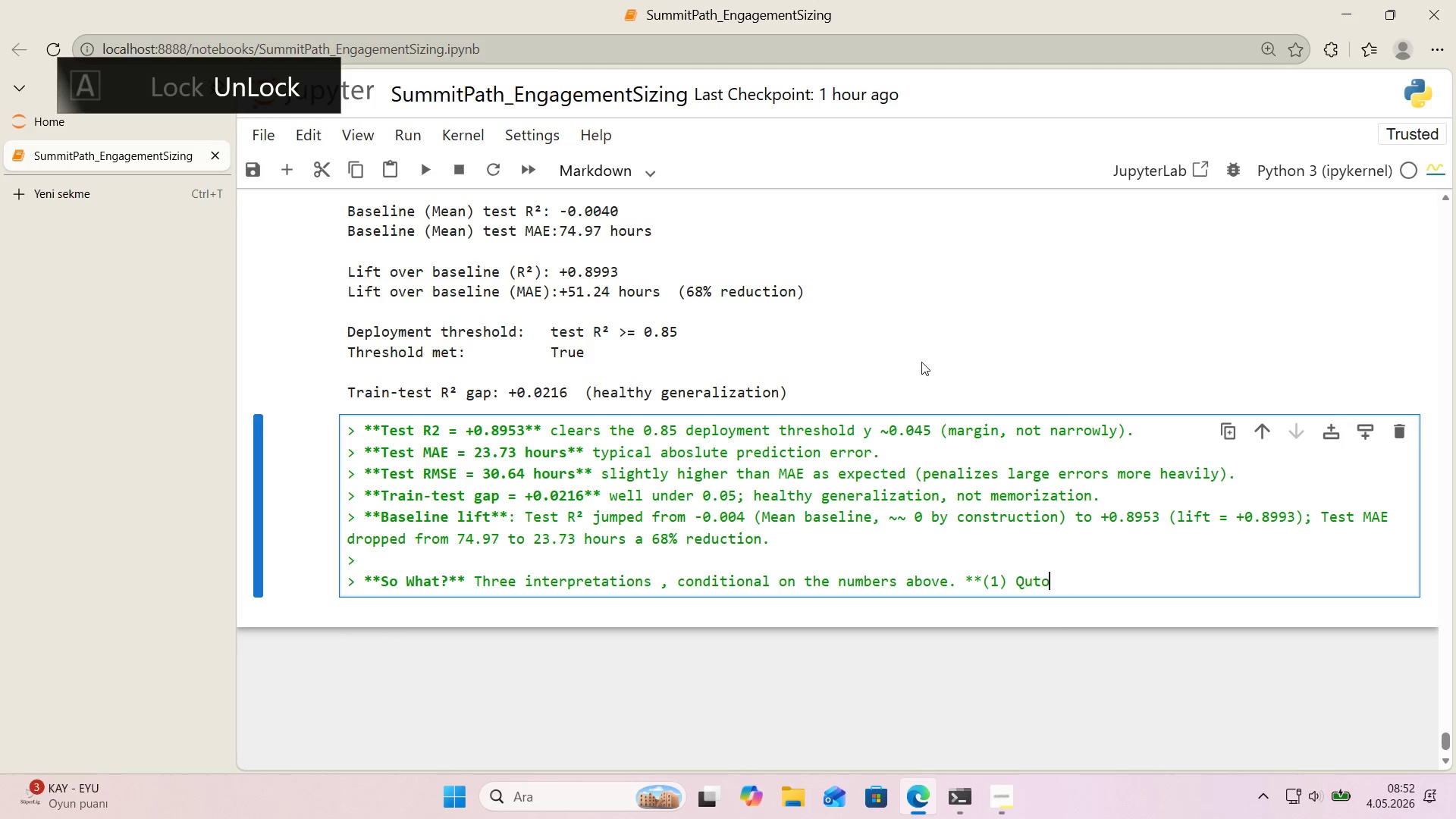 
key(Backspace)
type(e-)
key(Backspace)
key(Backspace)
key(Backspace)
type(ote)
key(Backspace)
type(e-level conf'dence )
key(Backspace)
type(.** Test MAE of 23.73 hours on t)
key(Backspace)
type(a target w'th mean )
 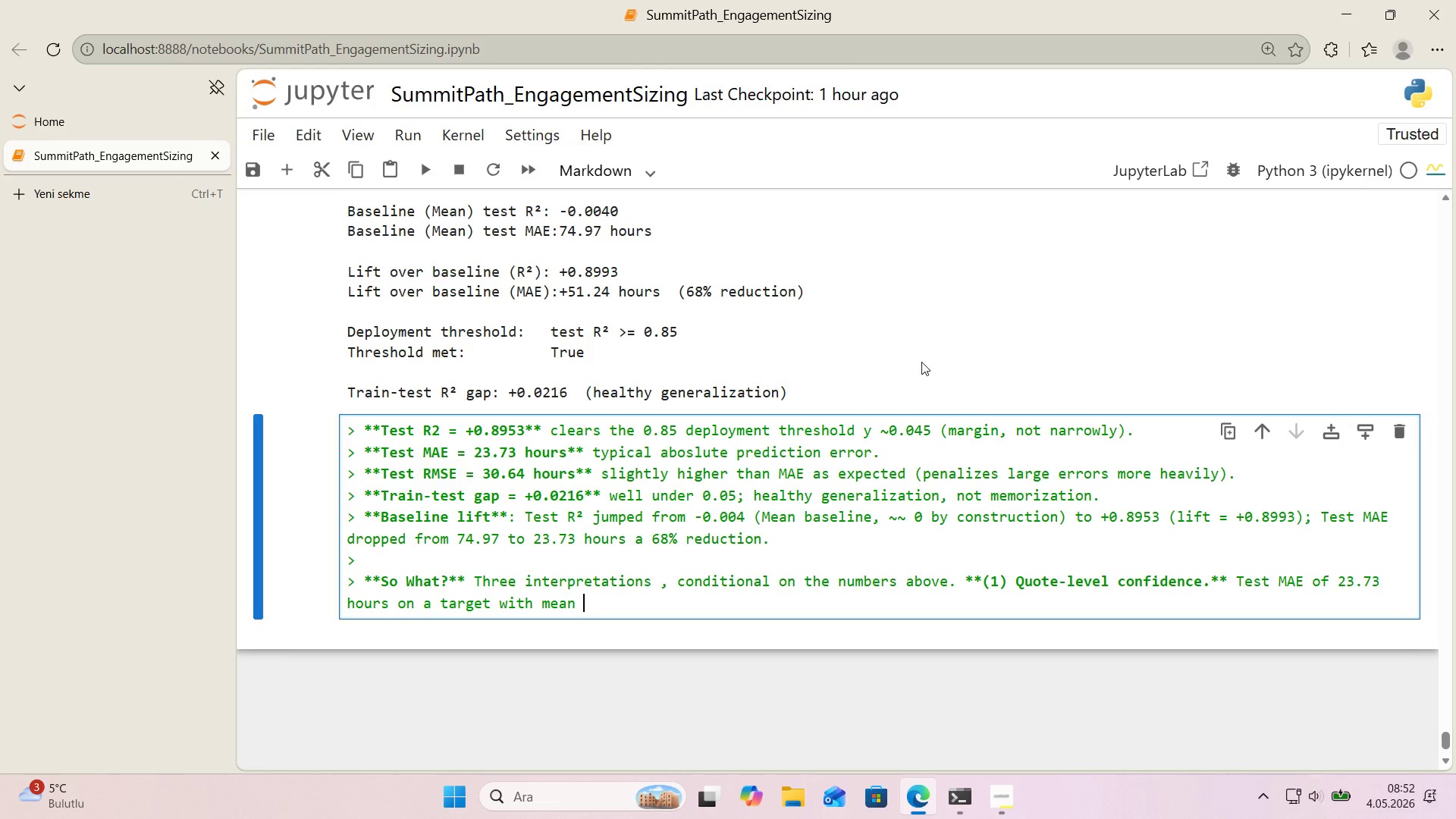 
key(Alt+Control+BracketRight)
 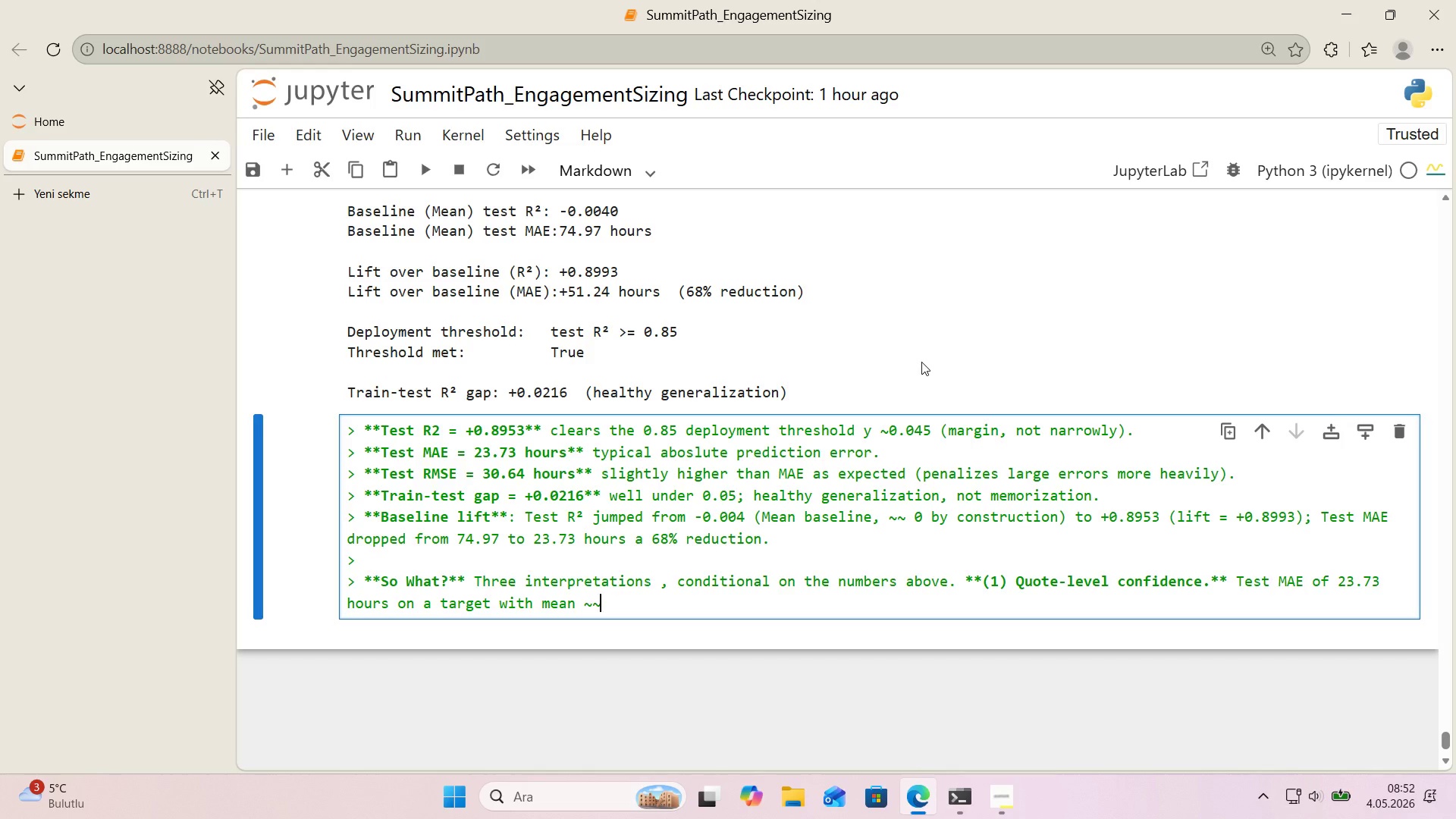 
key(Alt+Control+BracketRight)
 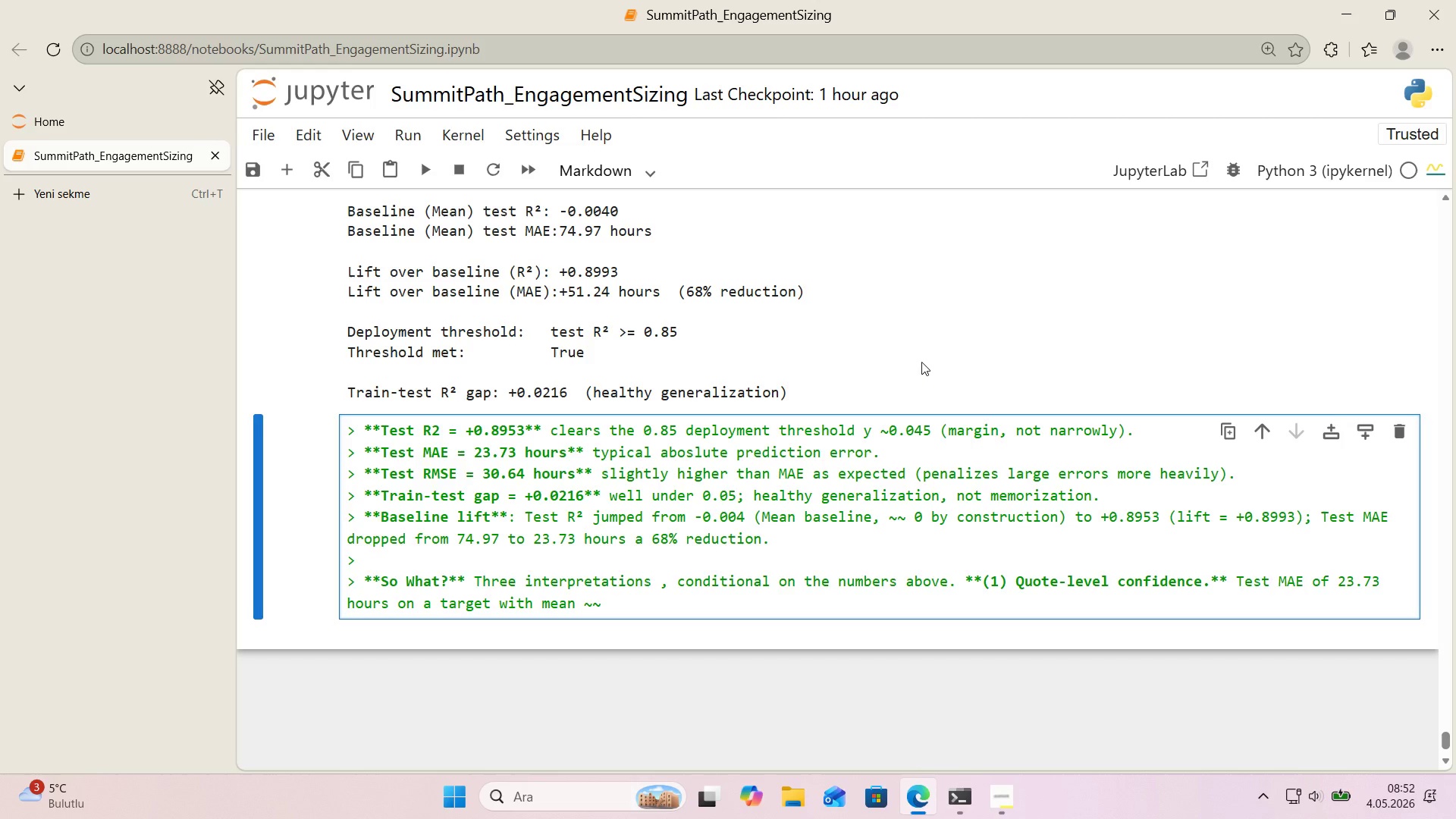 
type( 345 hours 's roughly )
 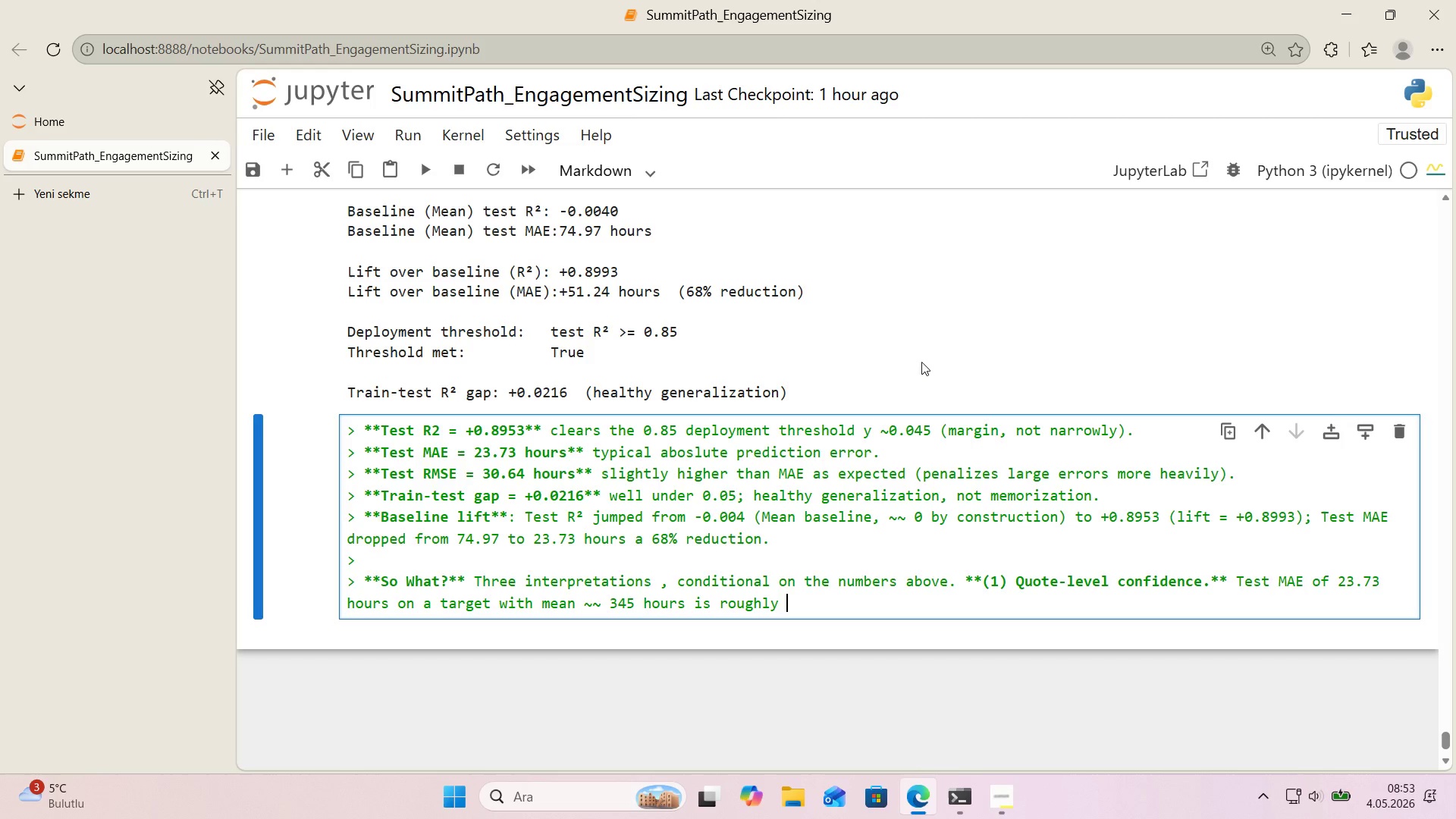 
type(6.9% rle)
key(Backspace)
key(Backspace)
type(elat've ero)
key(Backspace)
type(ror a typ'cal engagement quote produced by th's model w'll land w'th'n +/- 24 hours of the true engagement s'ze. For a turnaorund engagement s)
key(Backspace)
type(that runs 200-400)
key(Backspace)
key(Backspace)
key(Backspace)
type(500 hours )
 